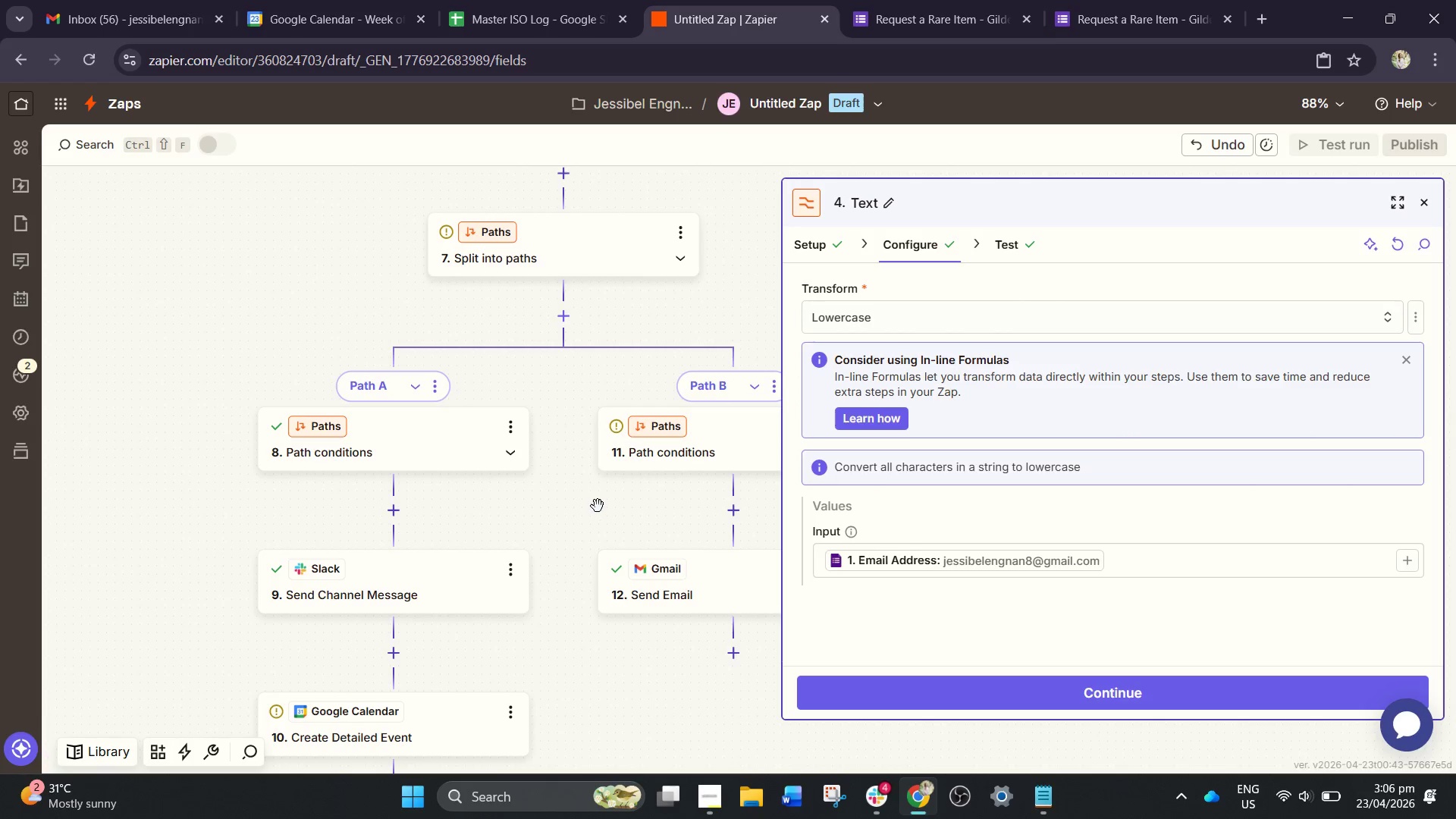 
left_click_drag(start_coordinate=[598, 508], to_coordinate=[523, 428])
 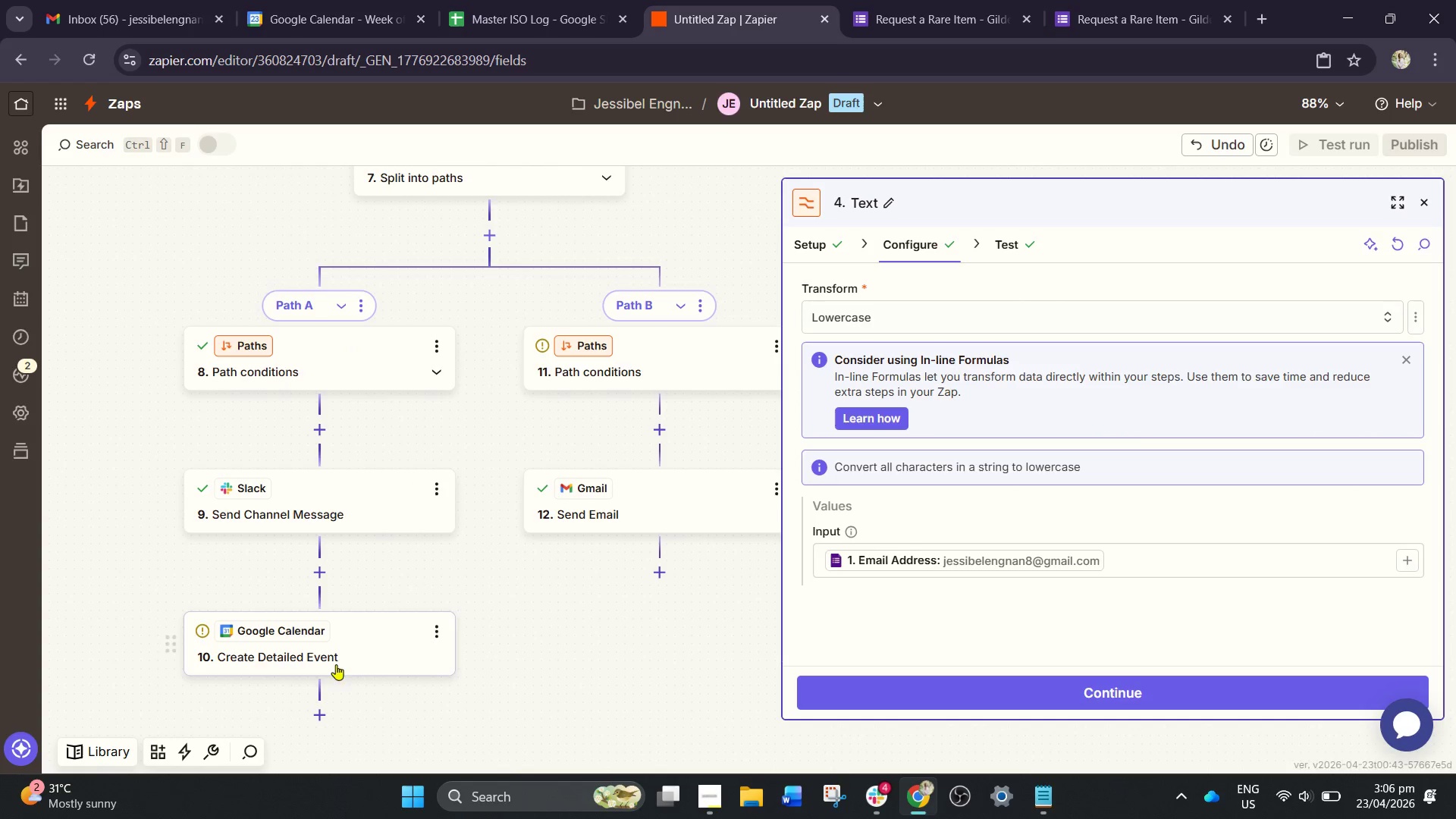 
left_click([331, 670])
 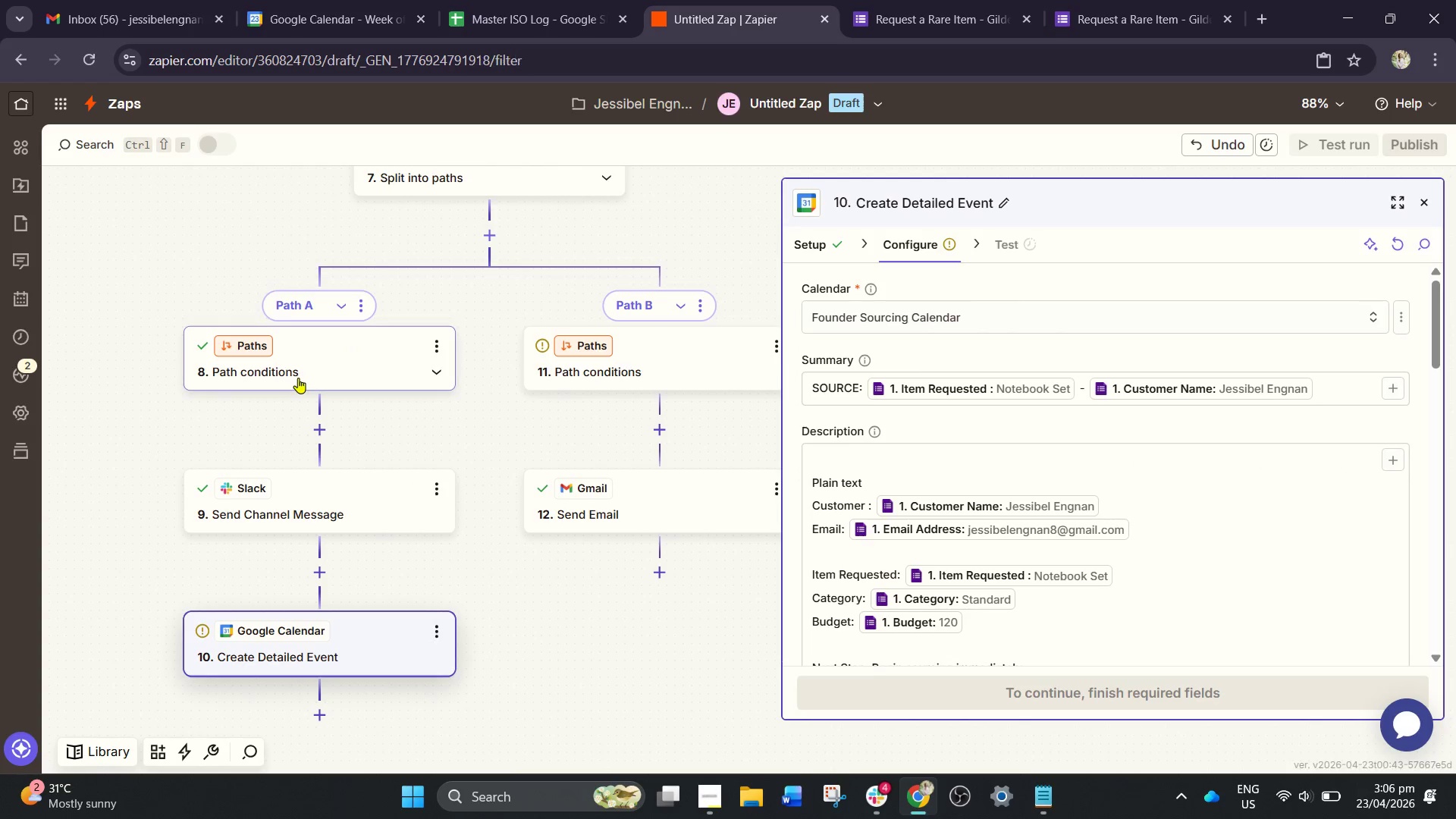 
left_click_drag(start_coordinate=[298, 604], to_coordinate=[299, 610])
 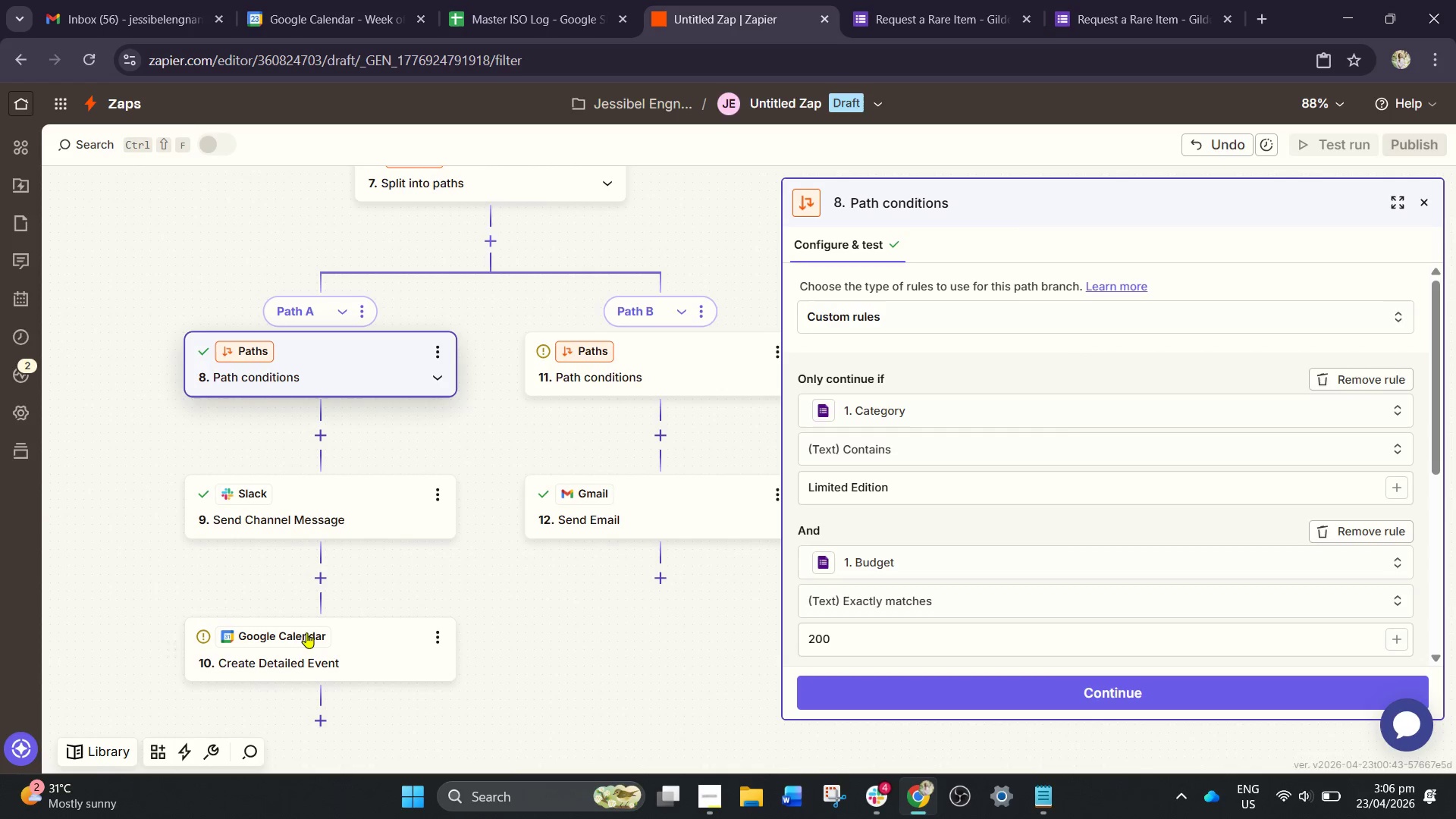 
left_click([302, 642])
 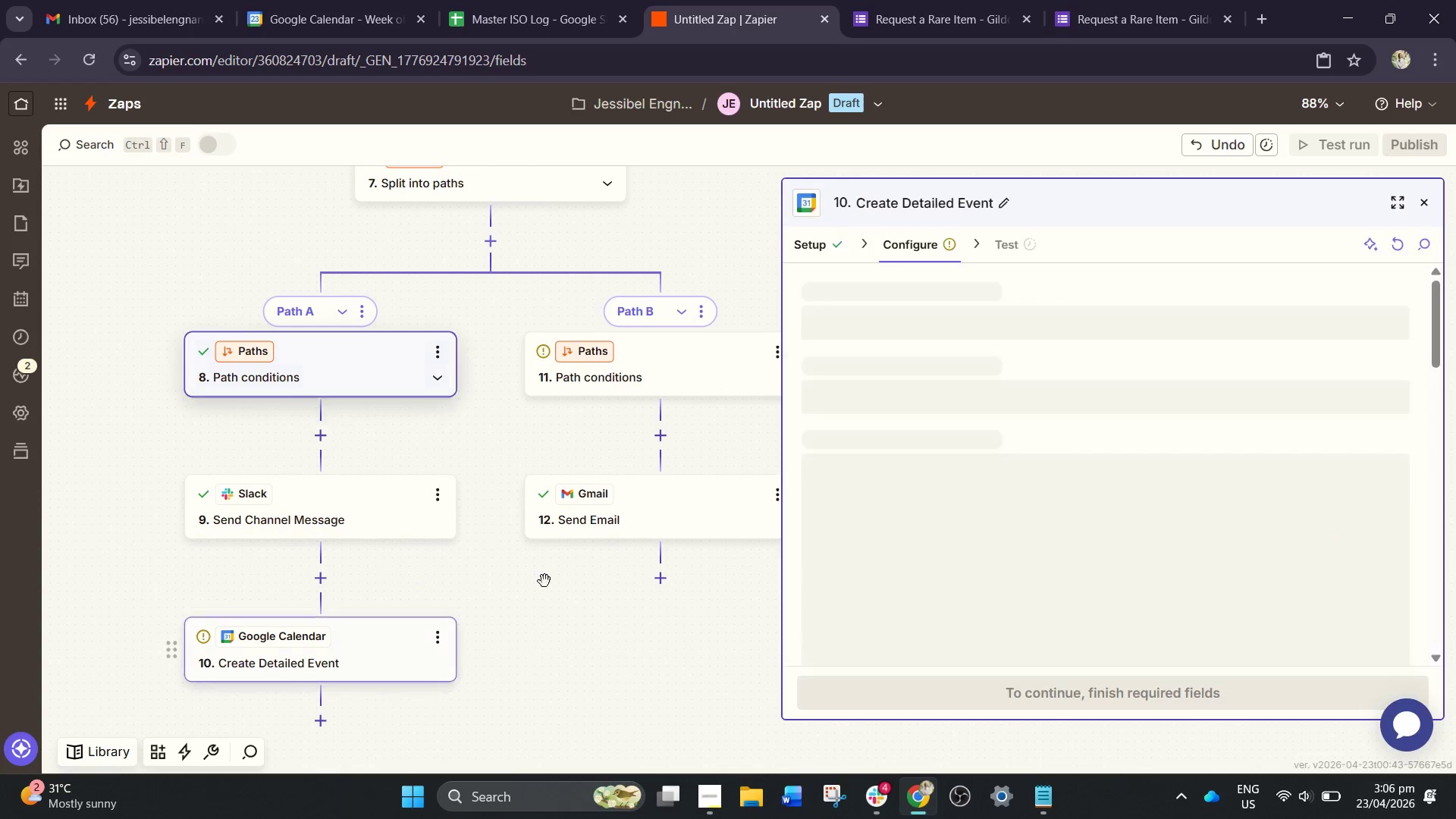 
left_click_drag(start_coordinate=[544, 581], to_coordinate=[558, 530])
 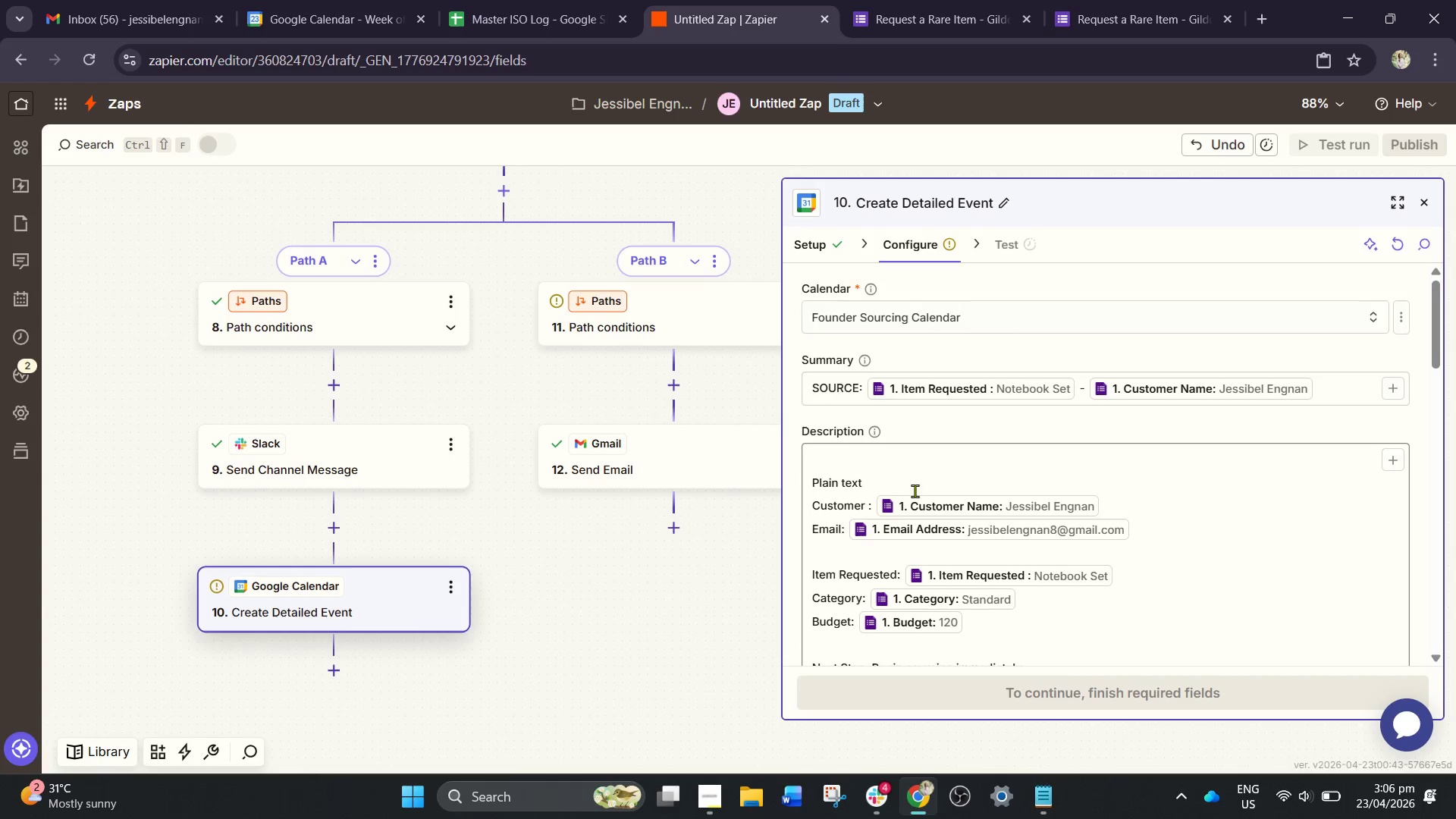 
scroll: coordinate [961, 482], scroll_direction: down, amount: 5.0
 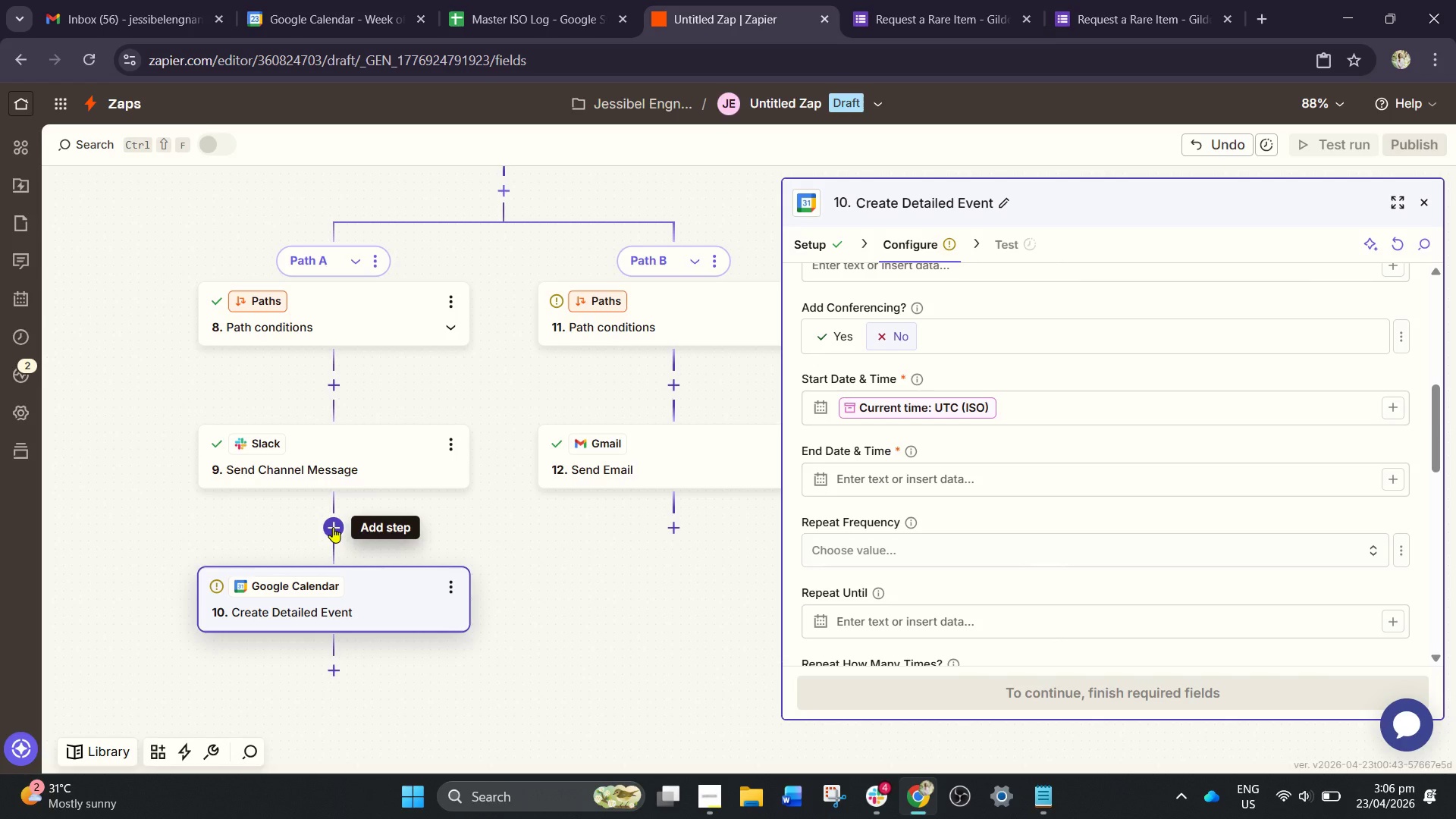 
left_click([333, 527])
 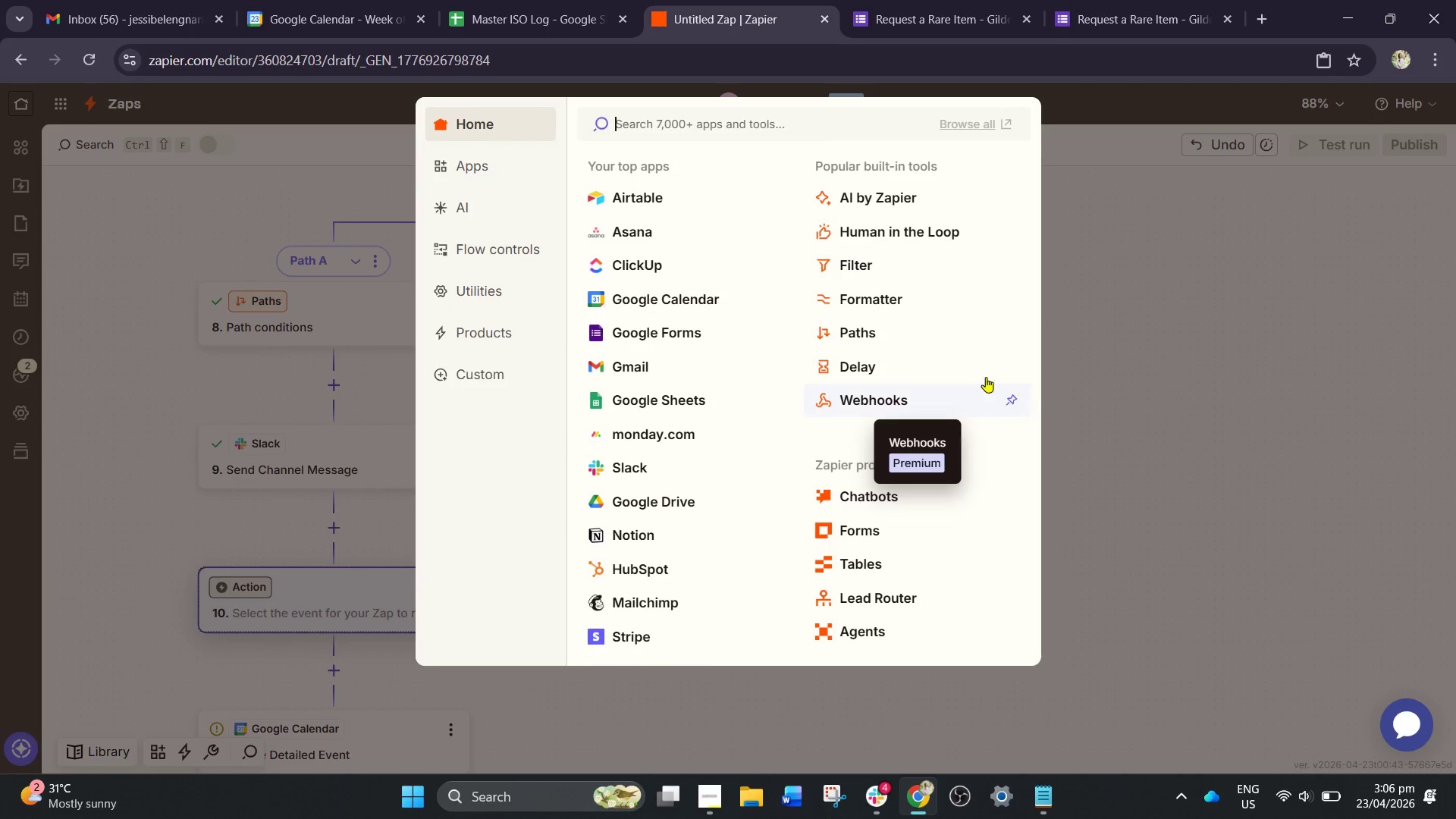 
left_click([888, 300])
 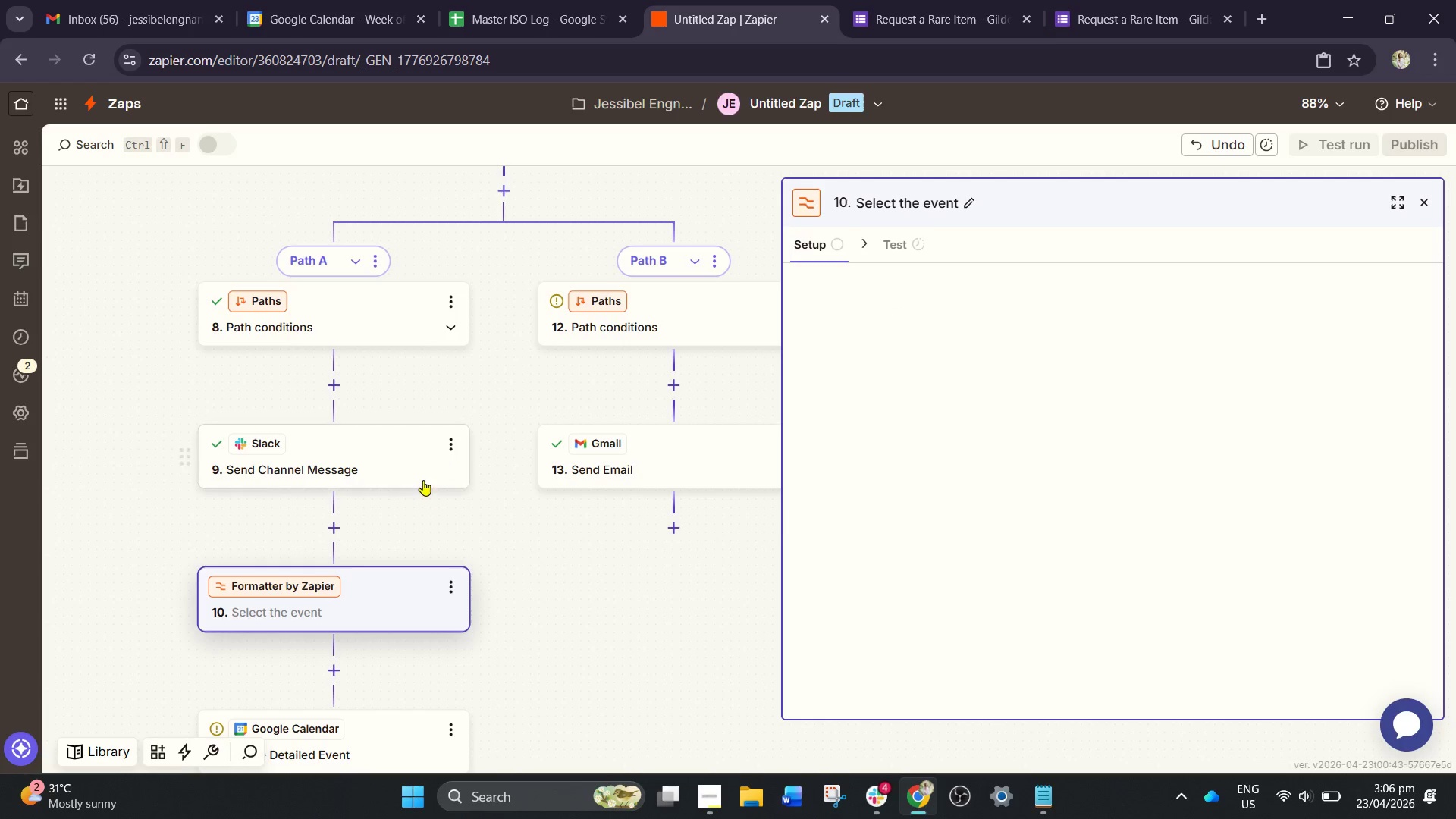 
scroll: coordinate [507, 536], scroll_direction: down, amount: 2.0
 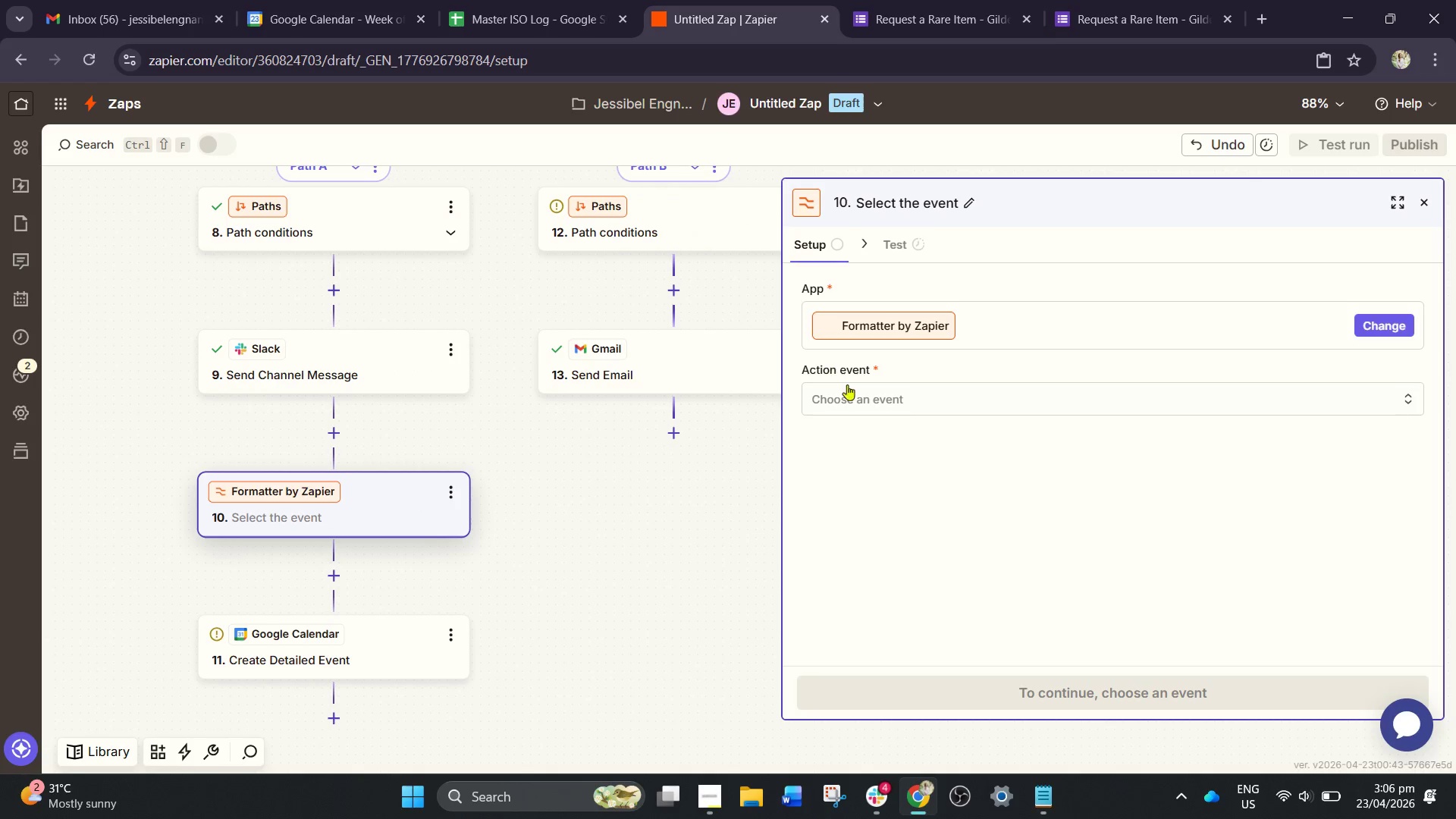 
left_click([852, 395])
 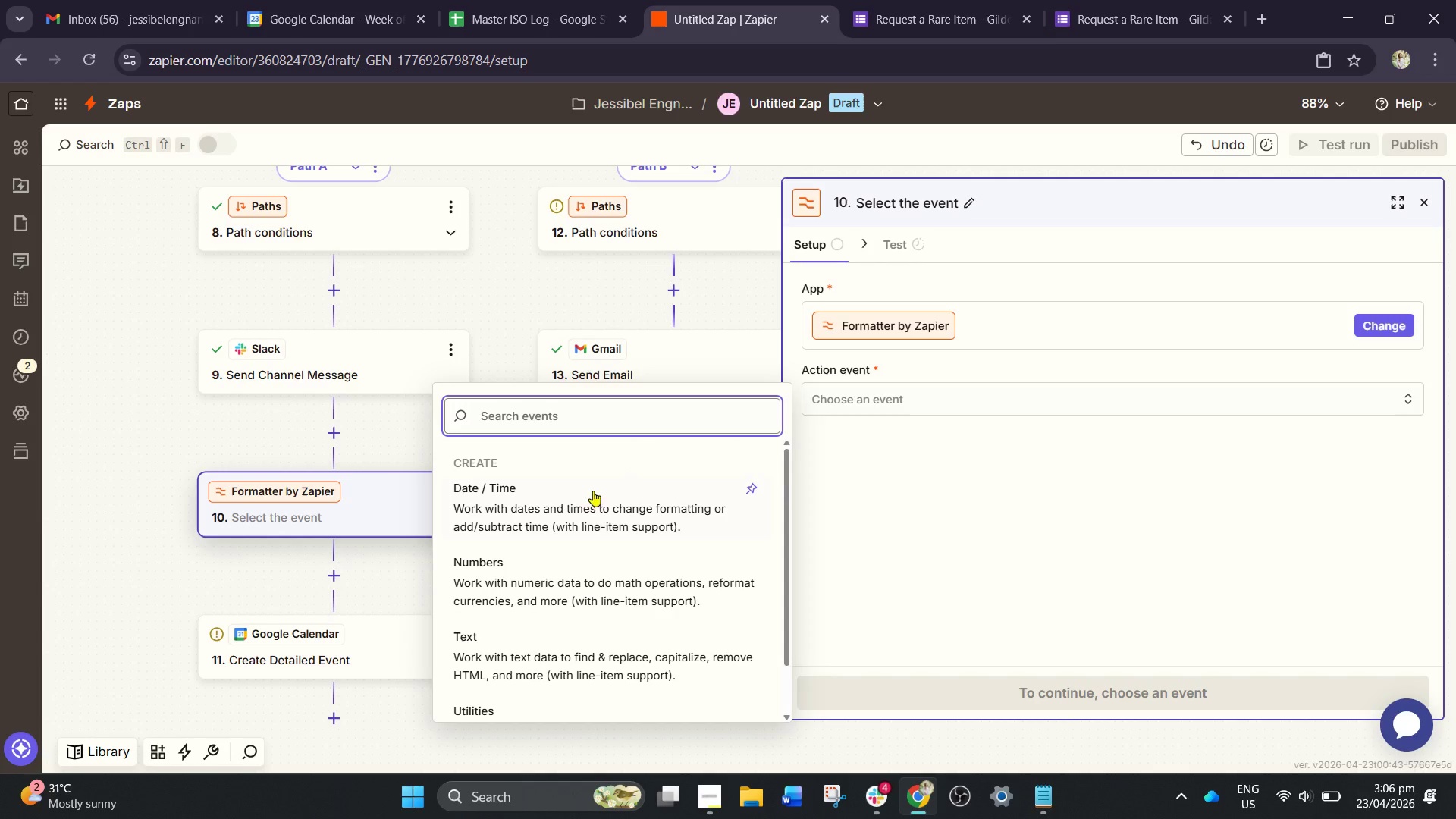 
left_click([578, 510])
 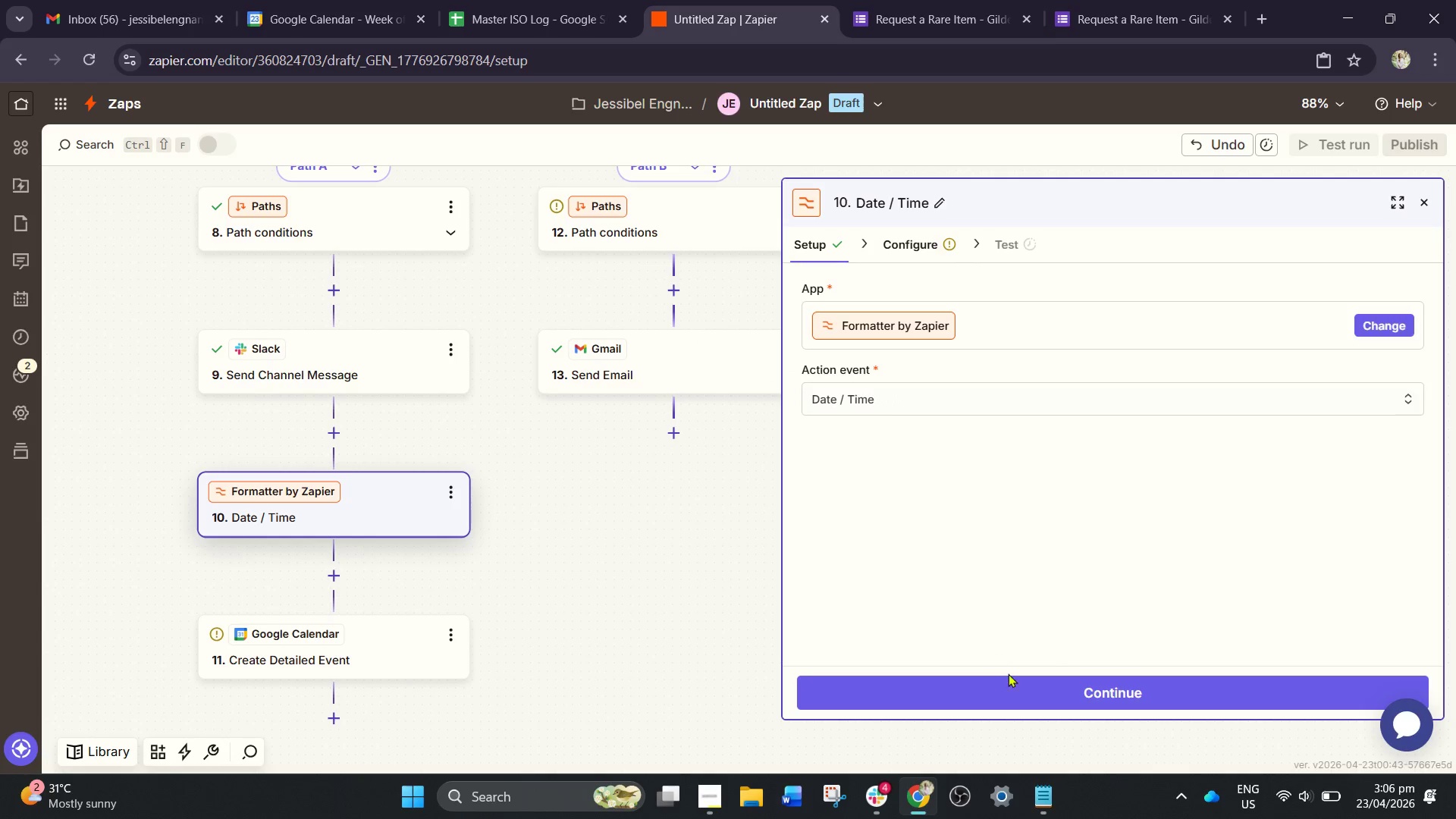 
left_click([1029, 685])
 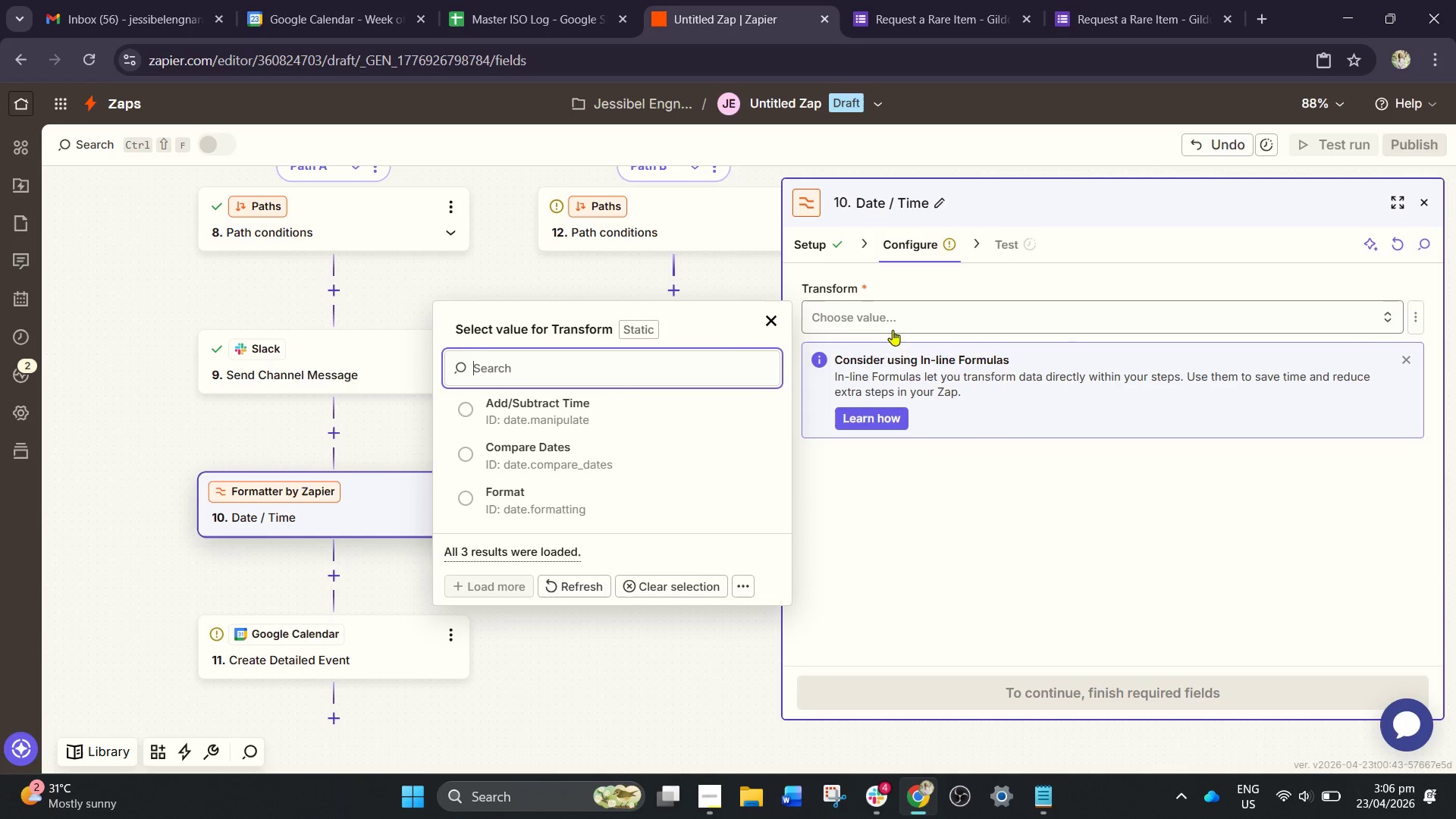 
left_click([589, 414])
 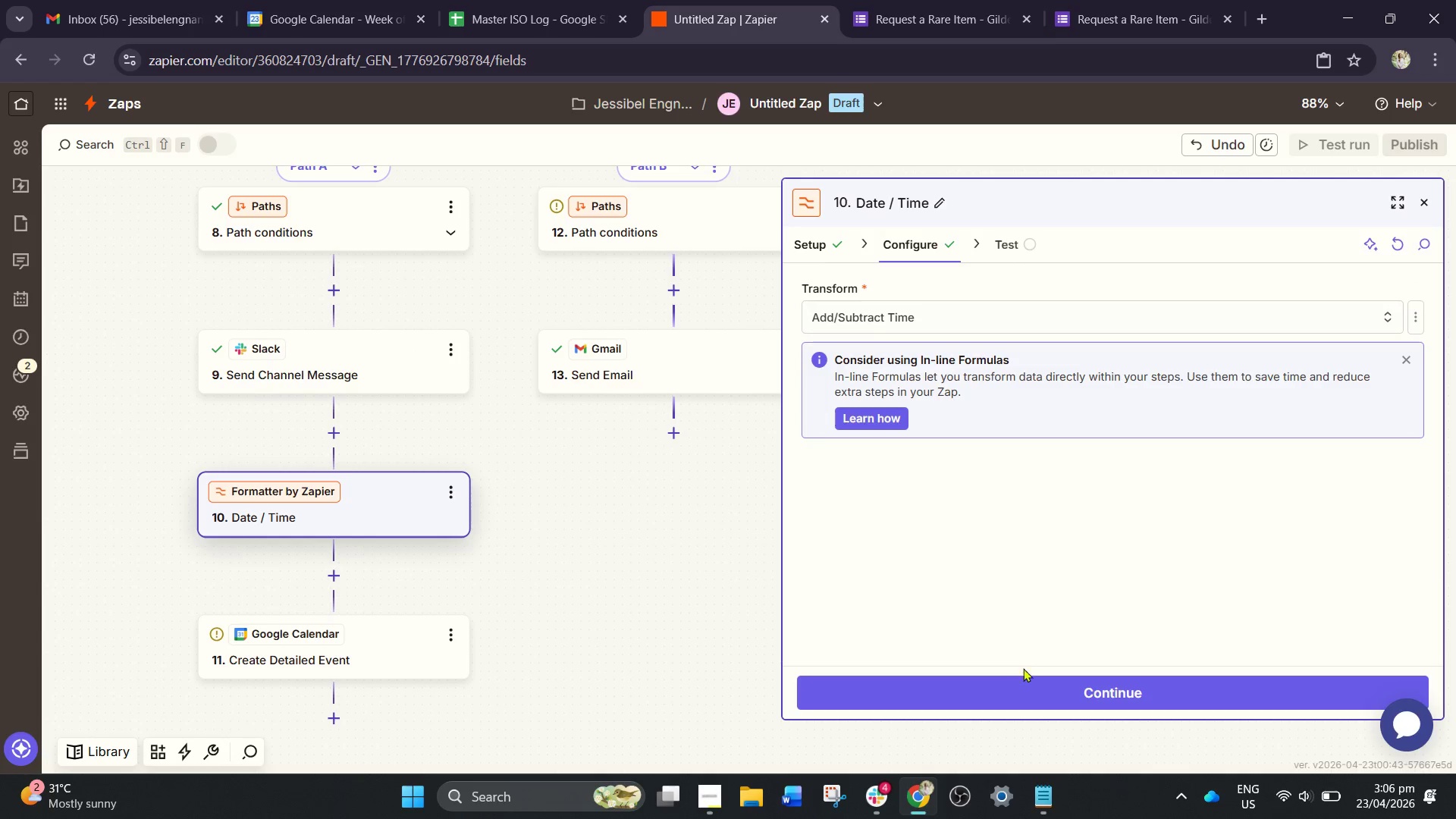 
left_click([1037, 686])
 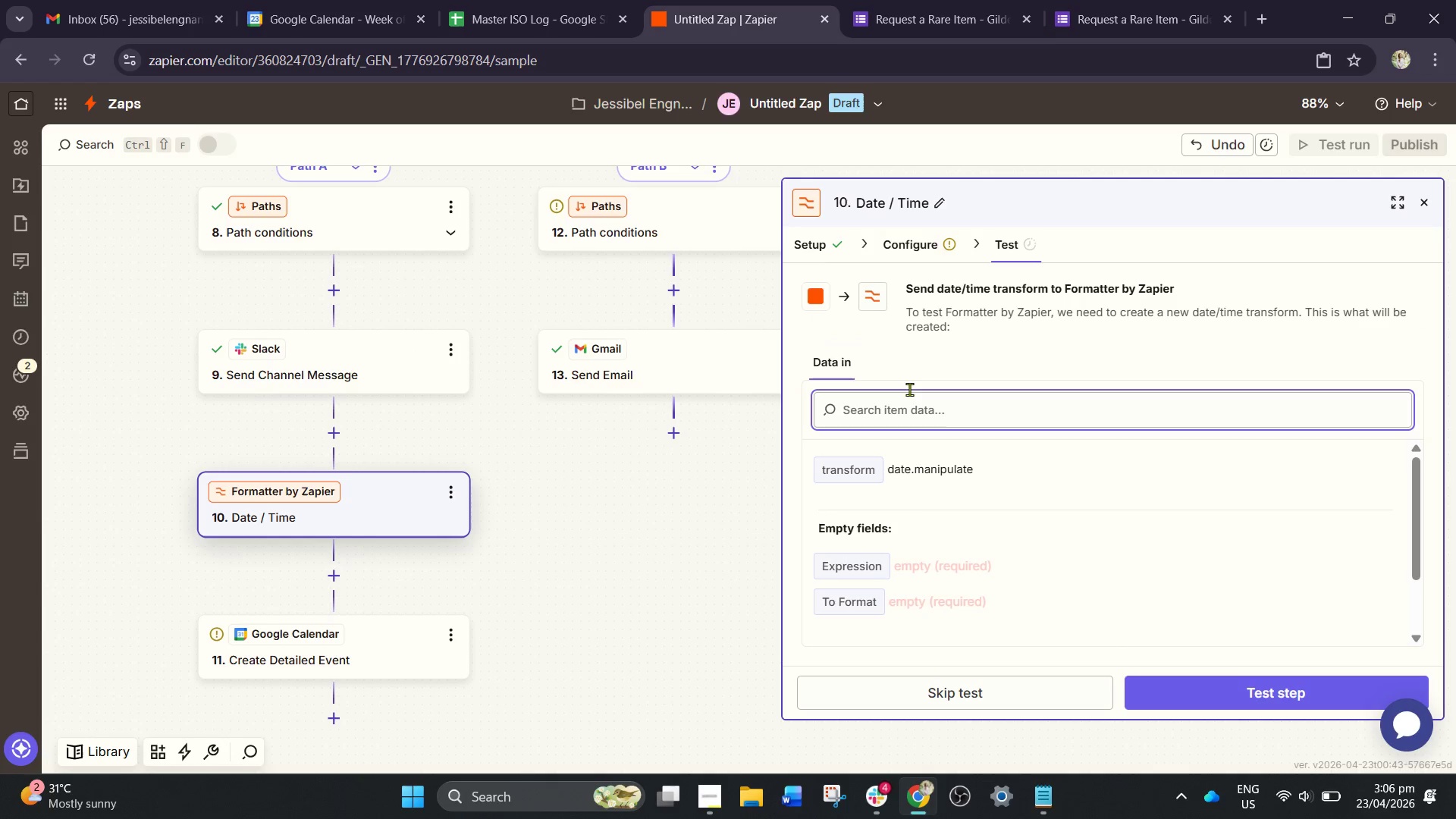 
left_click([929, 247])
 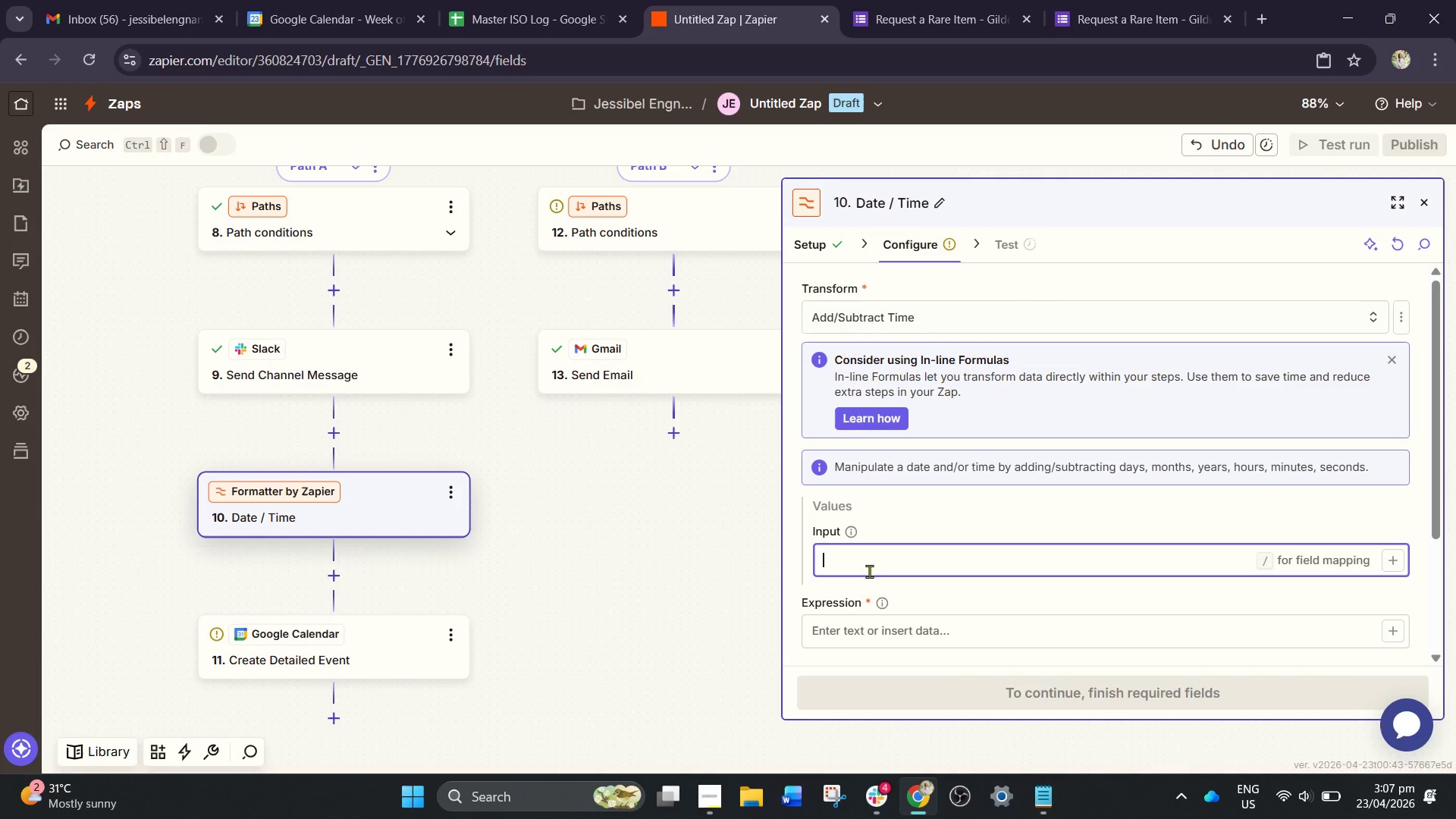 
key(Slash)
 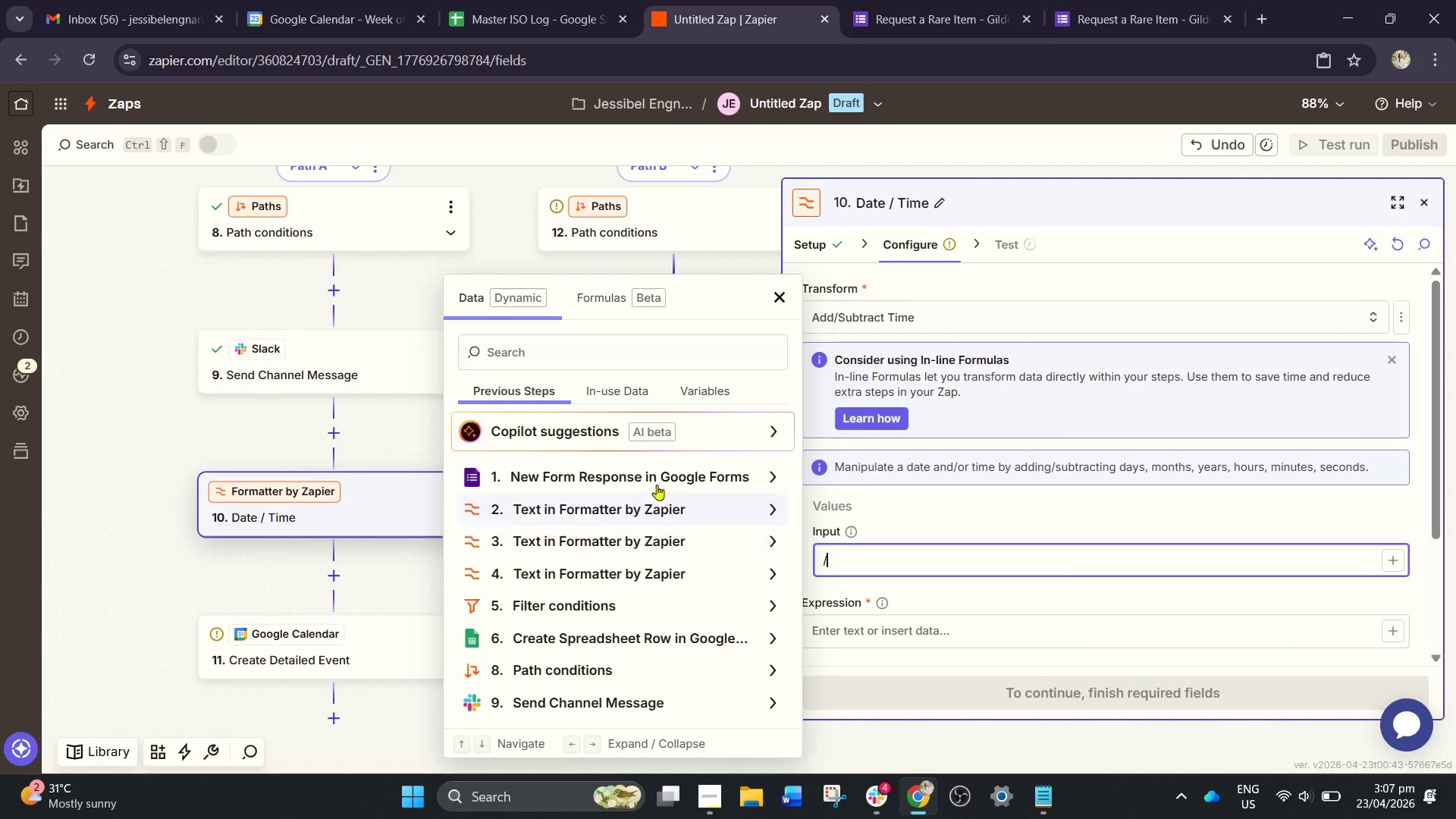 
left_click([698, 475])
 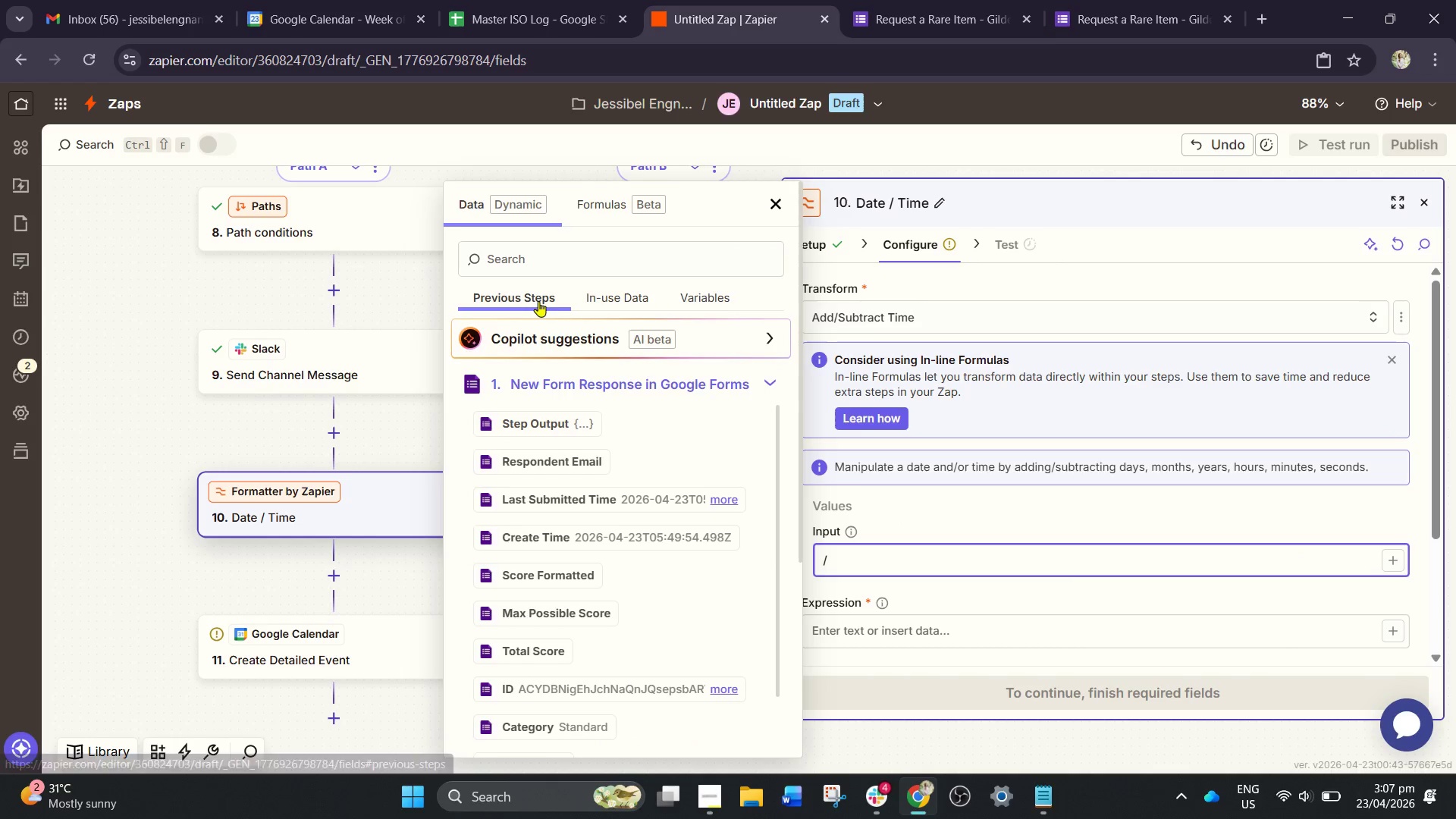 
left_click([694, 306])
 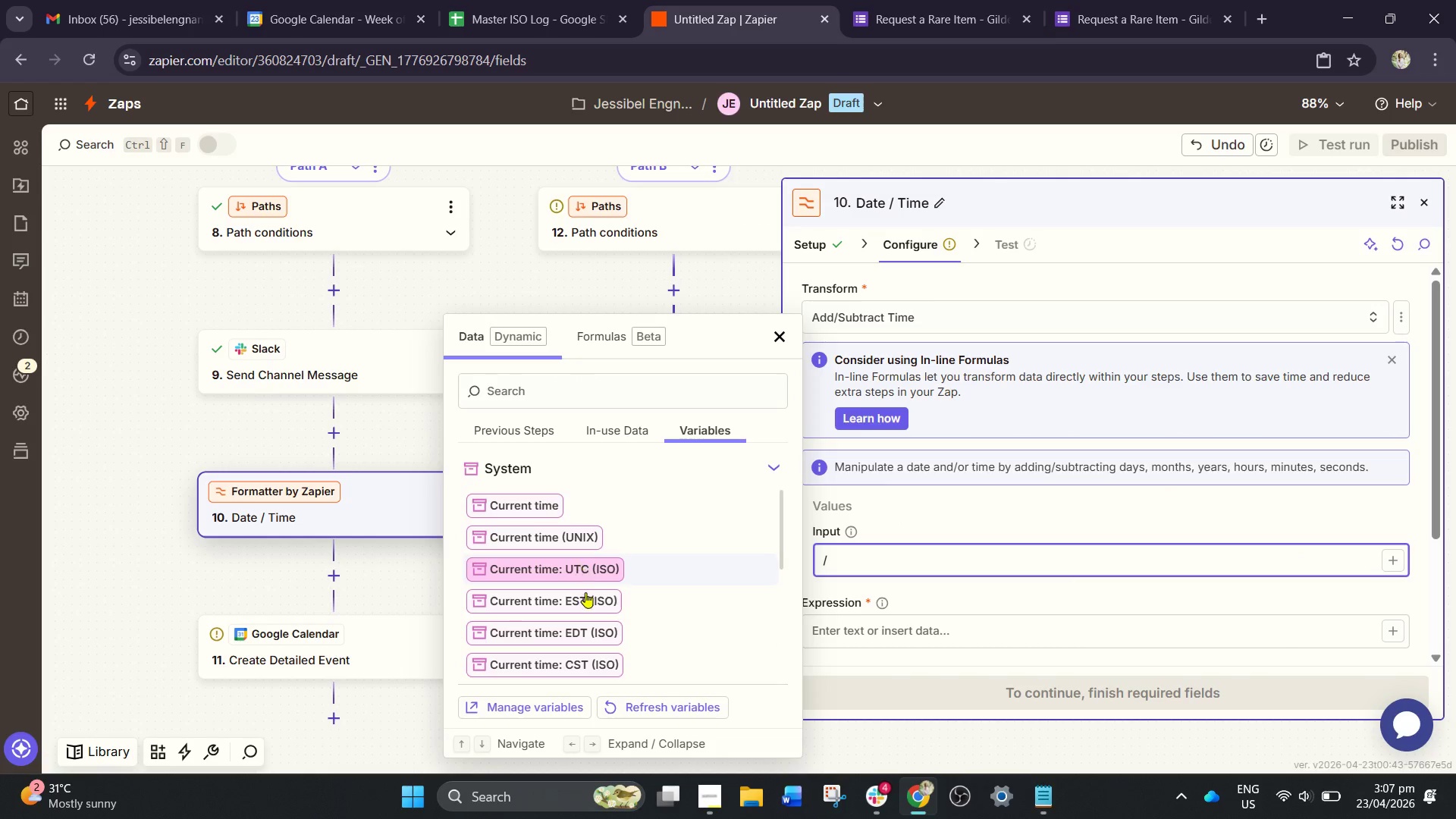 
left_click([585, 574])
 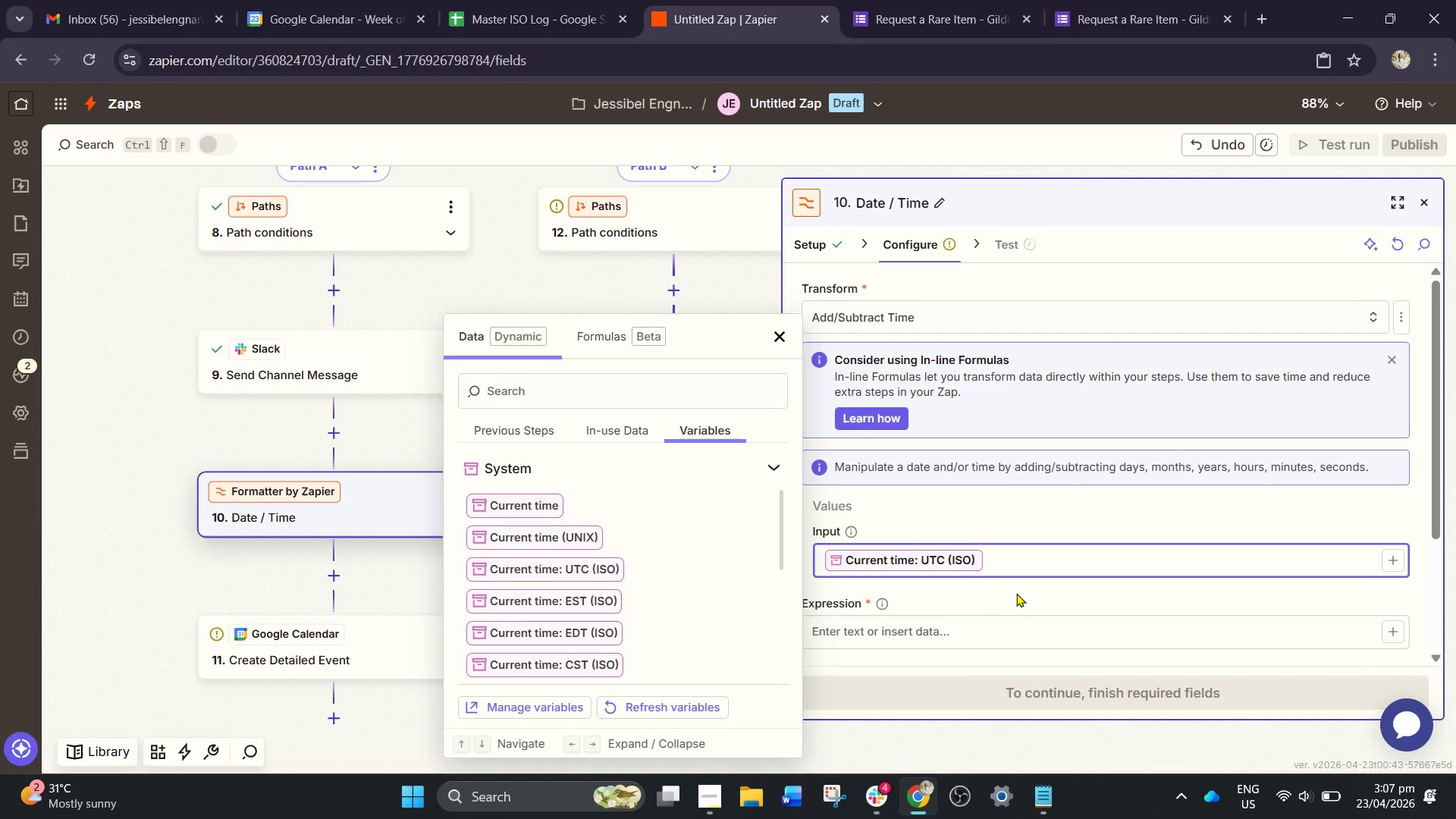 
left_click([1018, 590])
 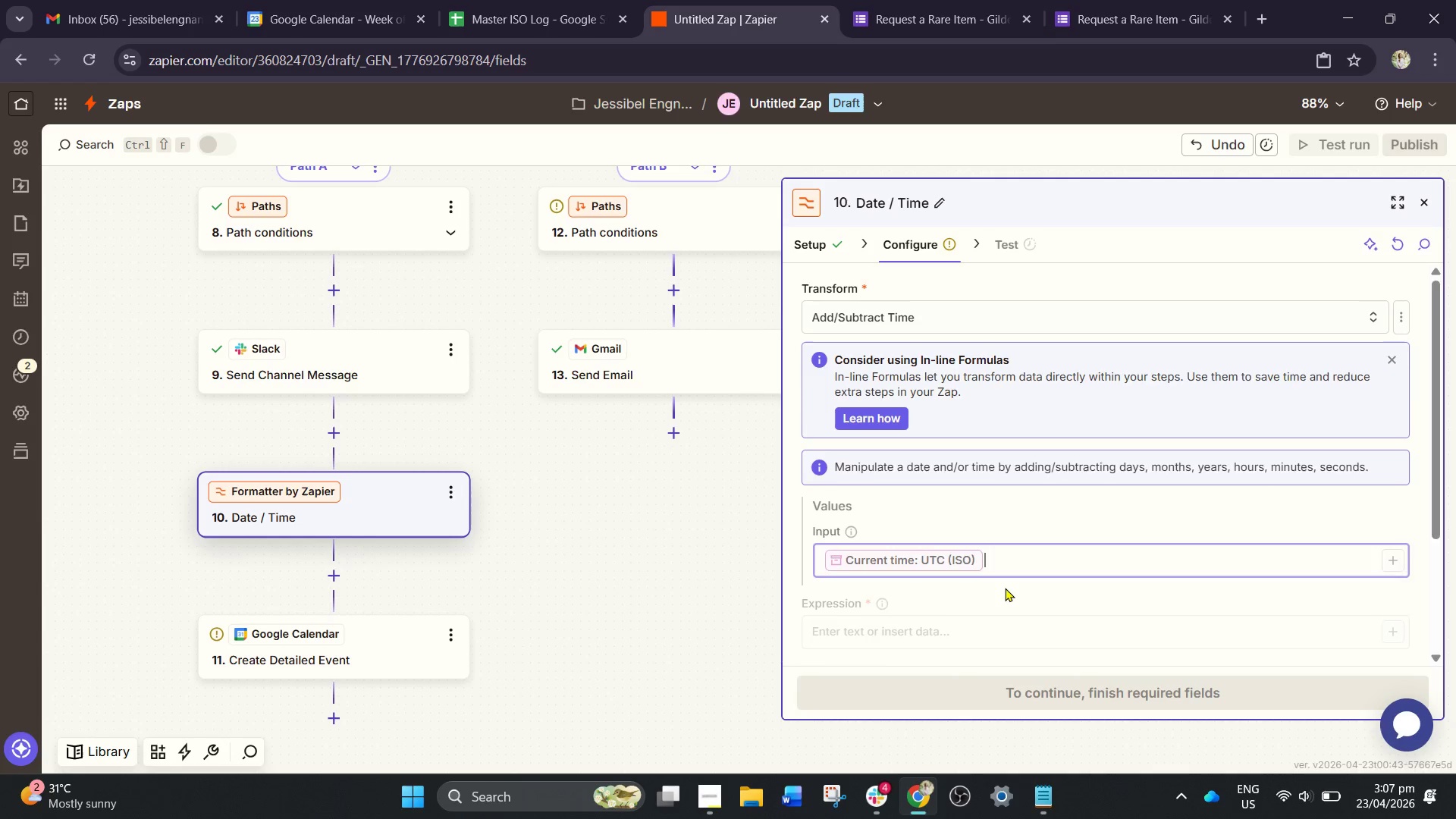 
scroll: coordinate [1005, 588], scroll_direction: down, amount: 1.0
 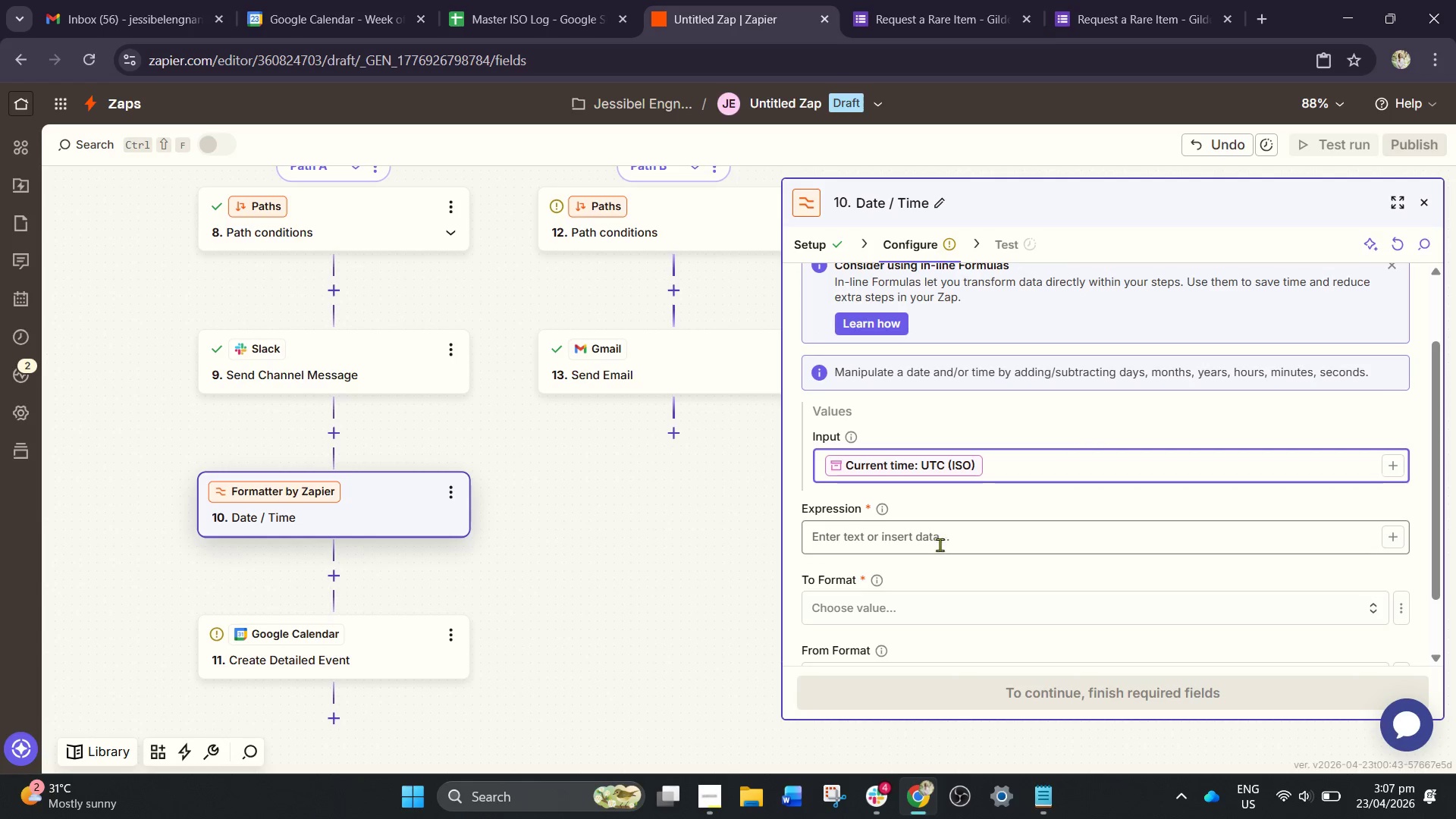 
left_click([929, 538])
 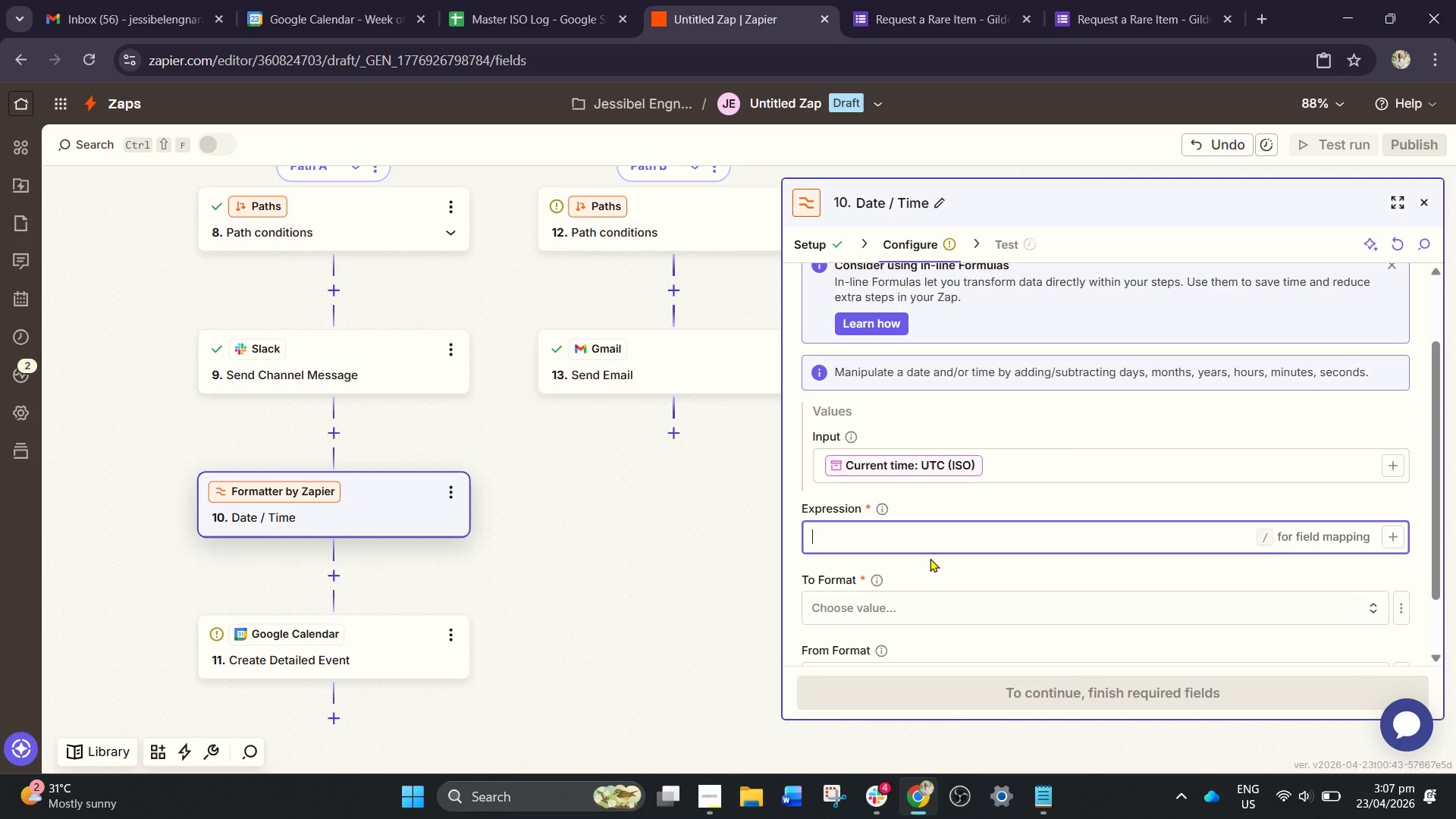 
left_click([893, 606])
 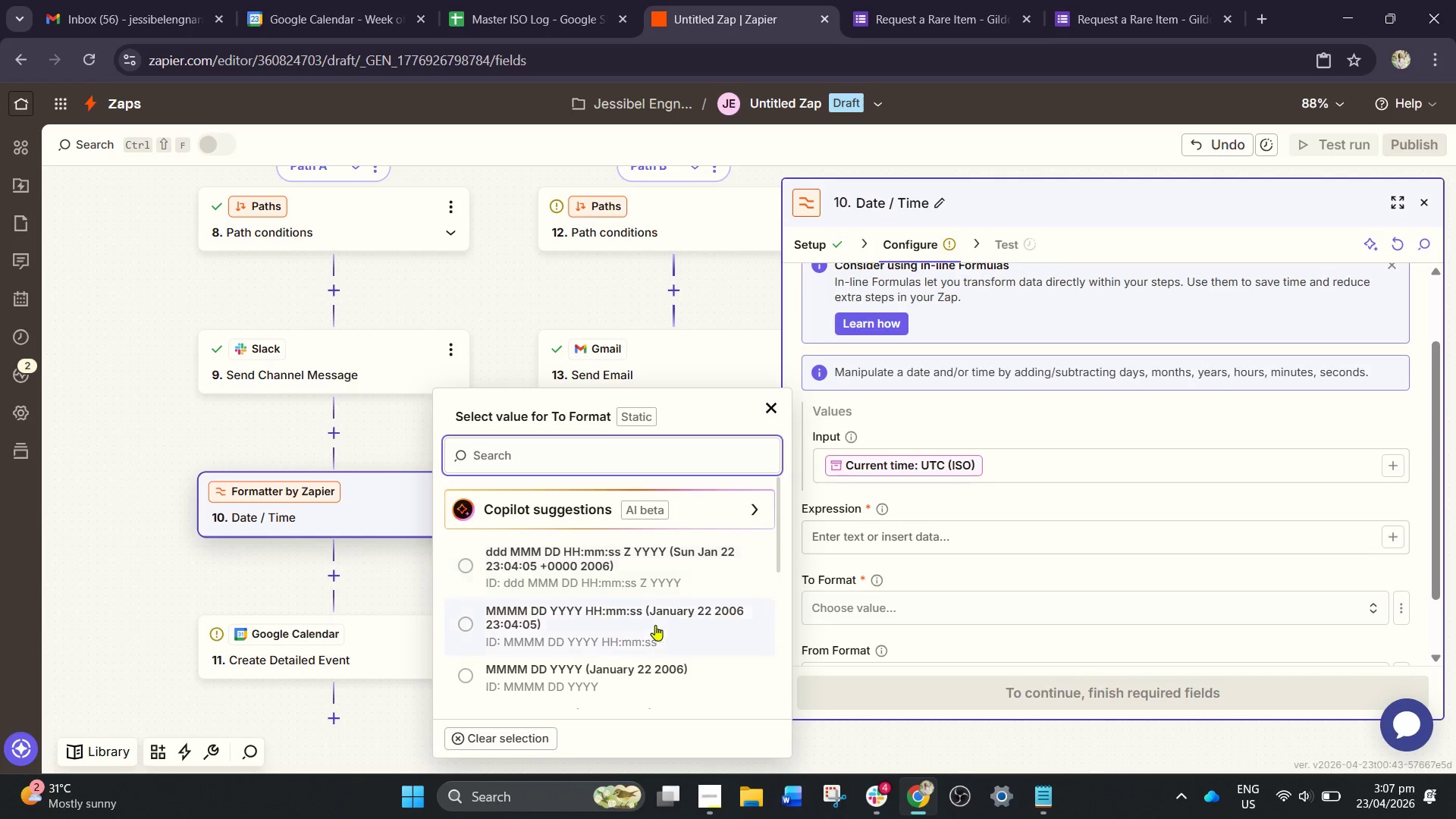 
scroll: coordinate [665, 597], scroll_direction: down, amount: 2.0
 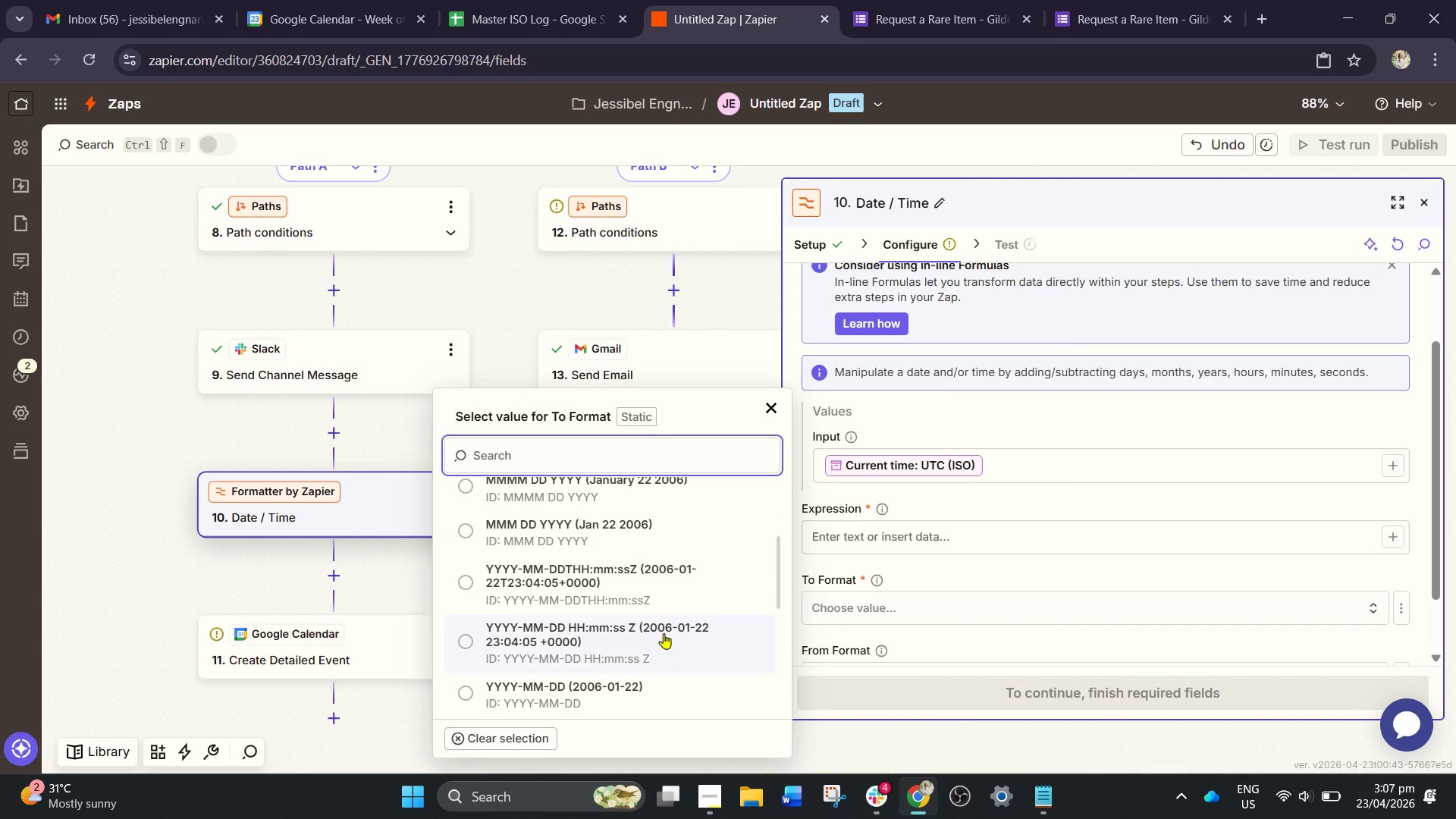 
left_click([664, 633])
 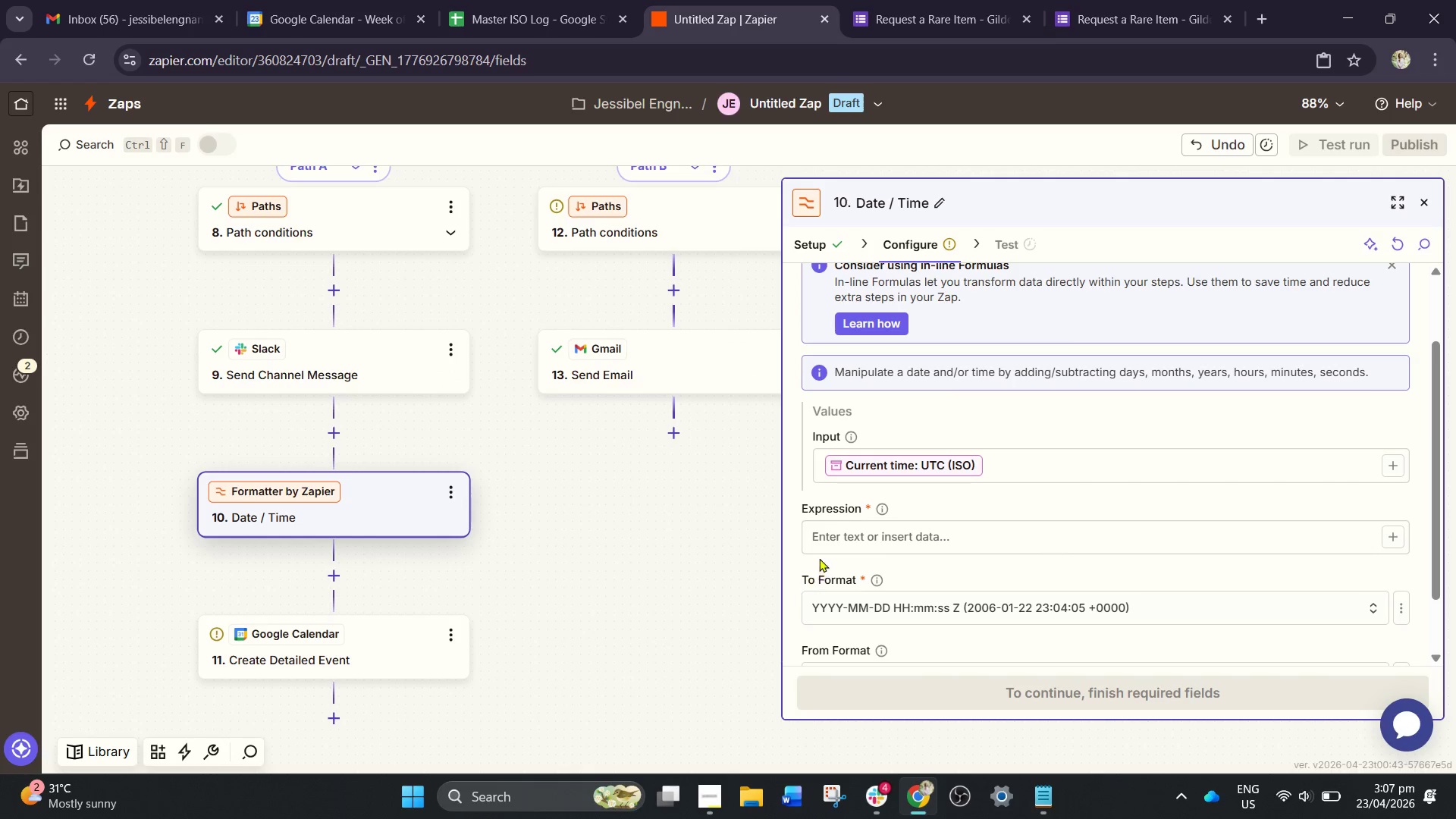 
left_click([846, 541])
 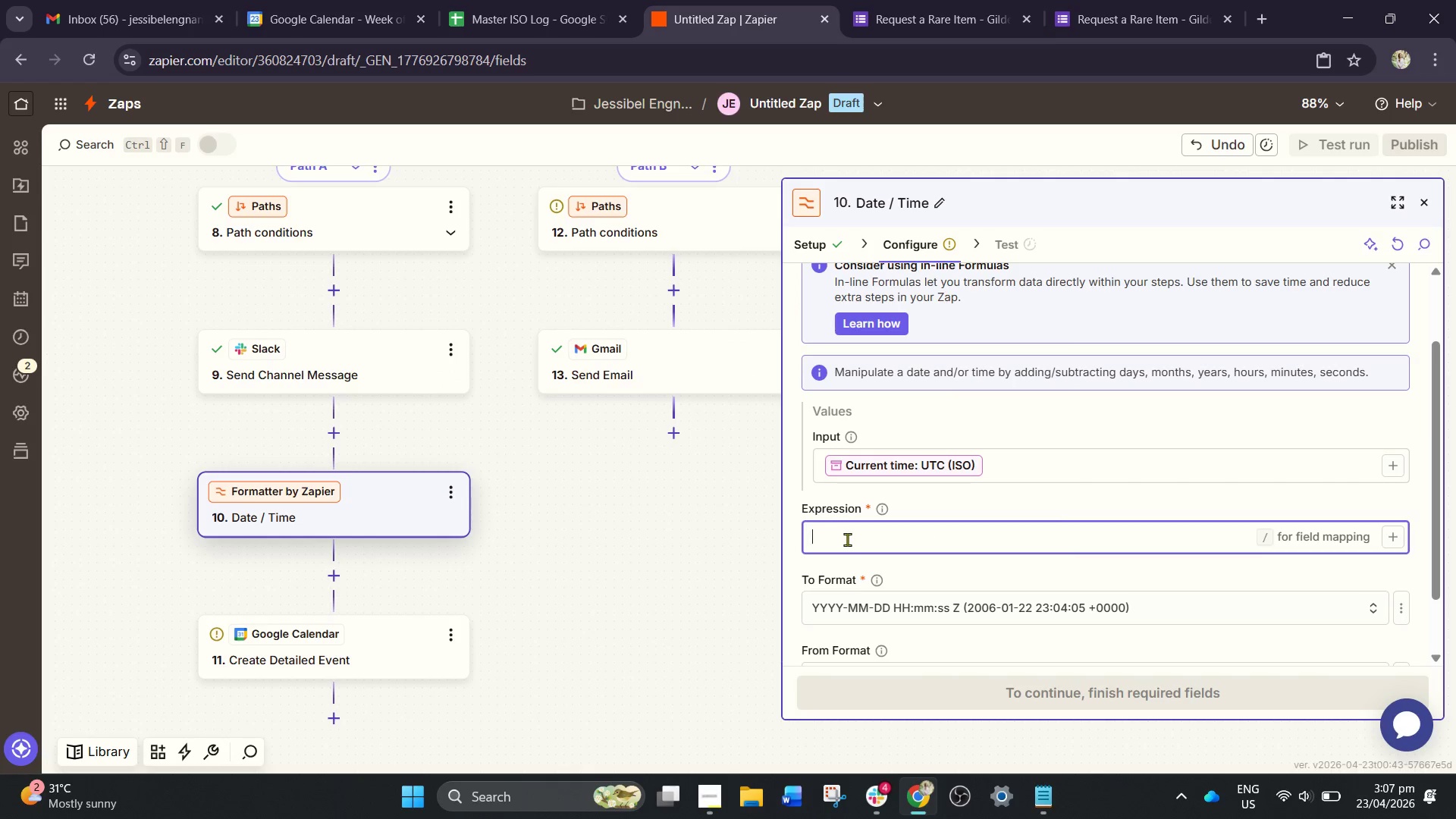 
type(+39)
key(Backspace)
type(0 )
 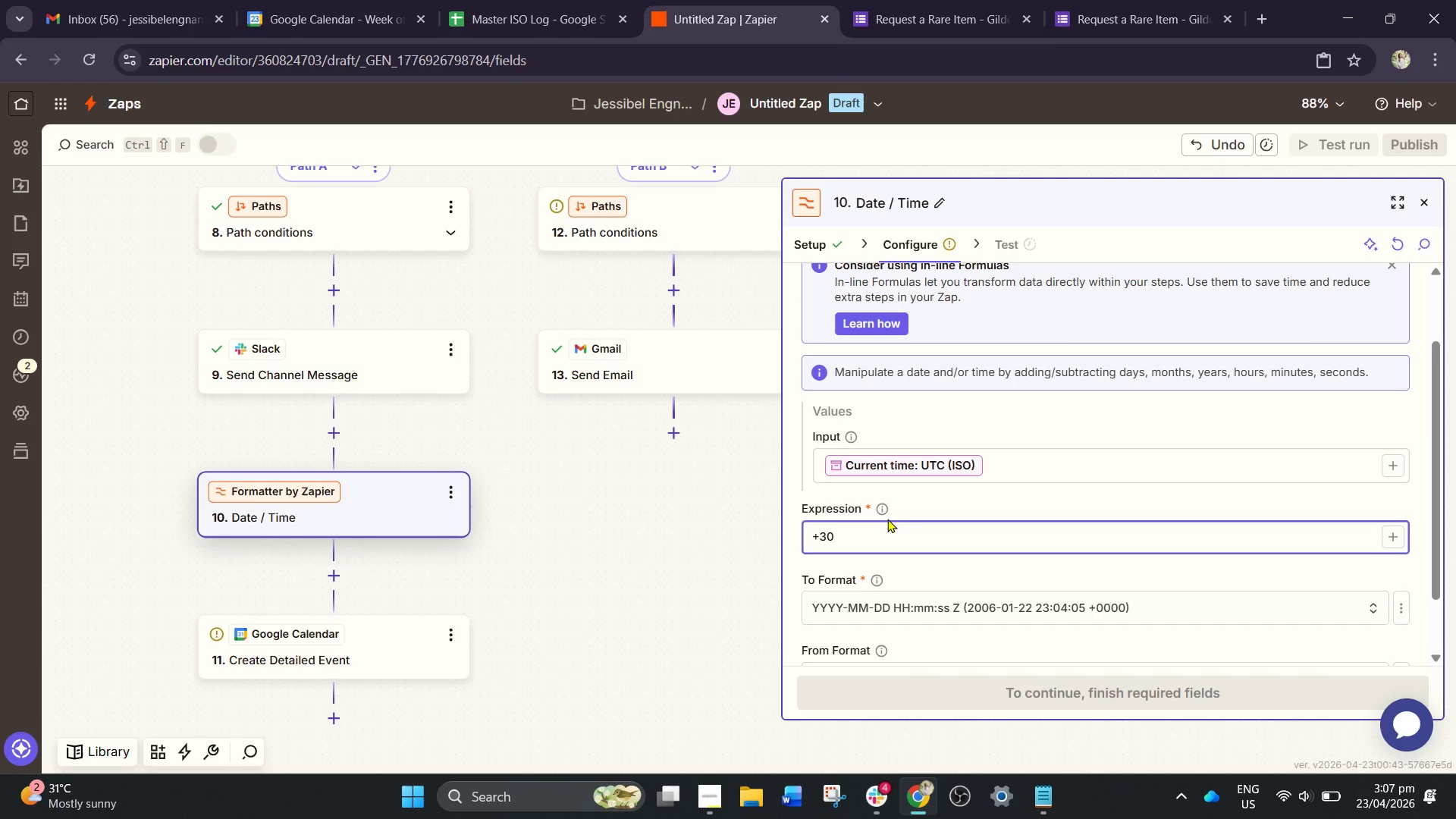 
left_click([886, 510])
 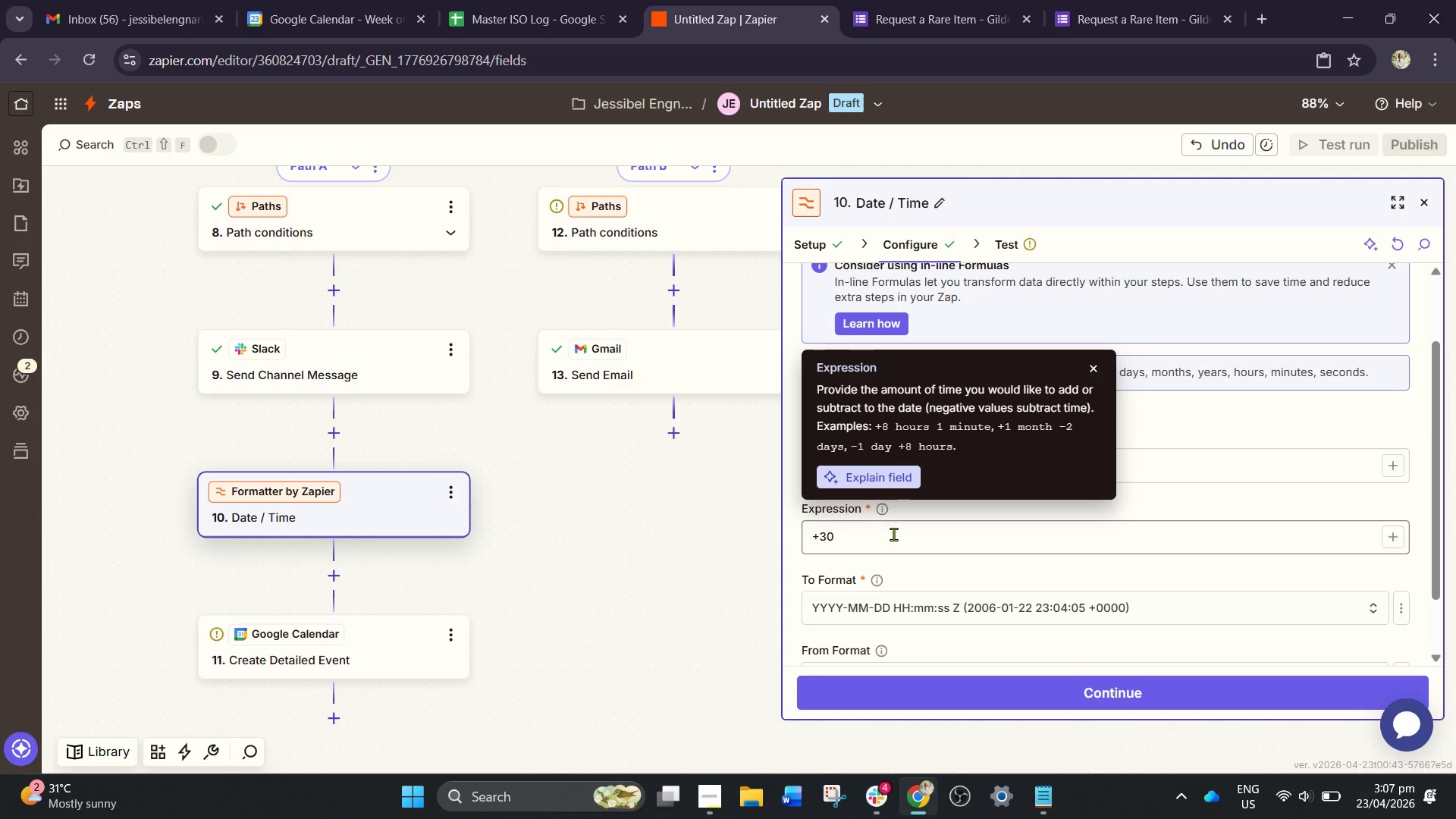 
left_click([899, 536])
 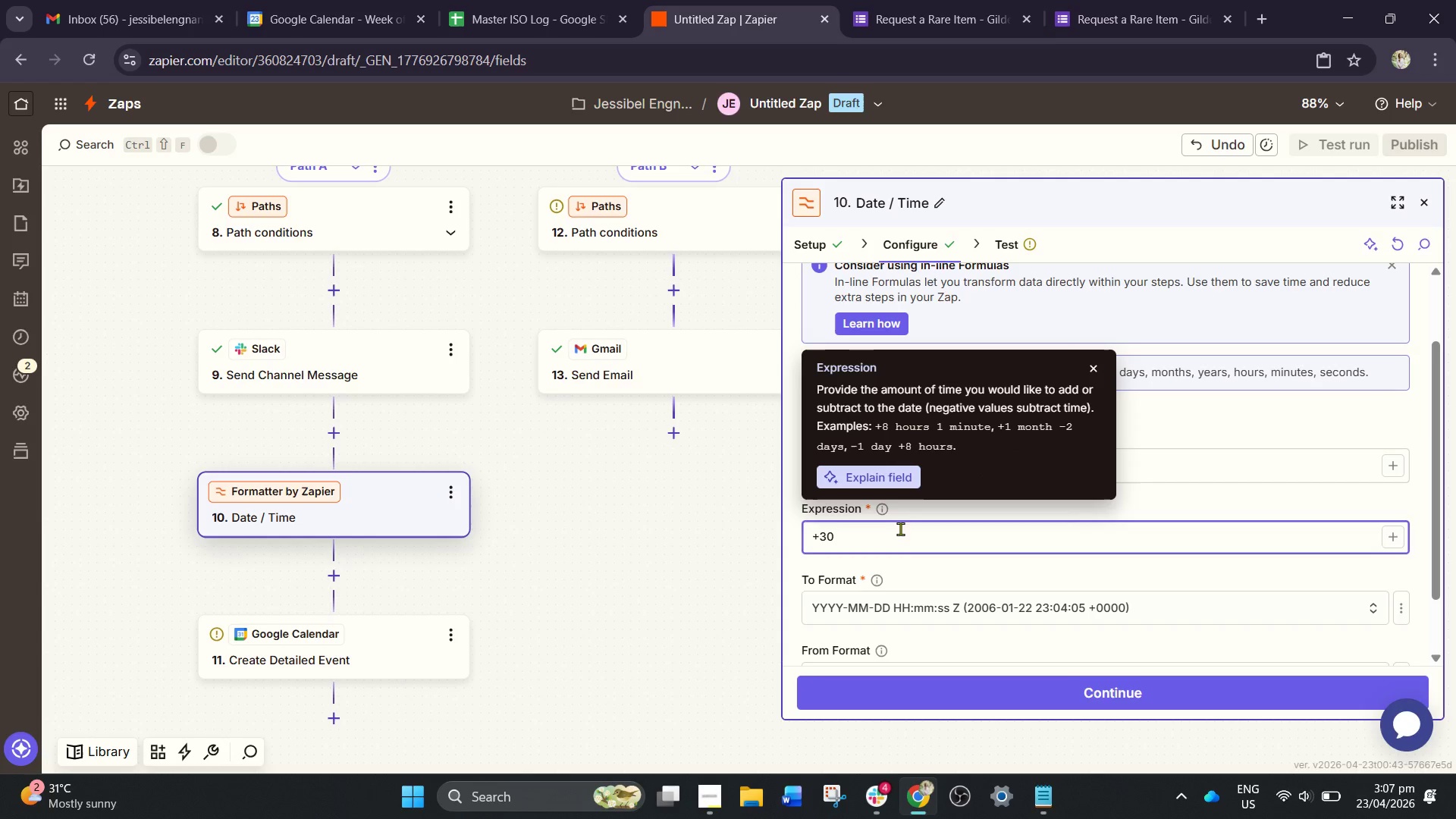 
type(minutes)
 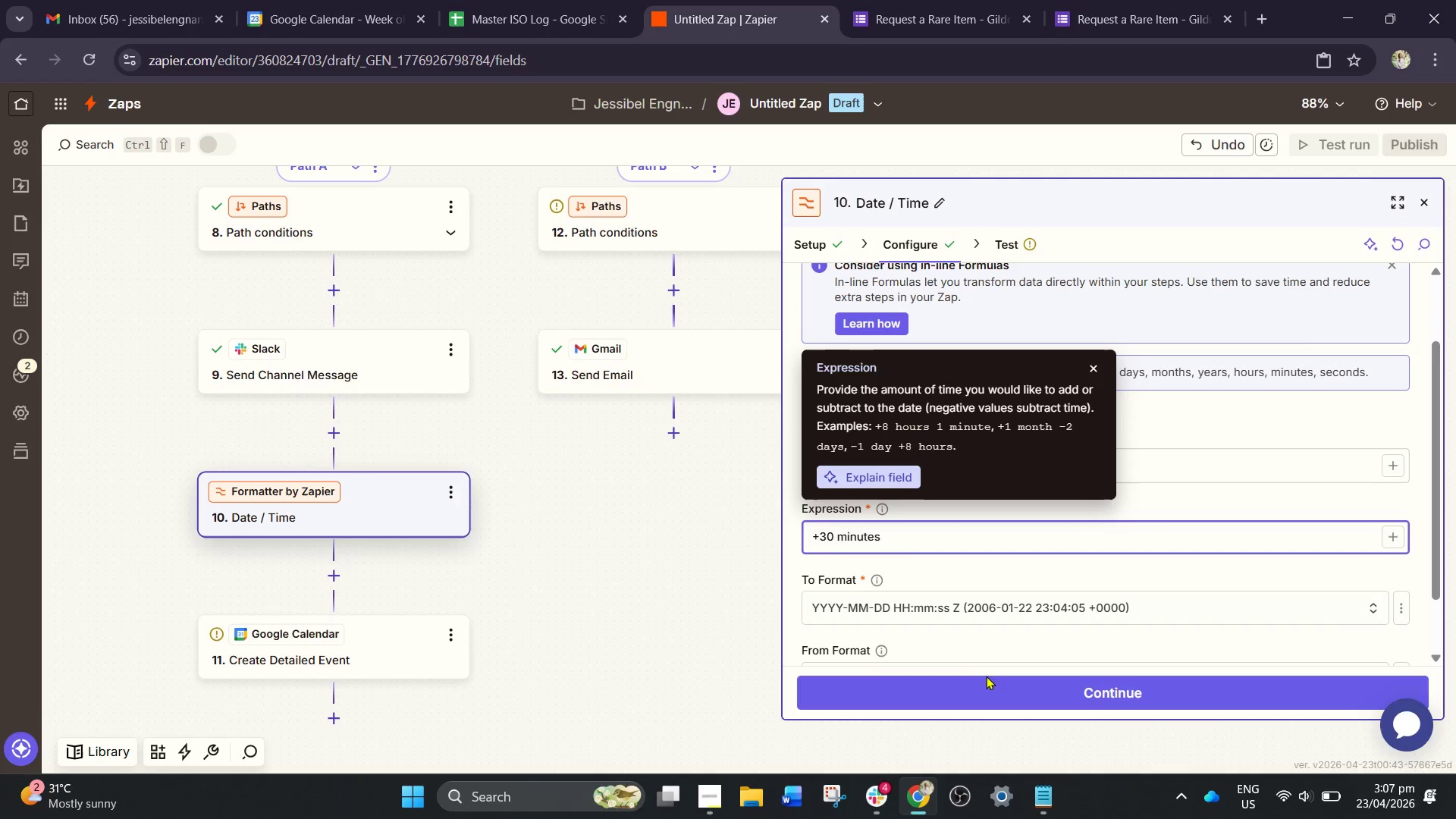 
left_click([1010, 696])
 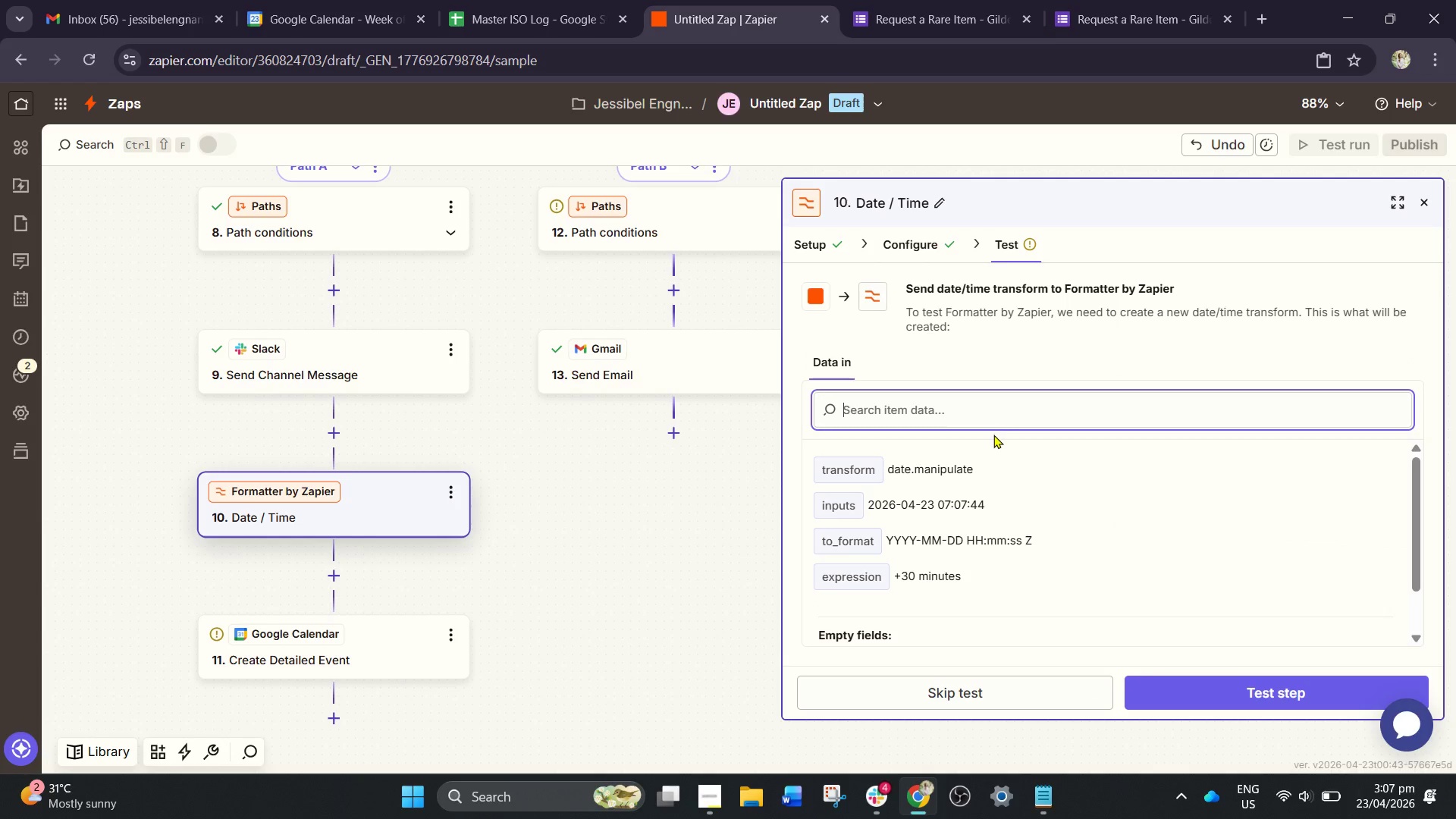 
wait(7.77)
 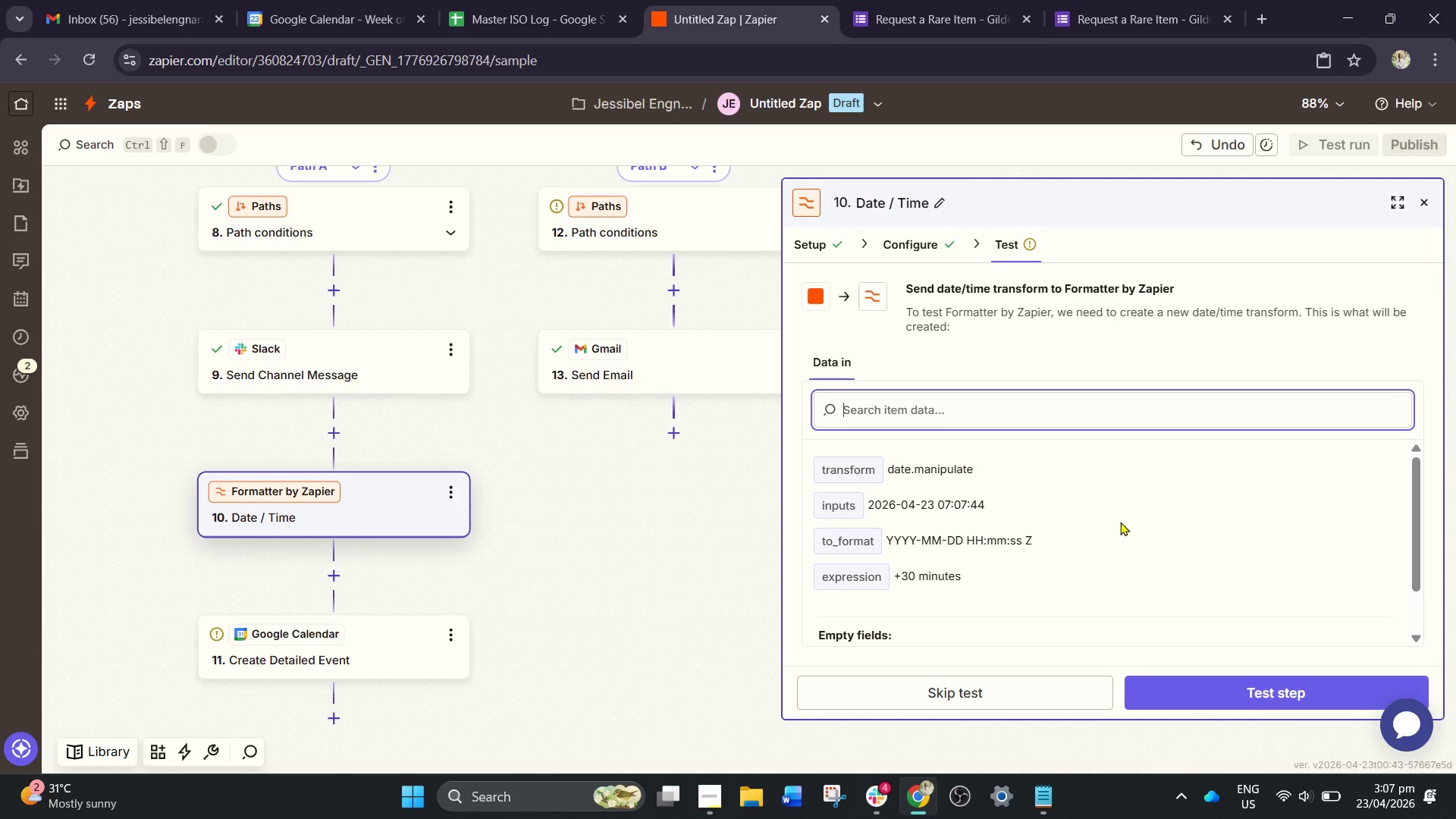 
scroll: coordinate [1131, 629], scroll_direction: down, amount: 1.0
 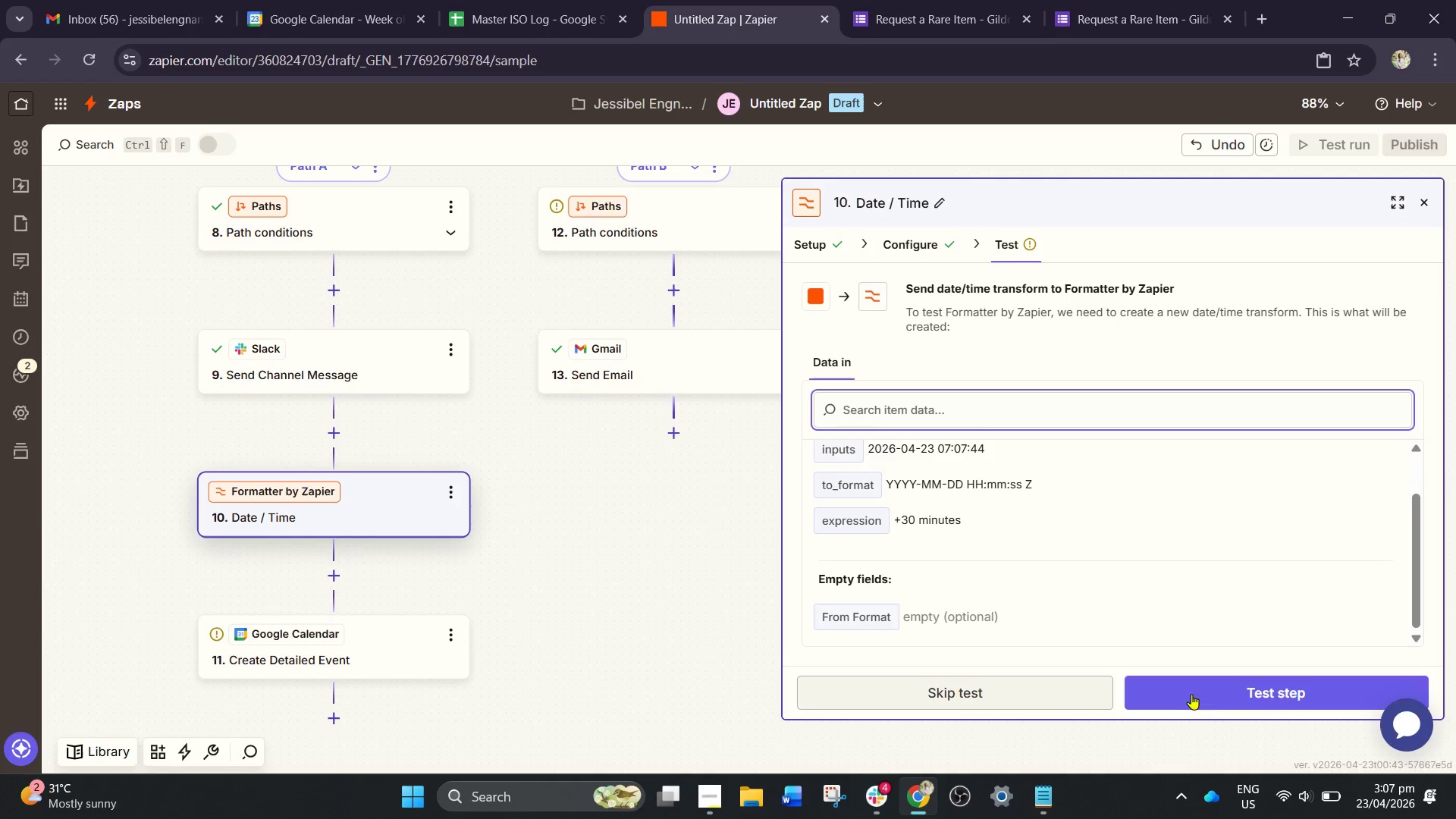 
left_click_drag(start_coordinate=[1226, 691], to_coordinate=[1226, 695])
 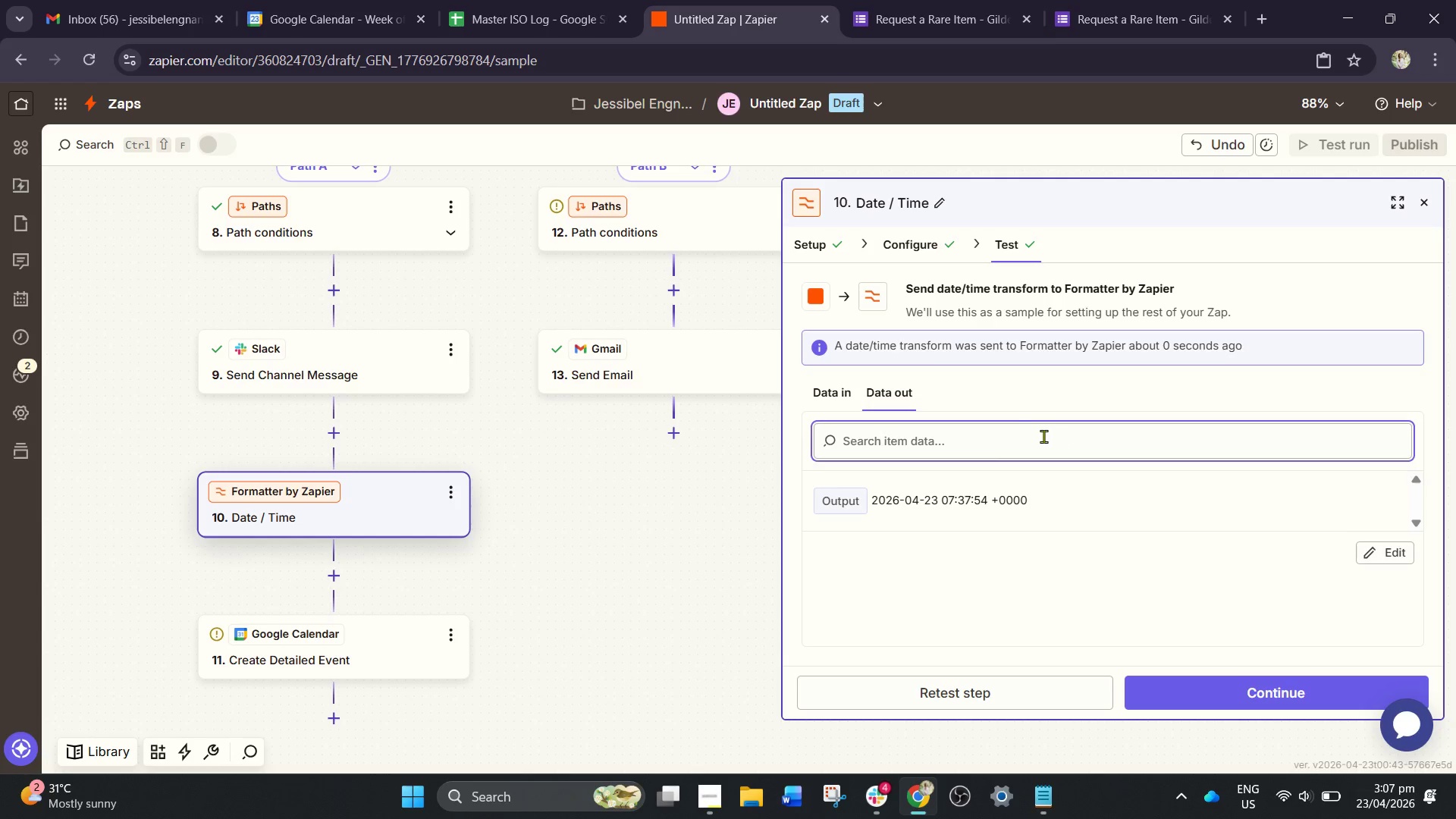 
left_click([913, 252])
 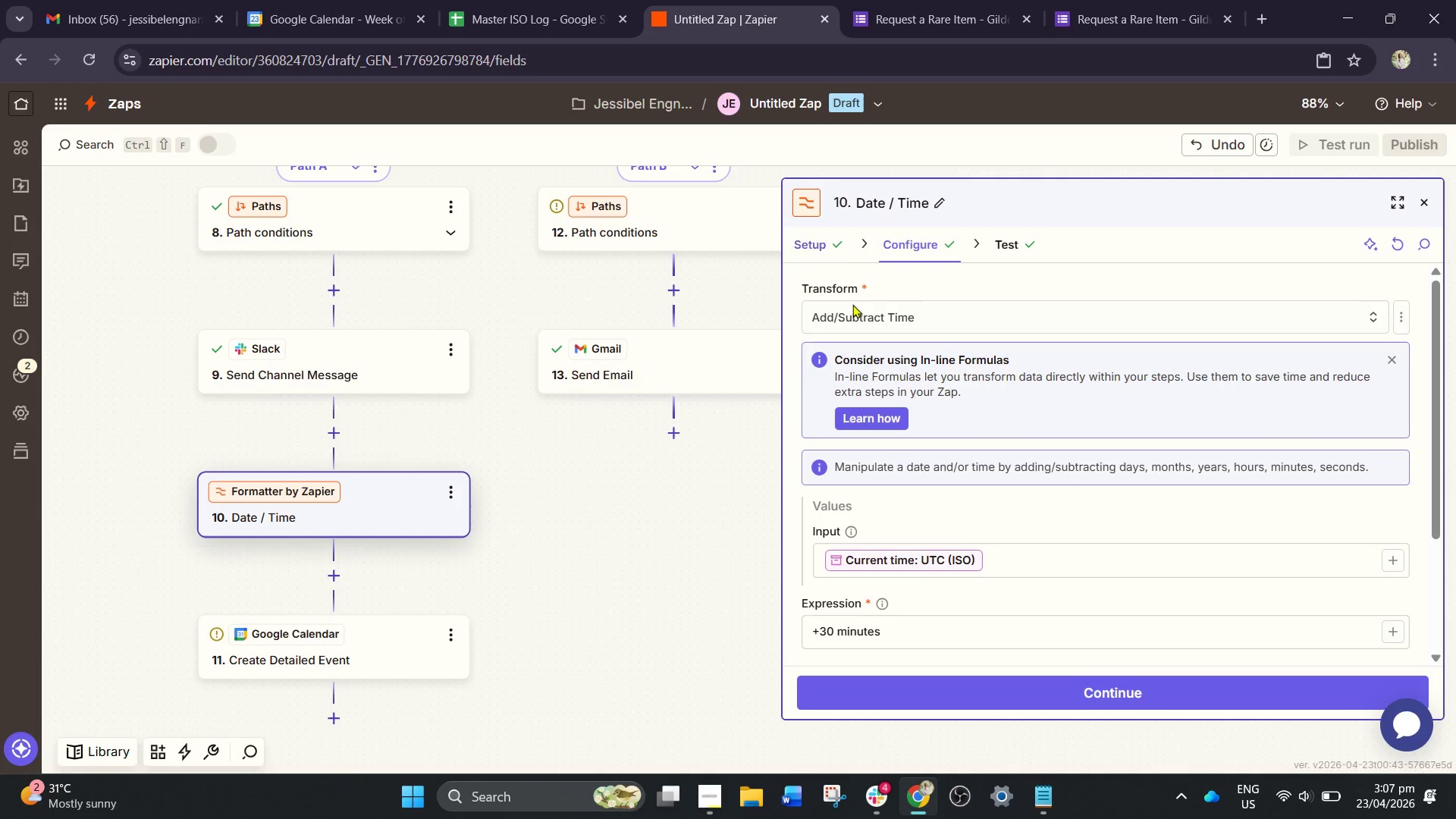 
scroll: coordinate [894, 504], scroll_direction: down, amount: 2.0
 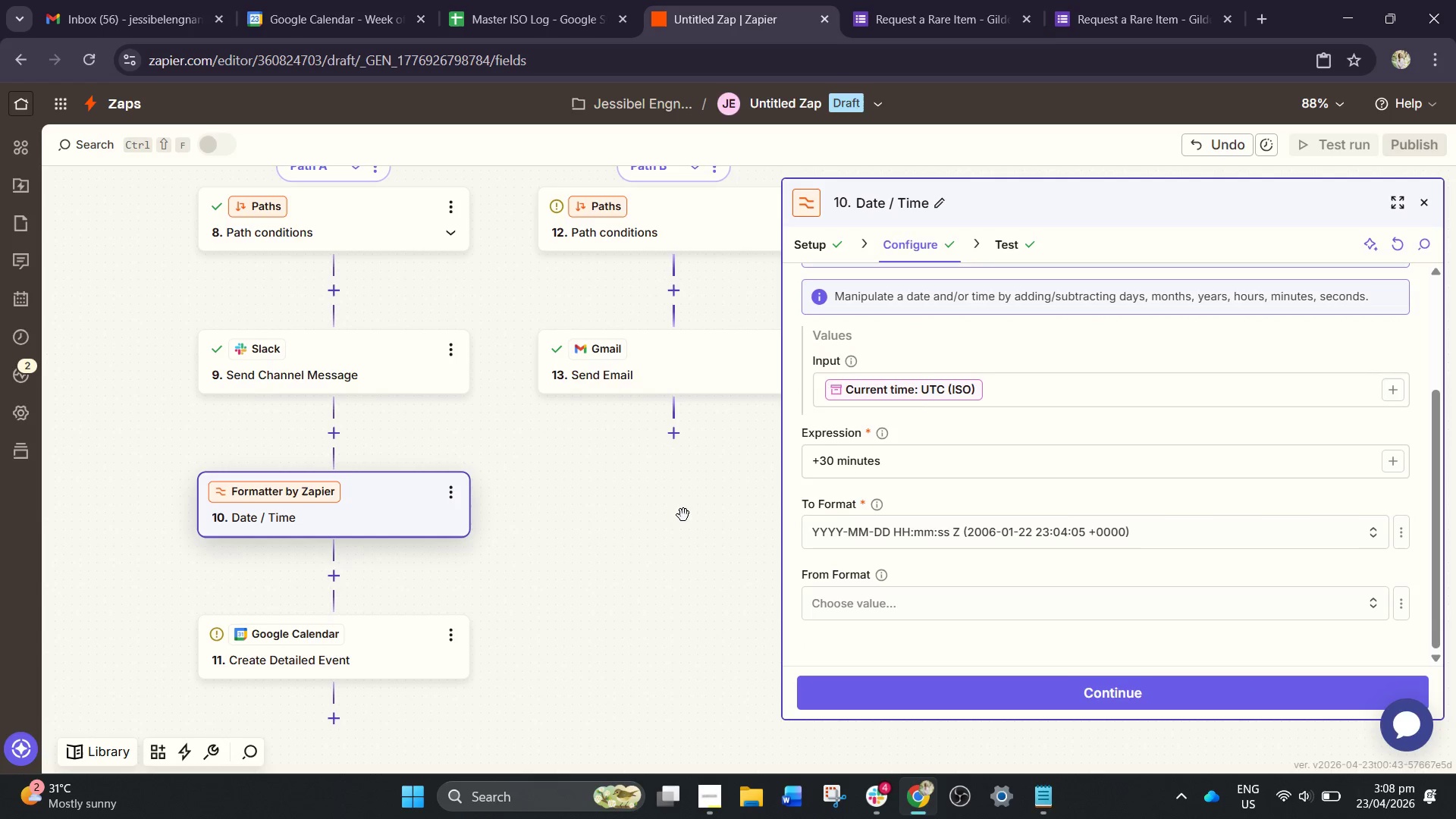 
left_click([347, 605])
 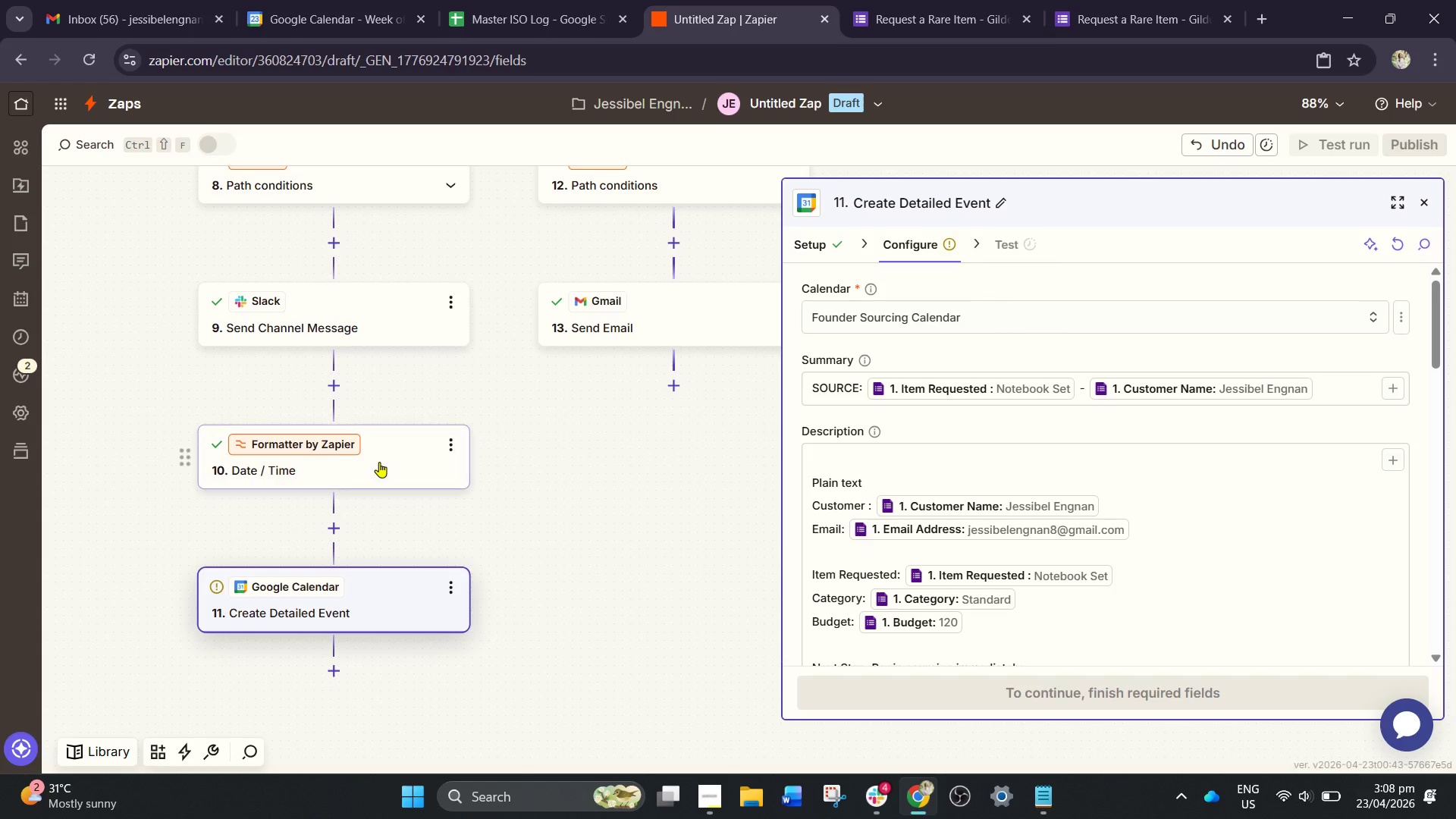 
scroll: coordinate [898, 519], scroll_direction: down, amount: 5.0
 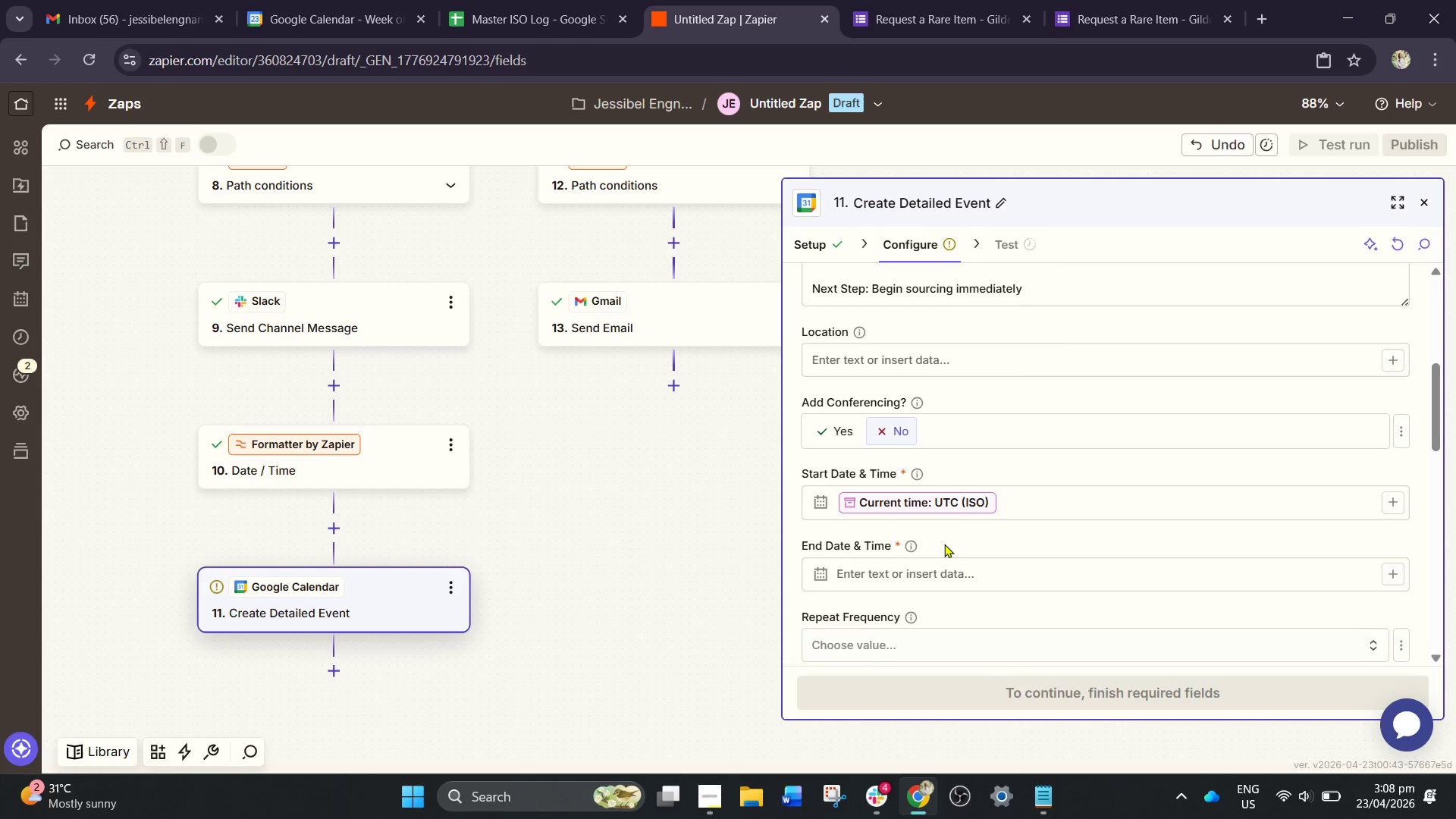 
left_click([936, 570])
 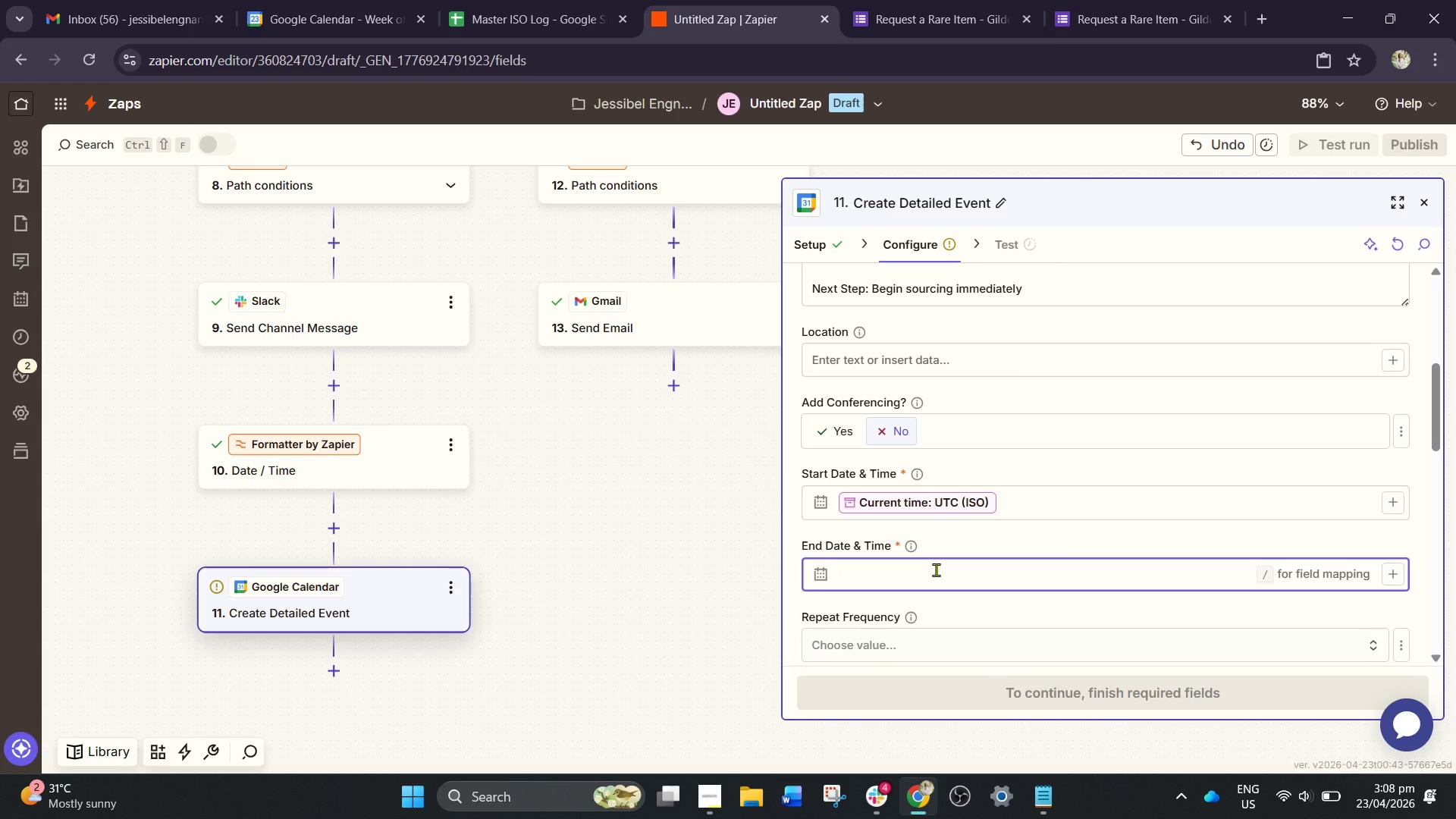 
key(Slash)
 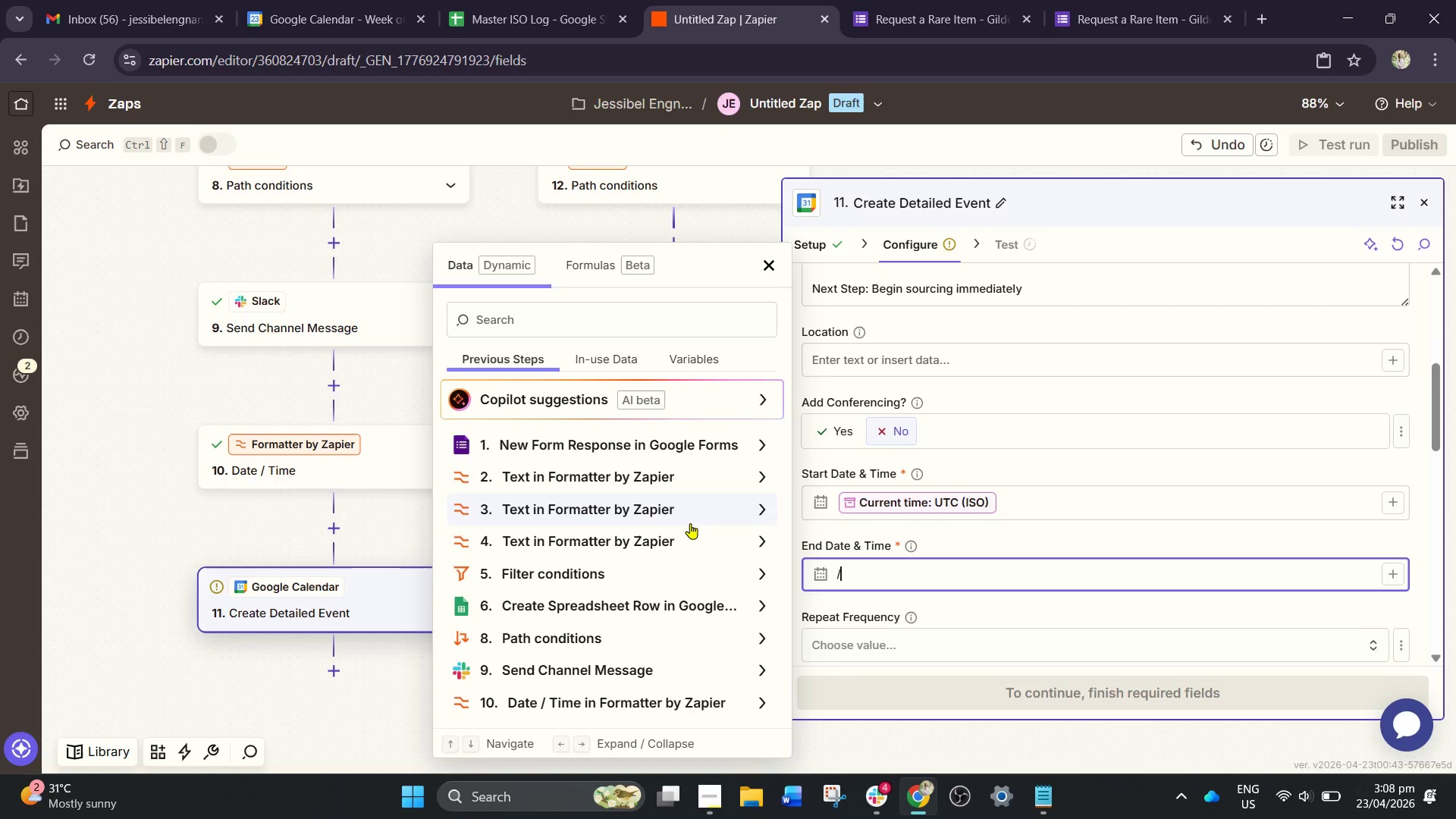 
wait(38.2)
 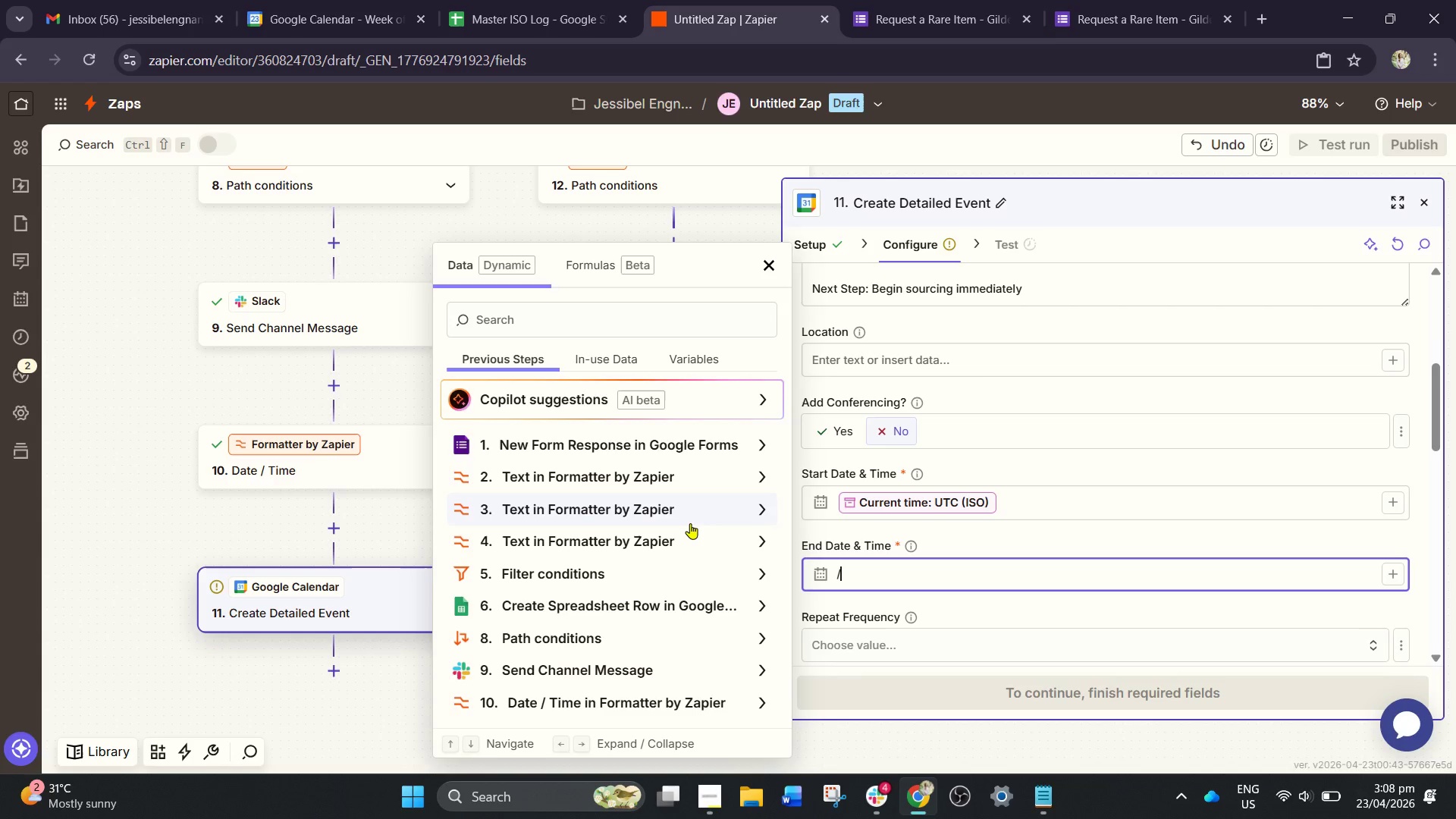 
scroll: coordinate [601, 644], scroll_direction: down, amount: 1.0
 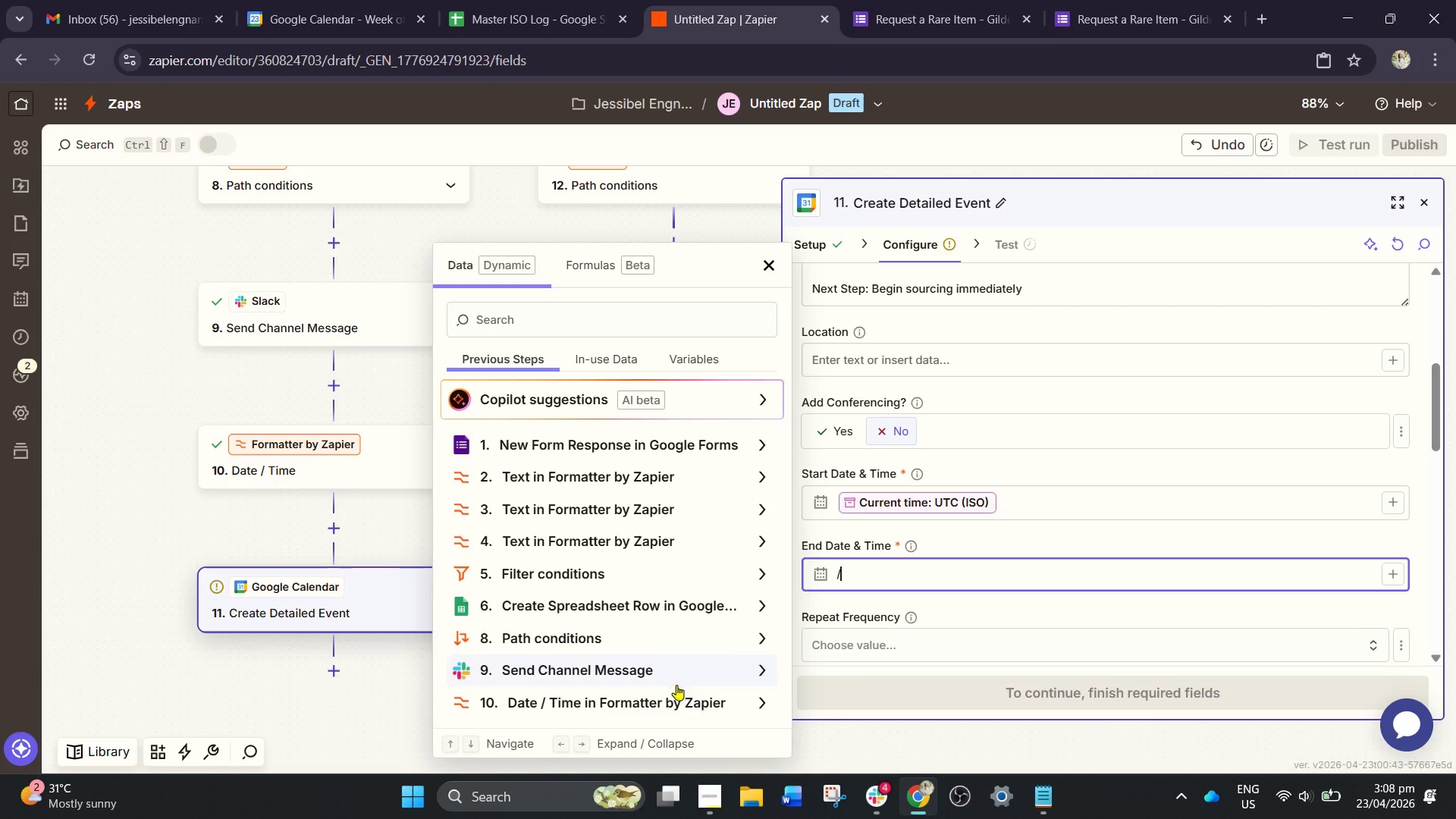 
left_click([669, 706])
 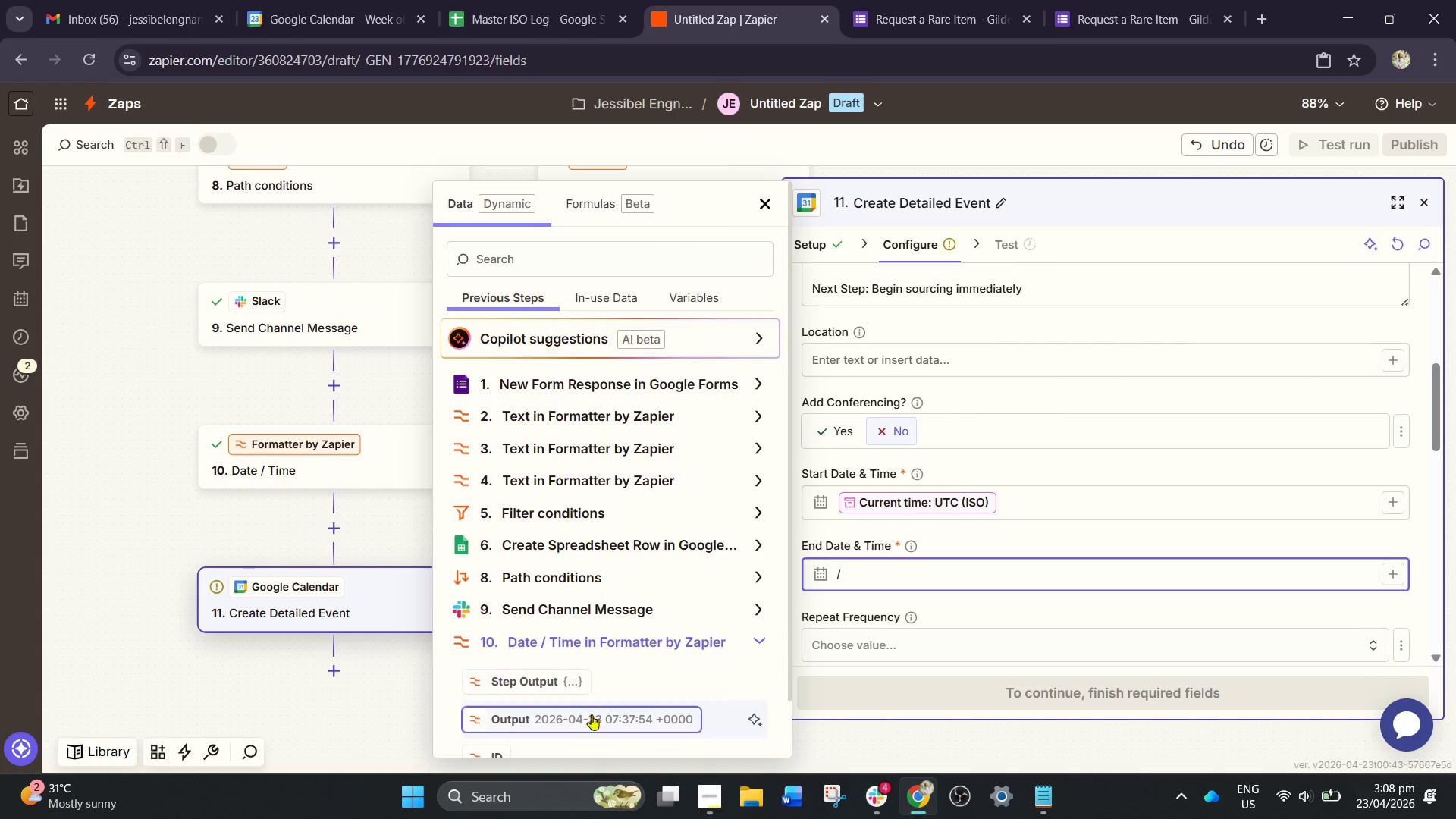 
left_click([595, 720])
 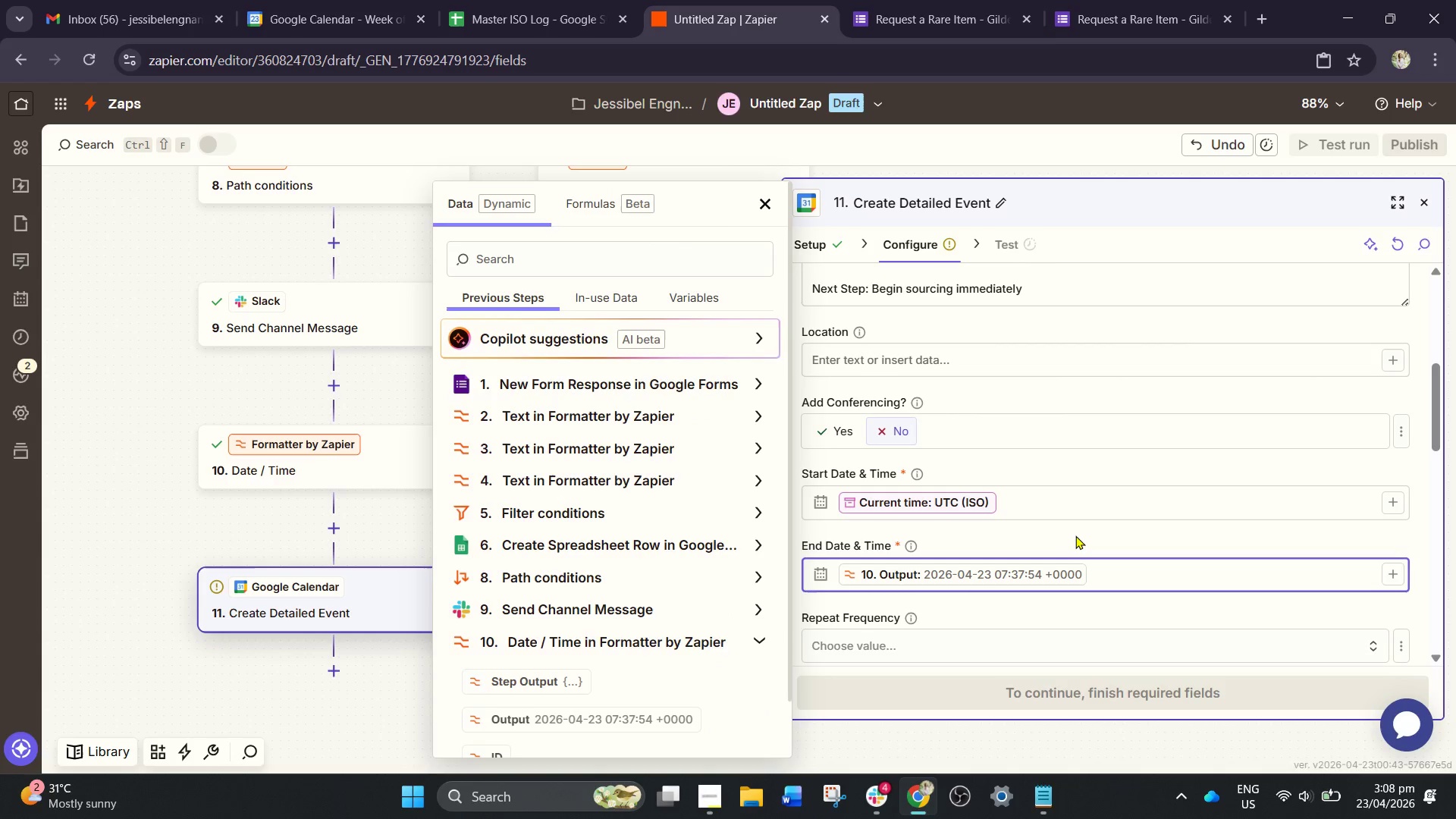 
left_click([1081, 535])
 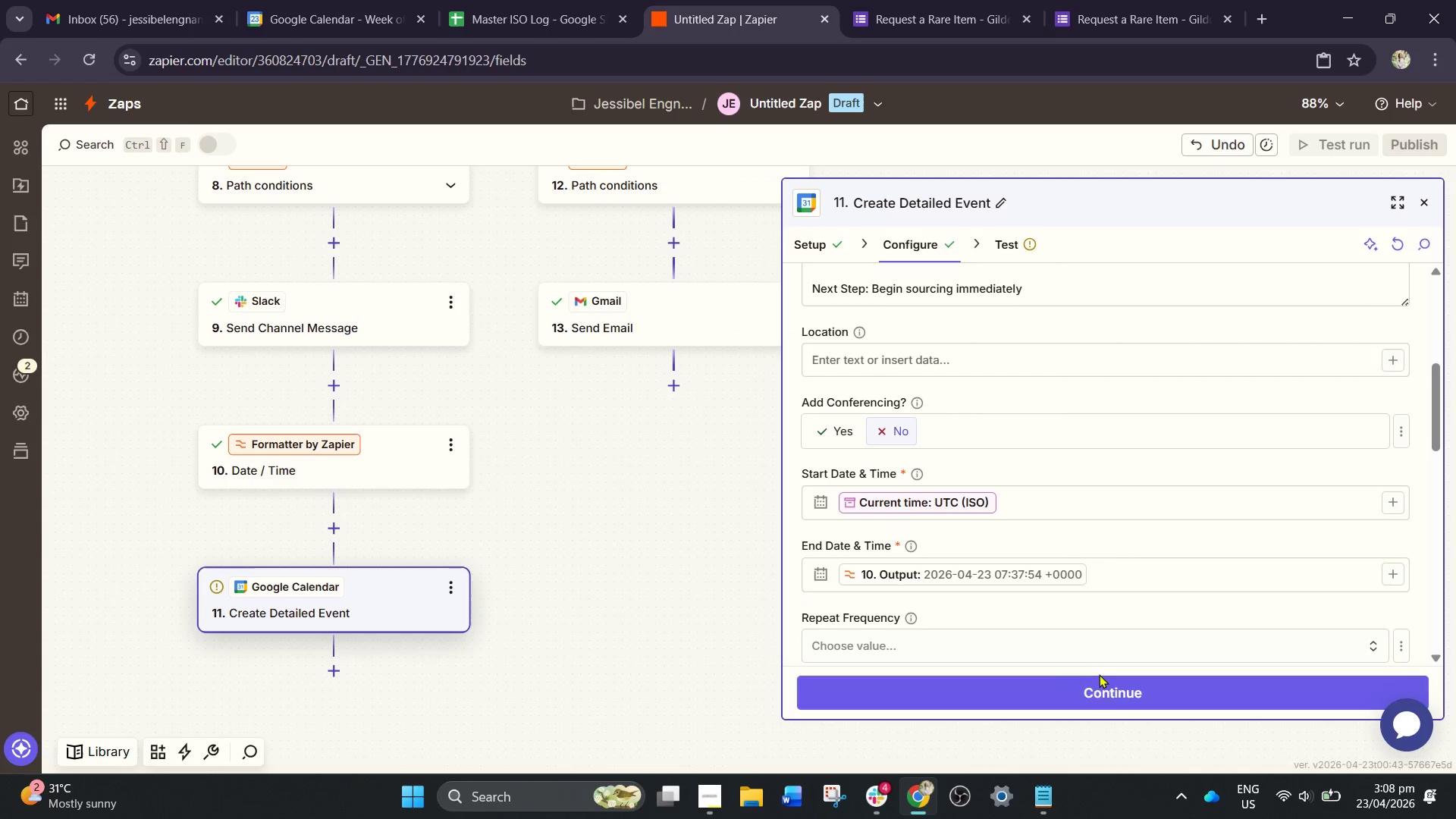 
left_click([1088, 693])
 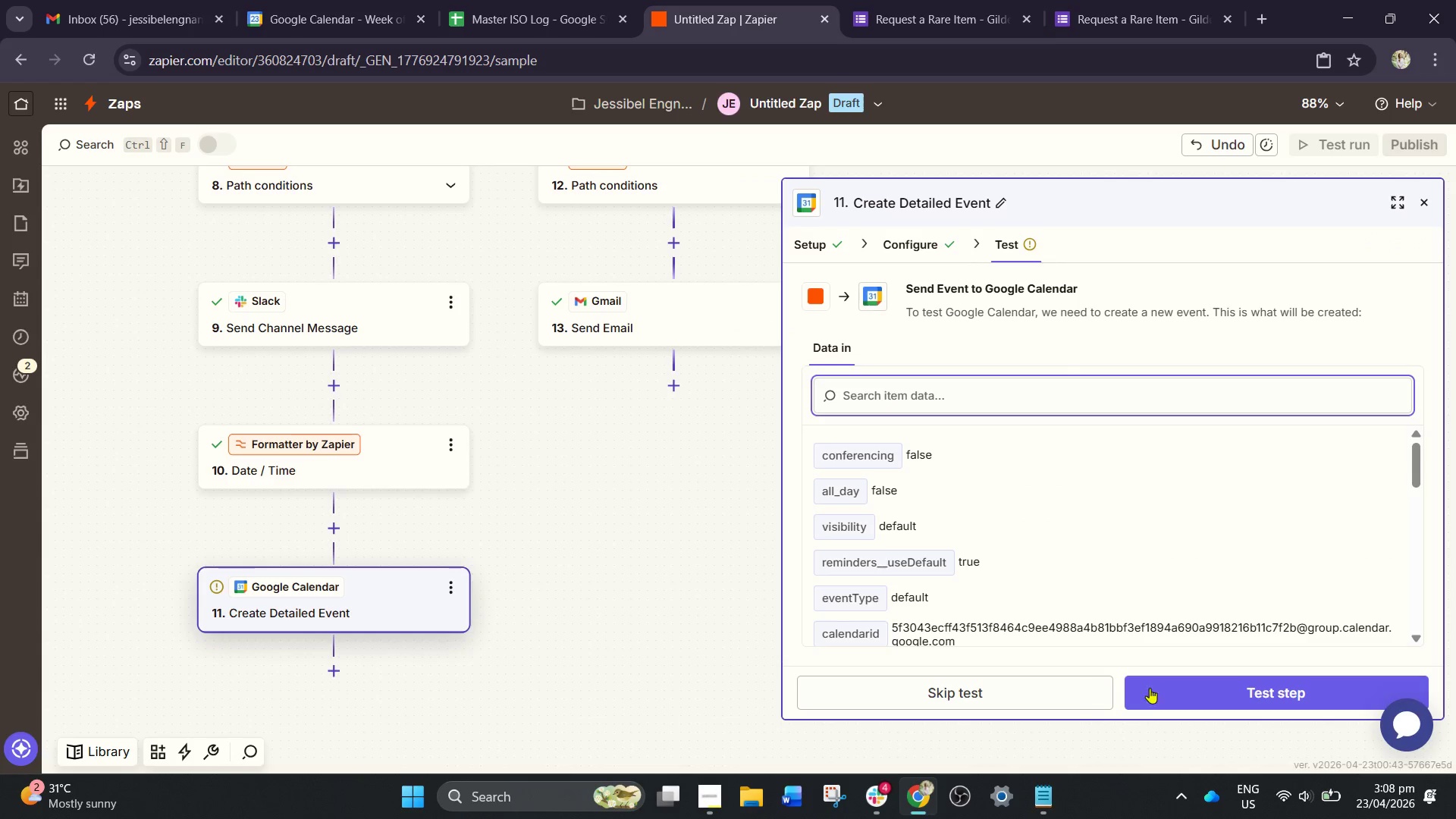 
left_click([1230, 688])
 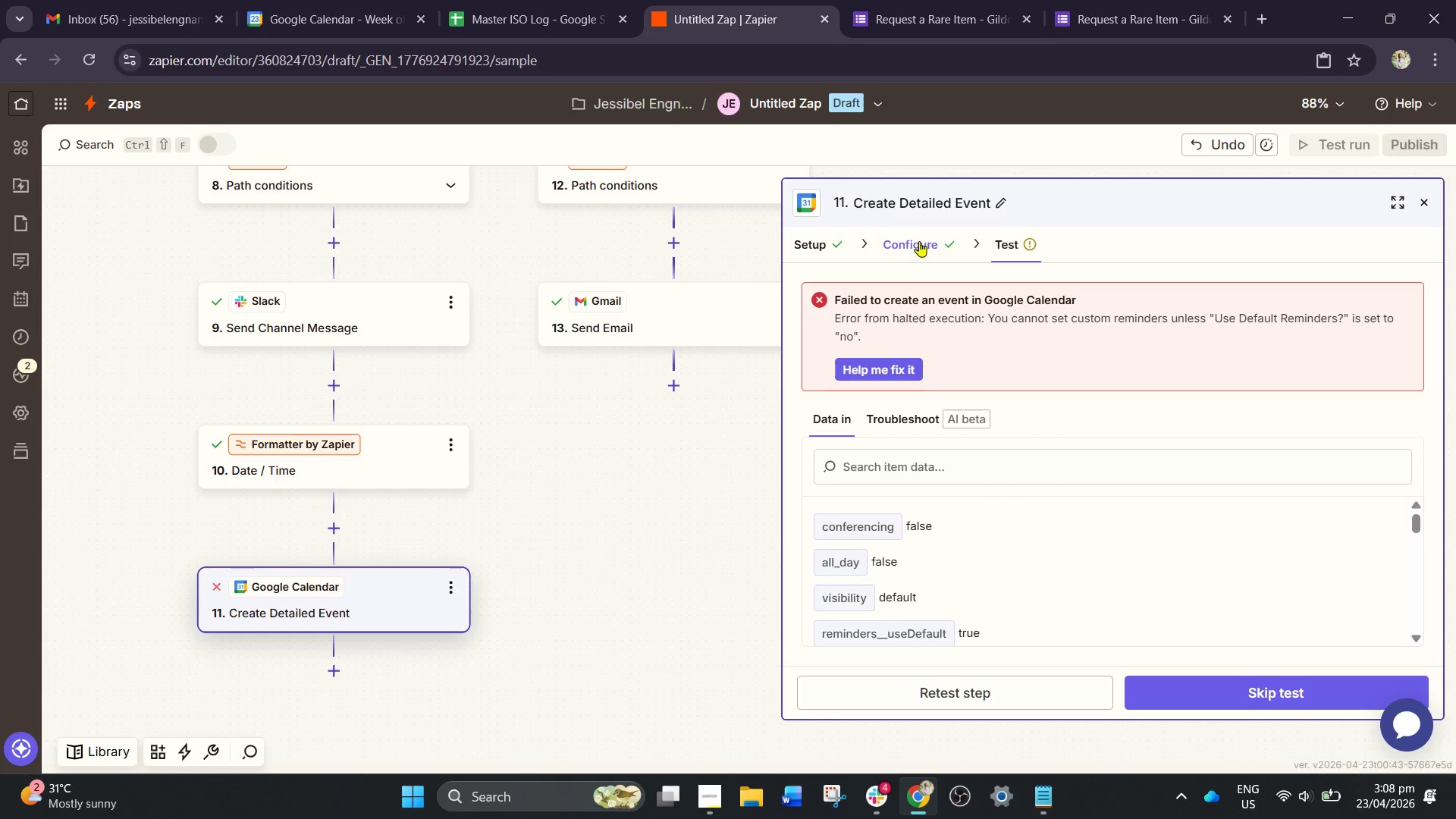 
wait(6.77)
 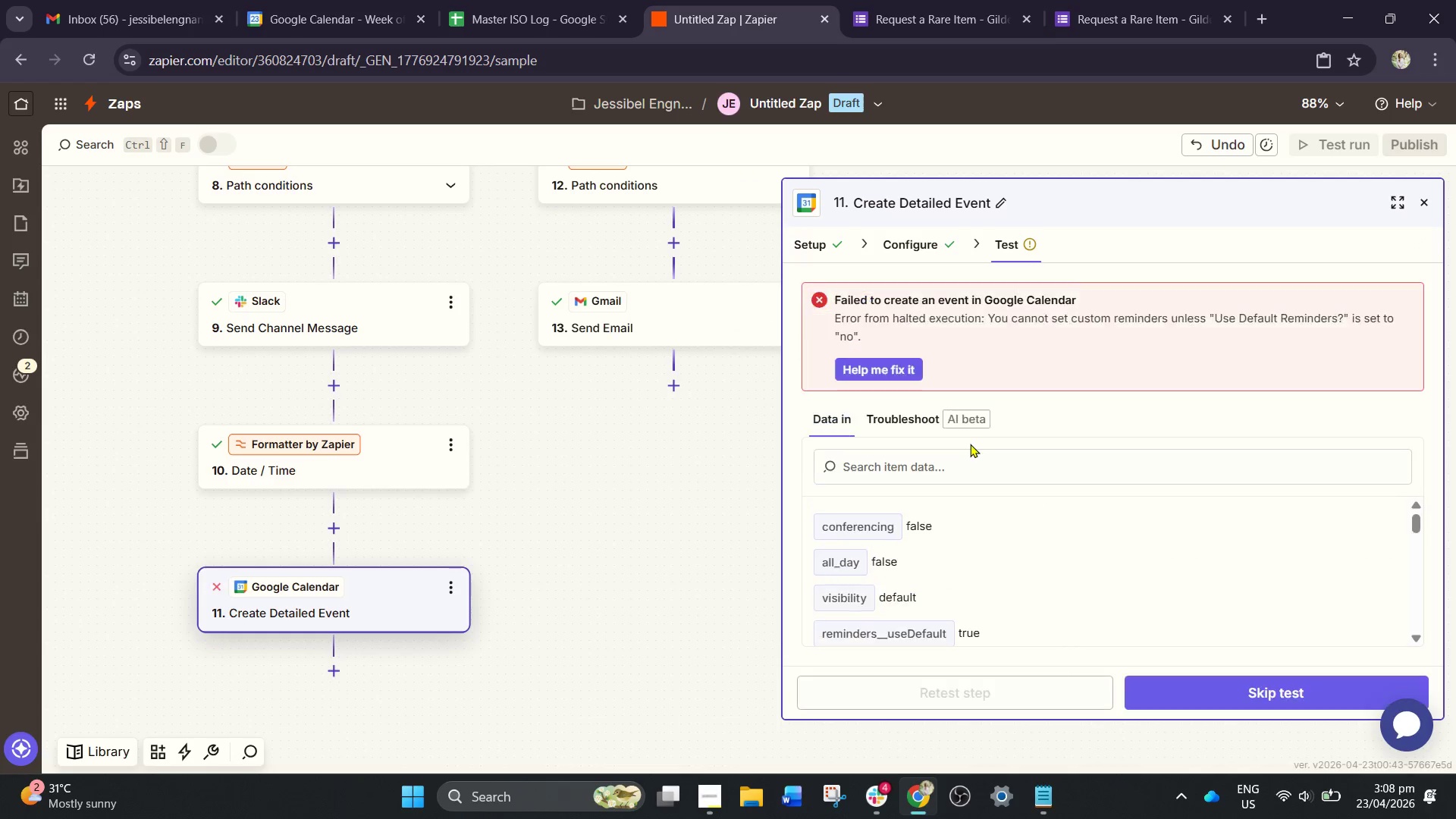 
left_click([919, 241])
 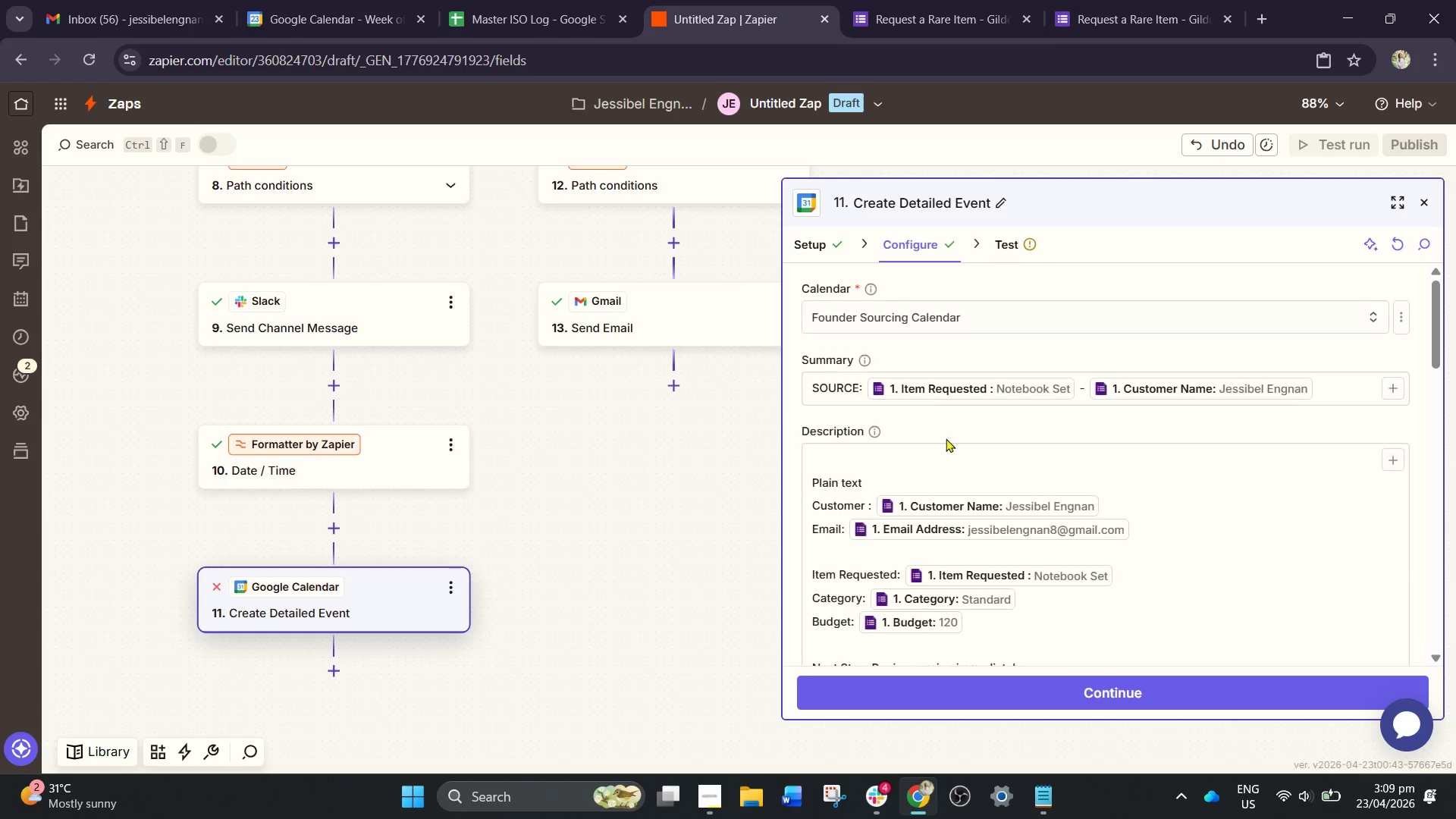 
scroll: coordinate [999, 518], scroll_direction: down, amount: 5.0
 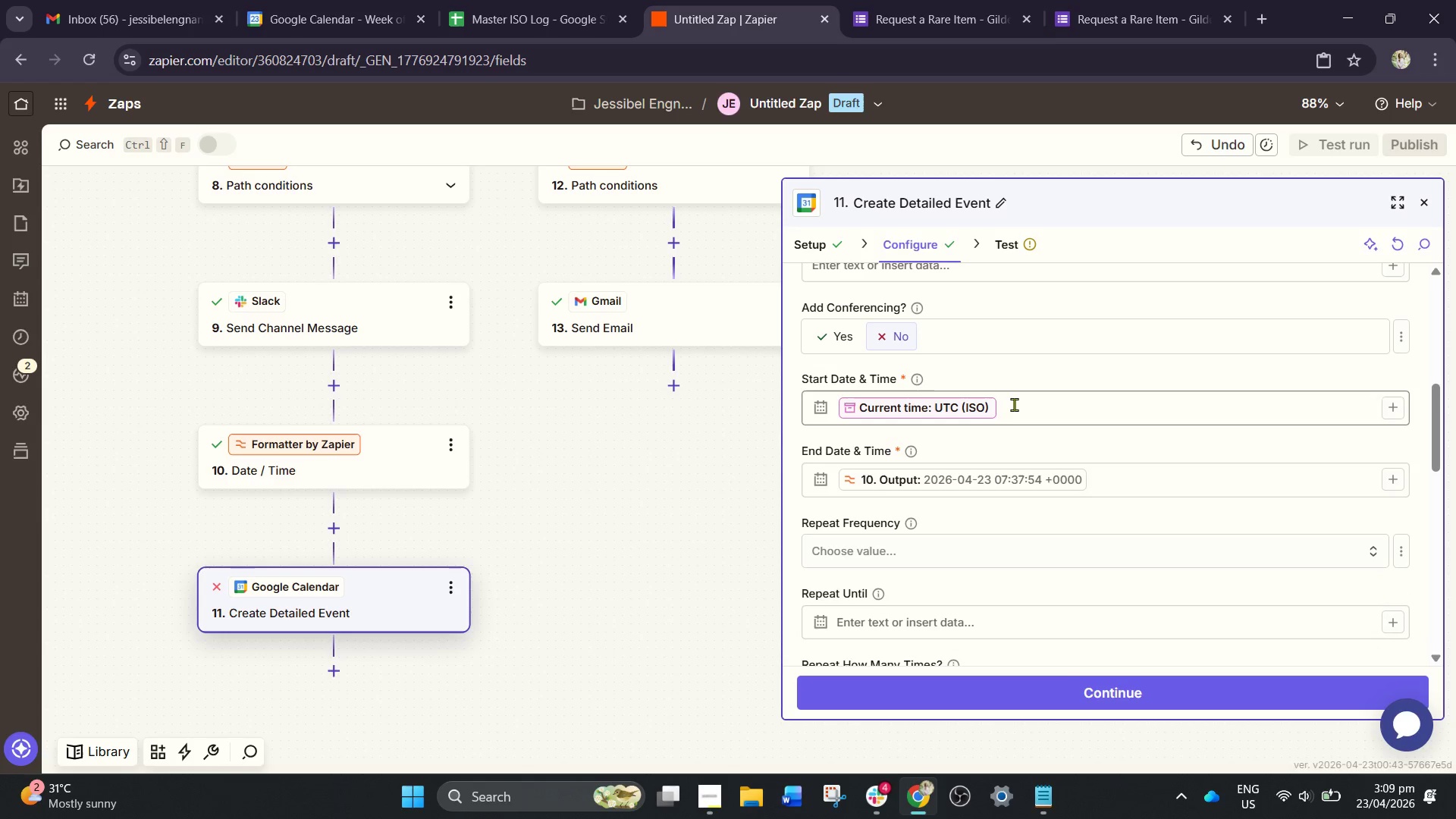 
left_click([1015, 403])
 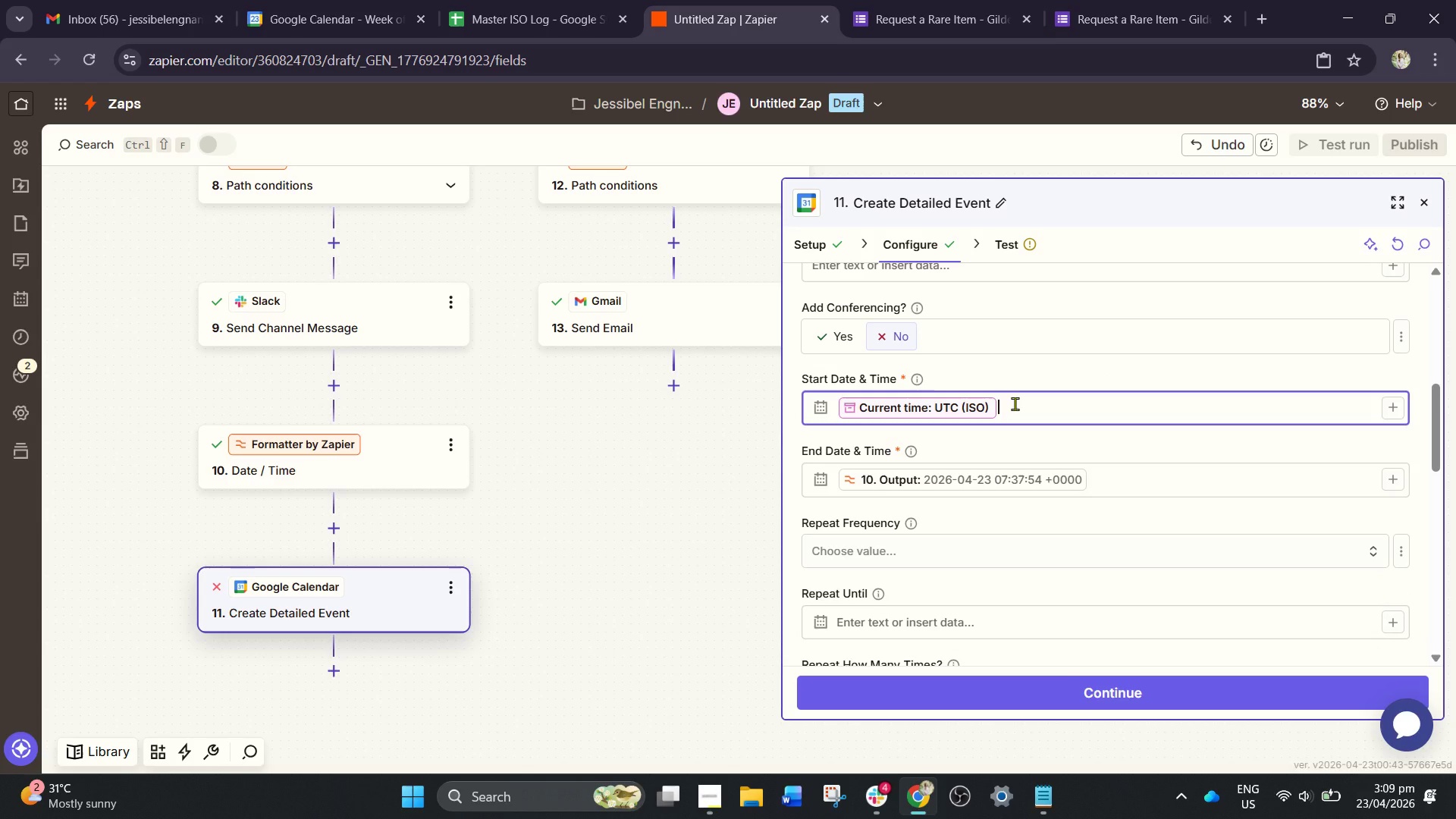 
key(Backspace)
 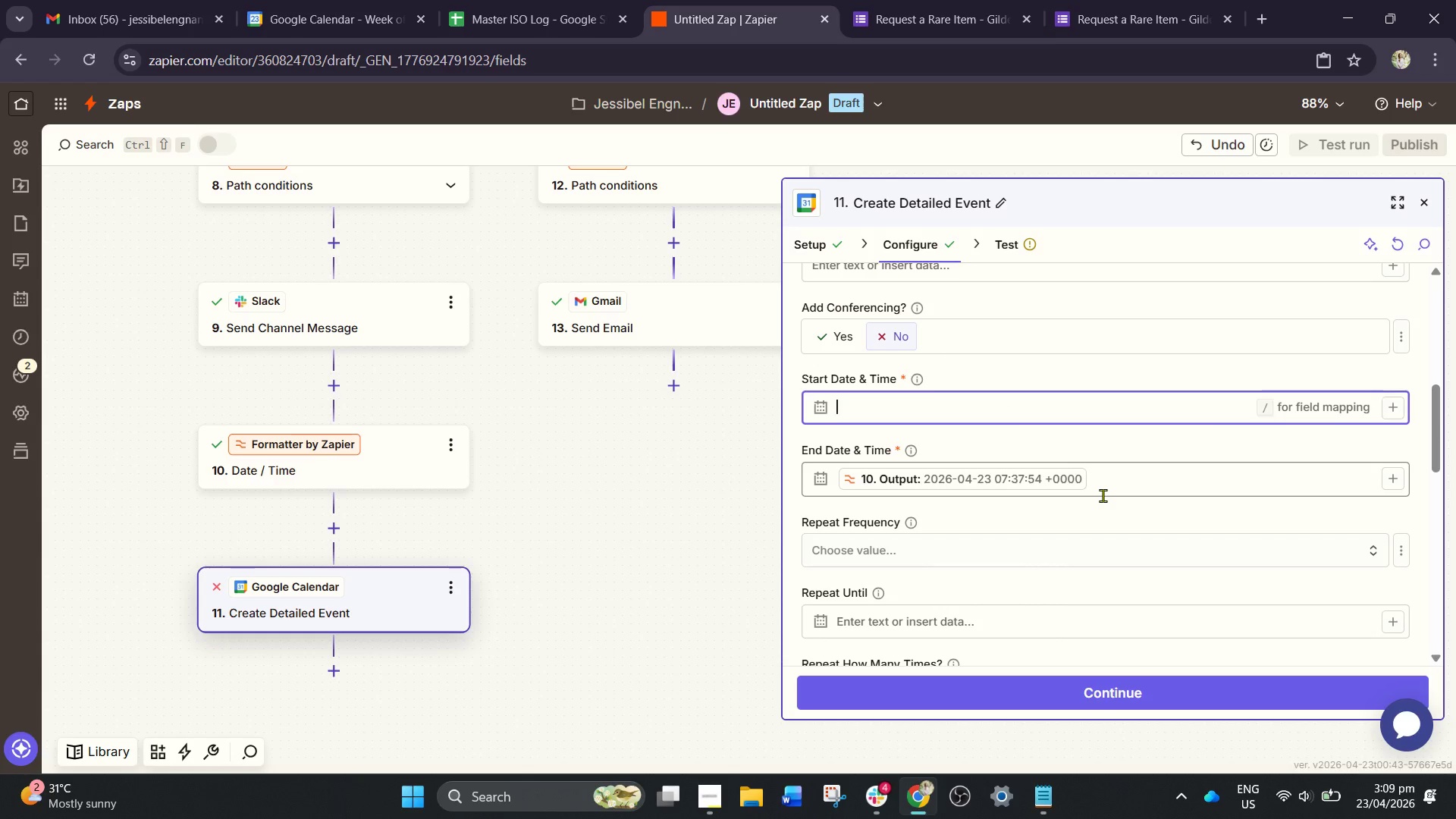 
wait(5.52)
 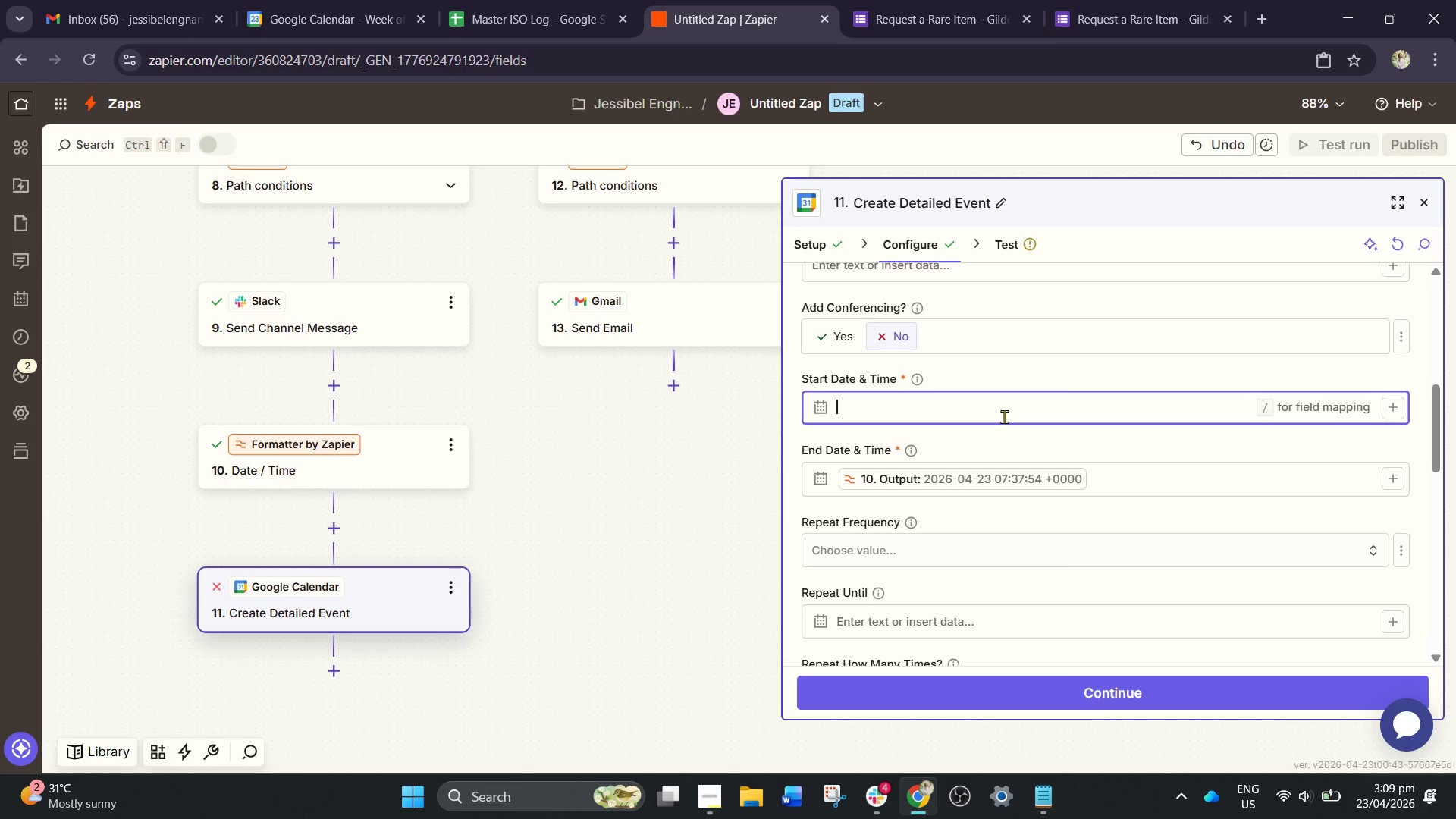 
left_click([1018, 488])
 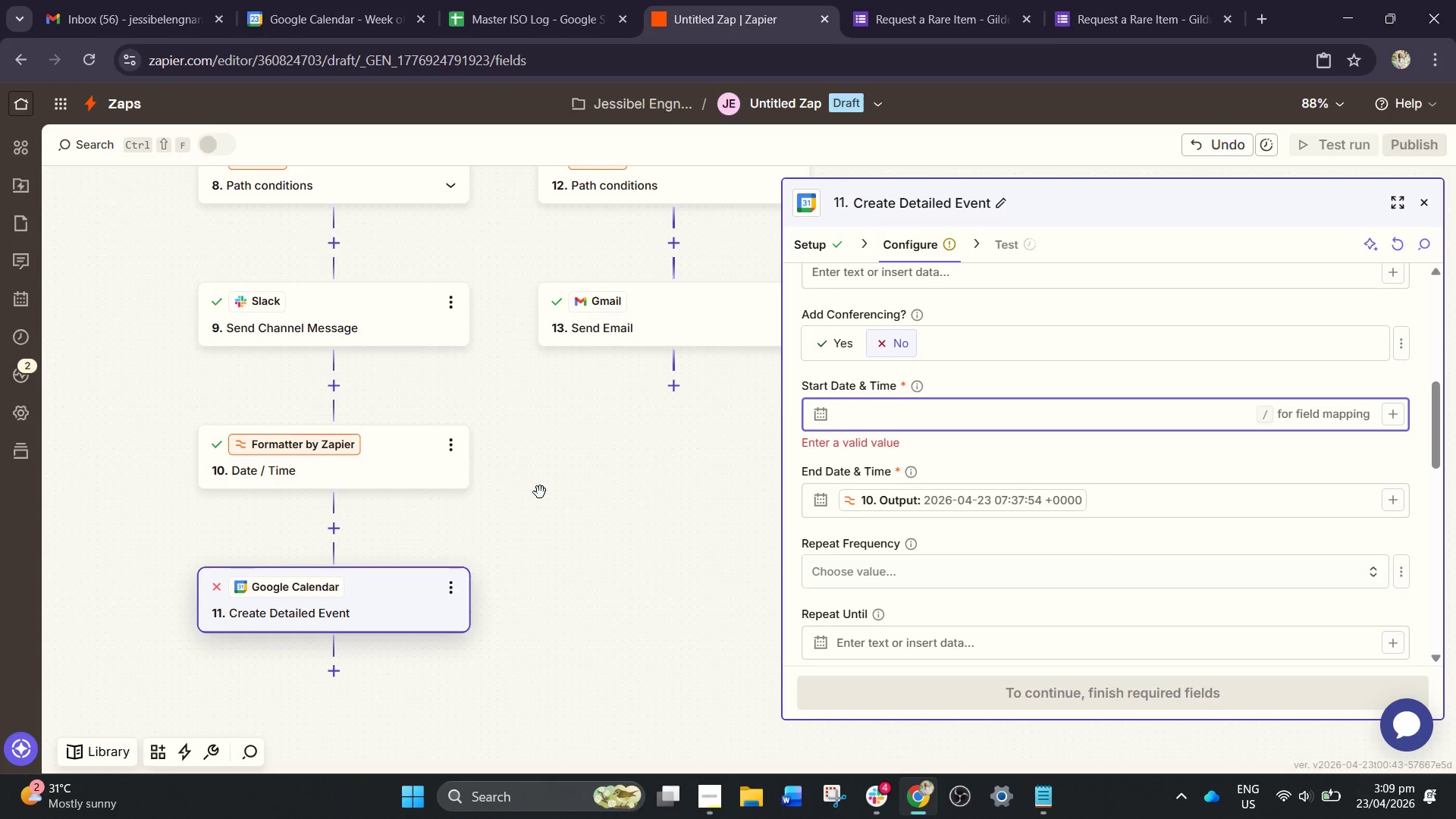 
left_click([363, 472])
 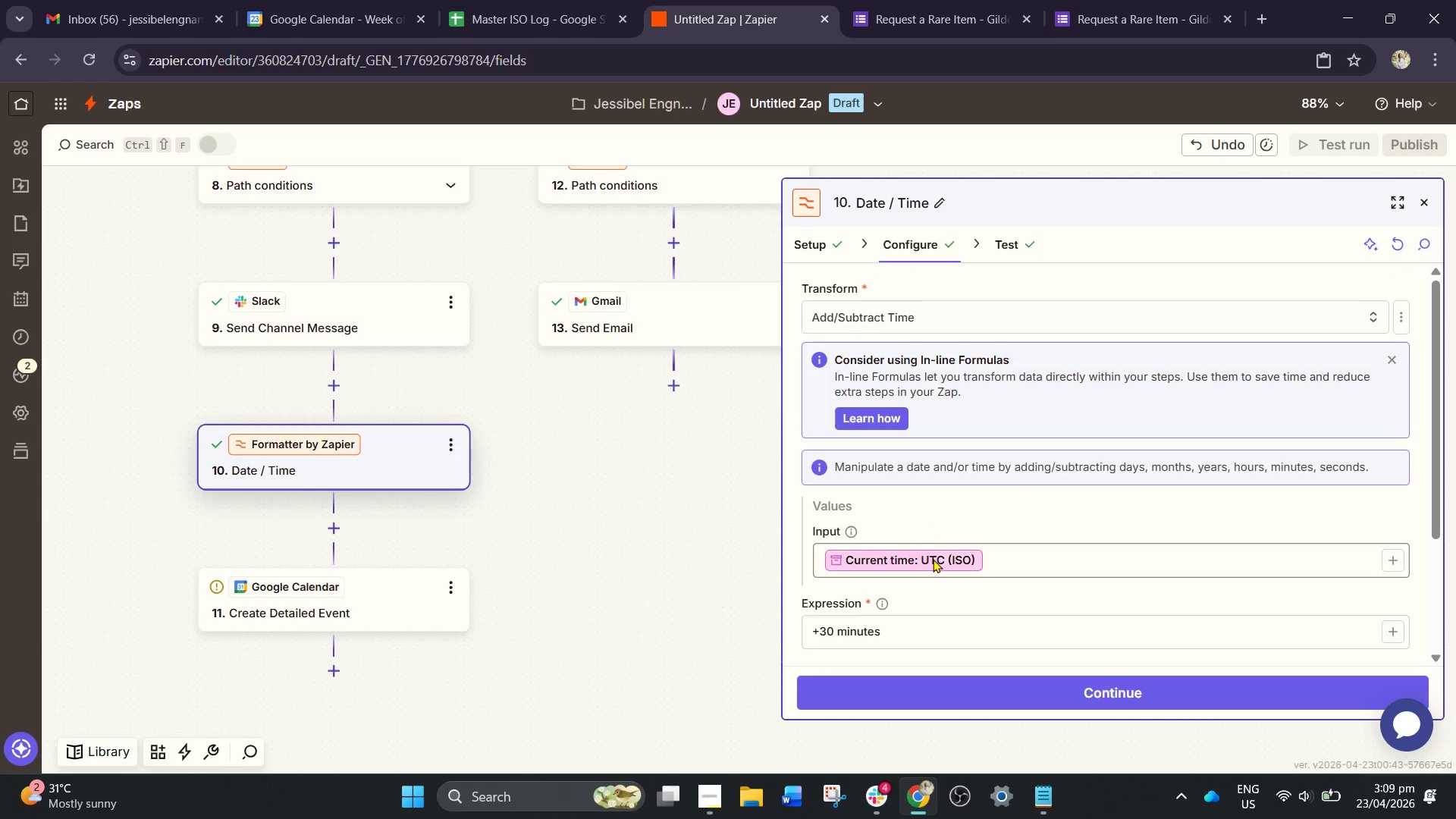 
scroll: coordinate [943, 567], scroll_direction: down, amount: 1.0
 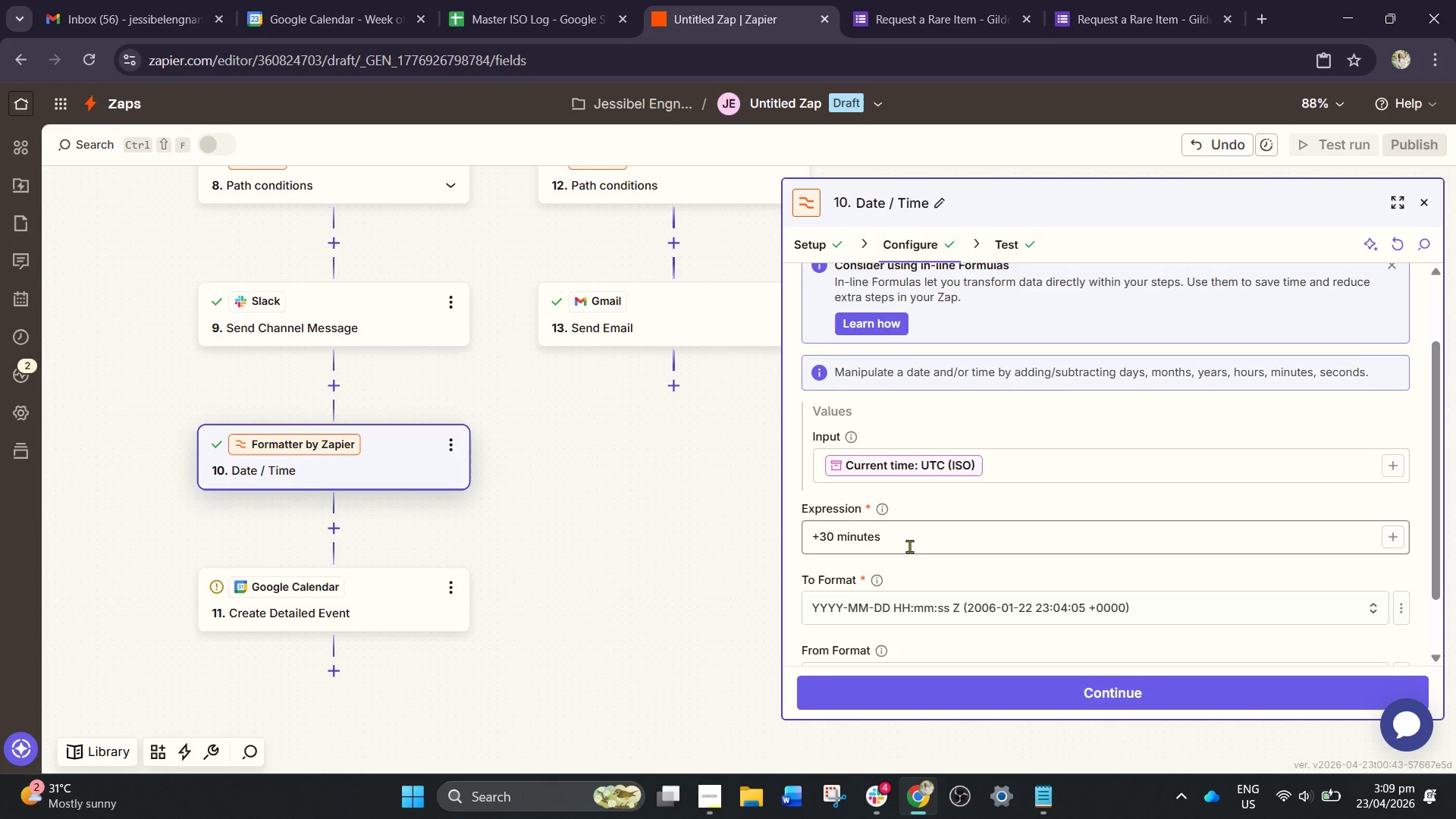 
left_click([1106, 534])
 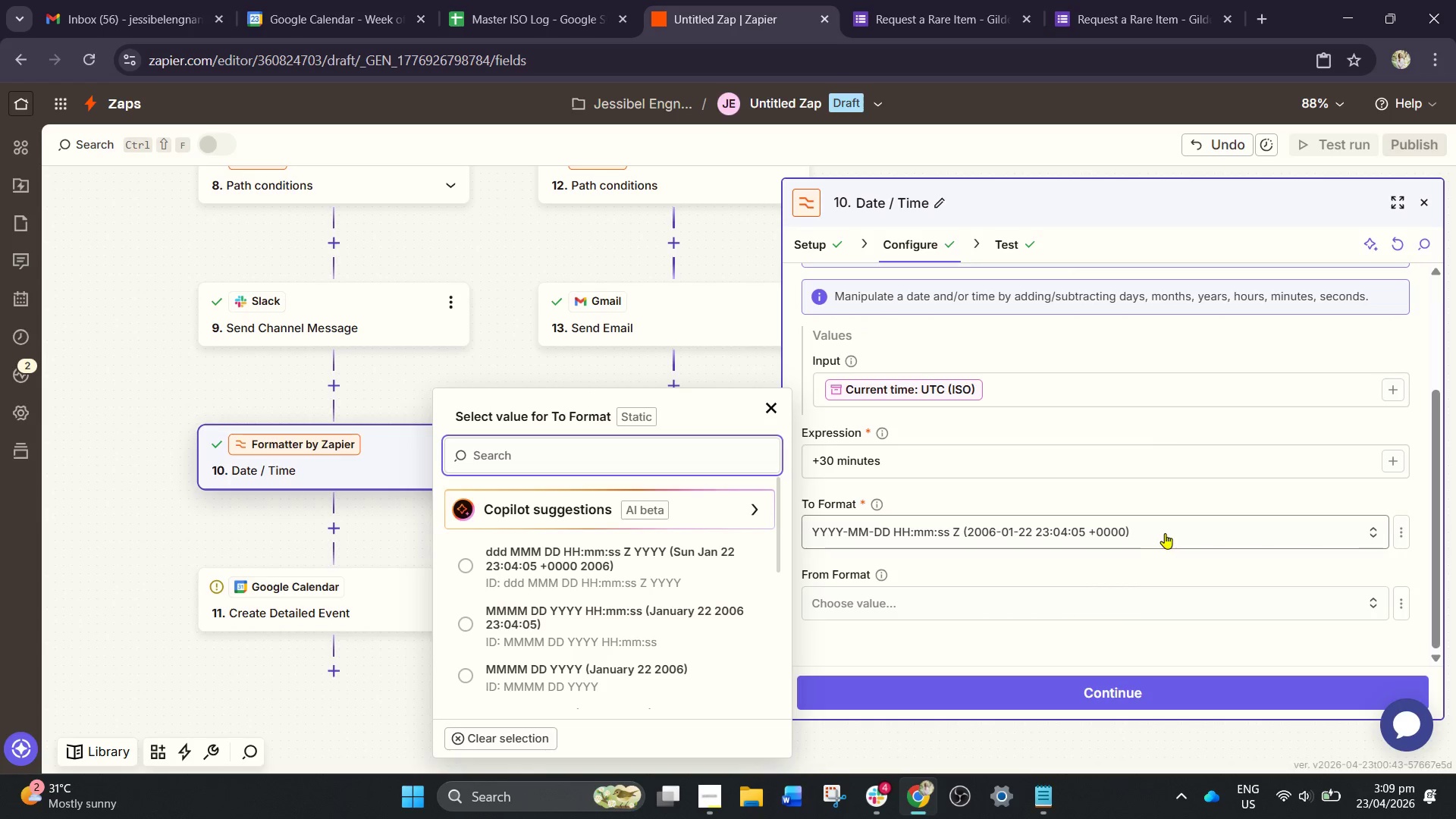 
scroll: coordinate [931, 539], scroll_direction: down, amount: 3.0
 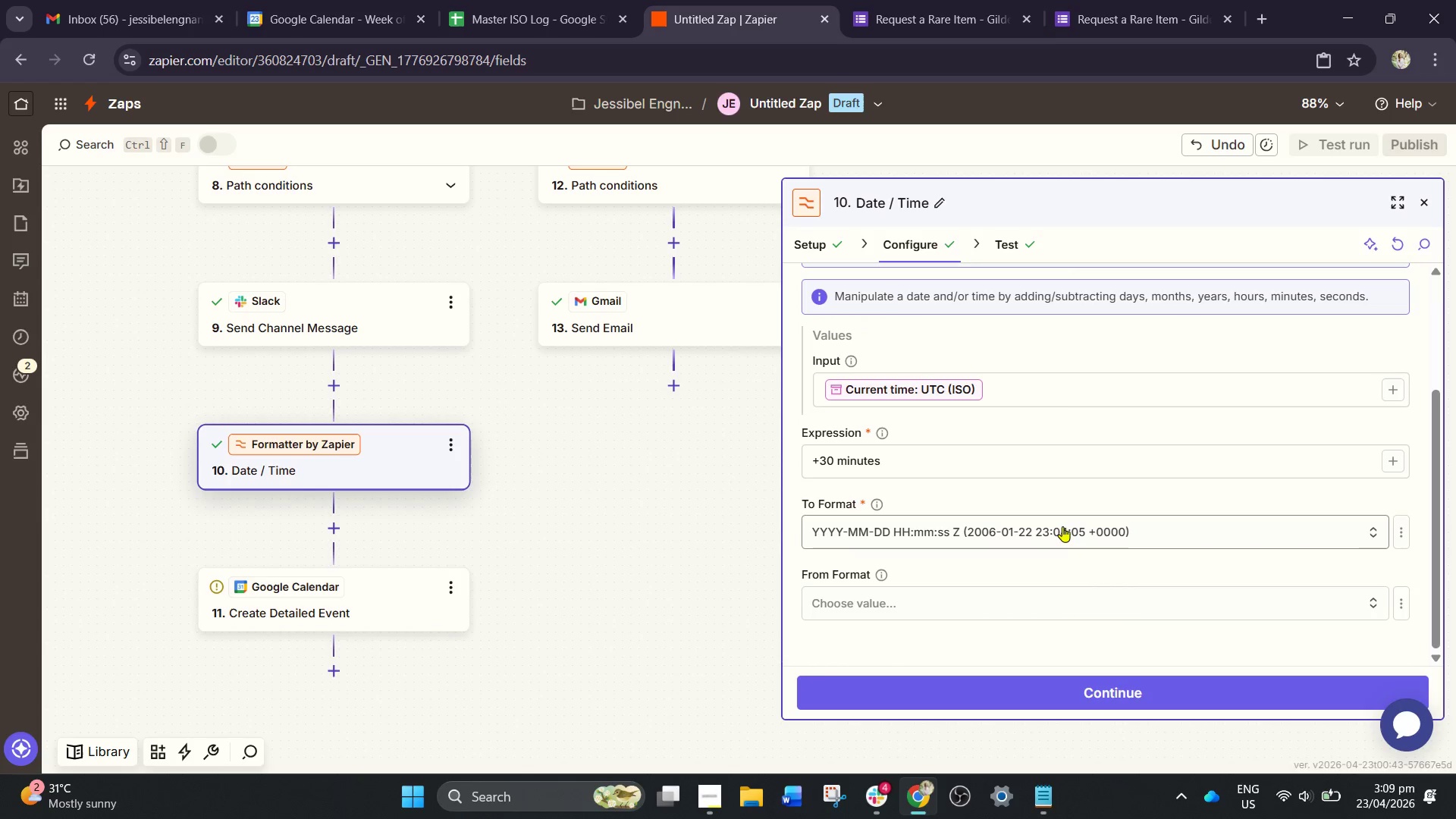 
left_click([1173, 528])
 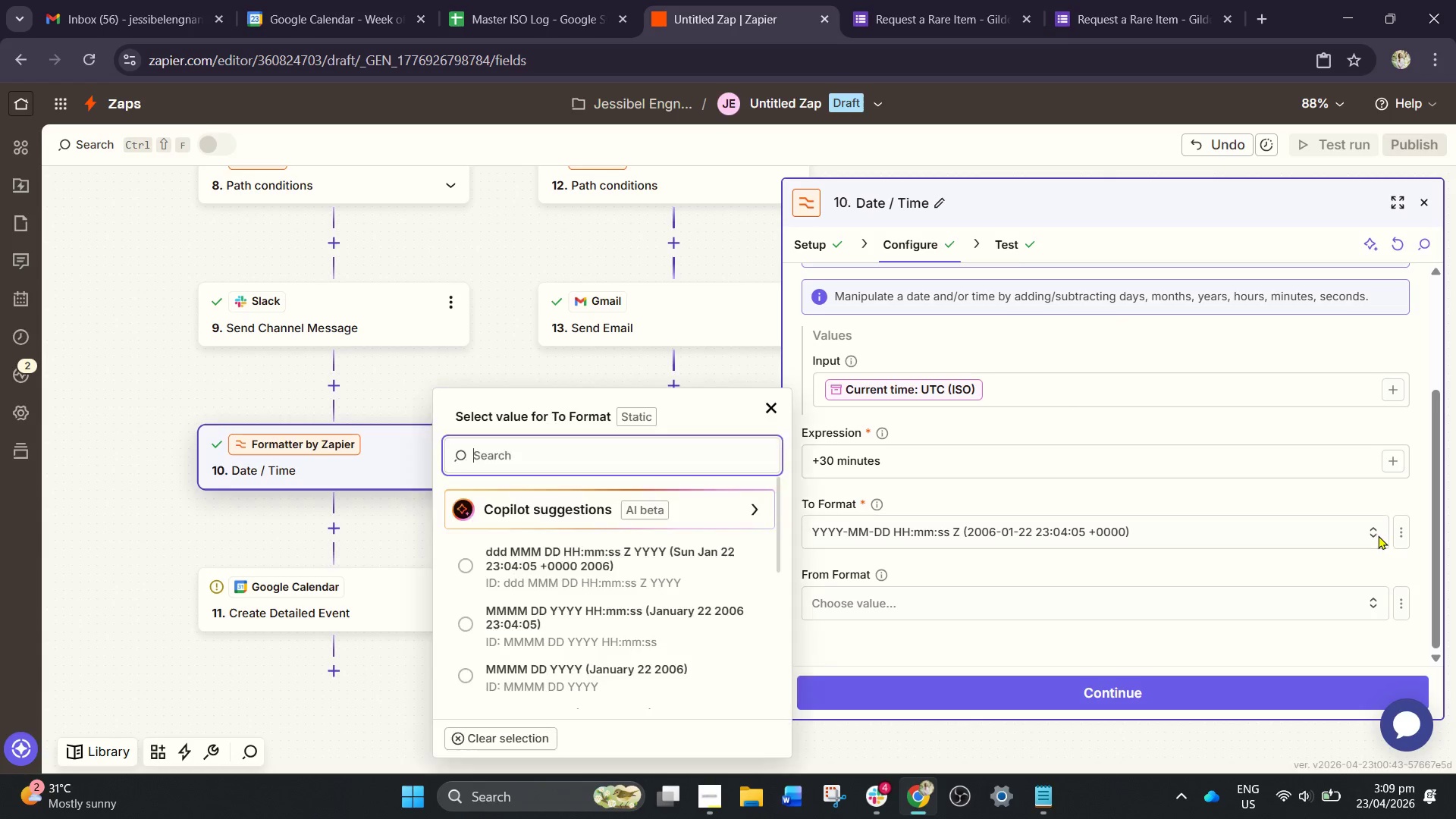 
double_click([1393, 535])
 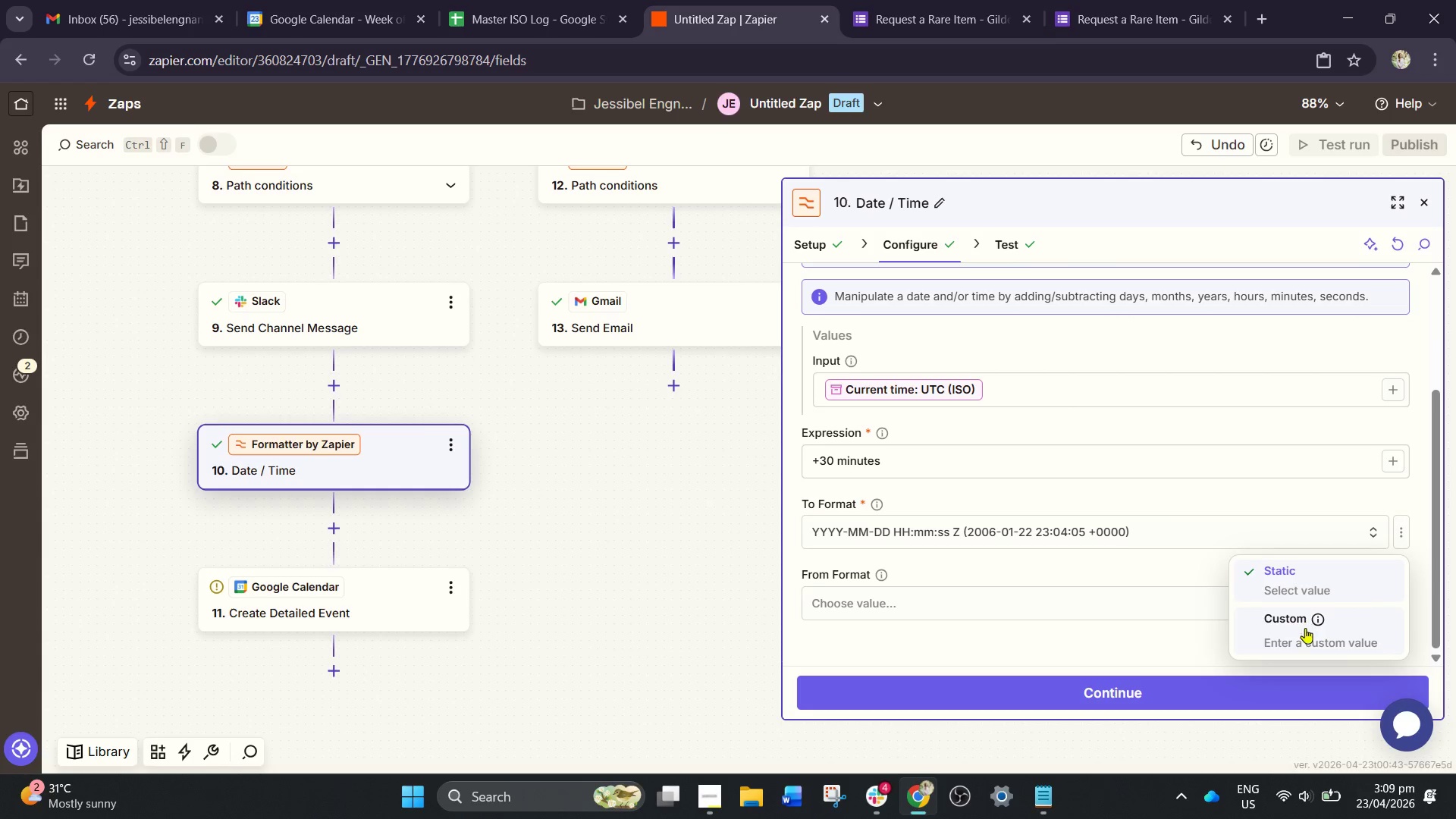 
left_click([1305, 628])
 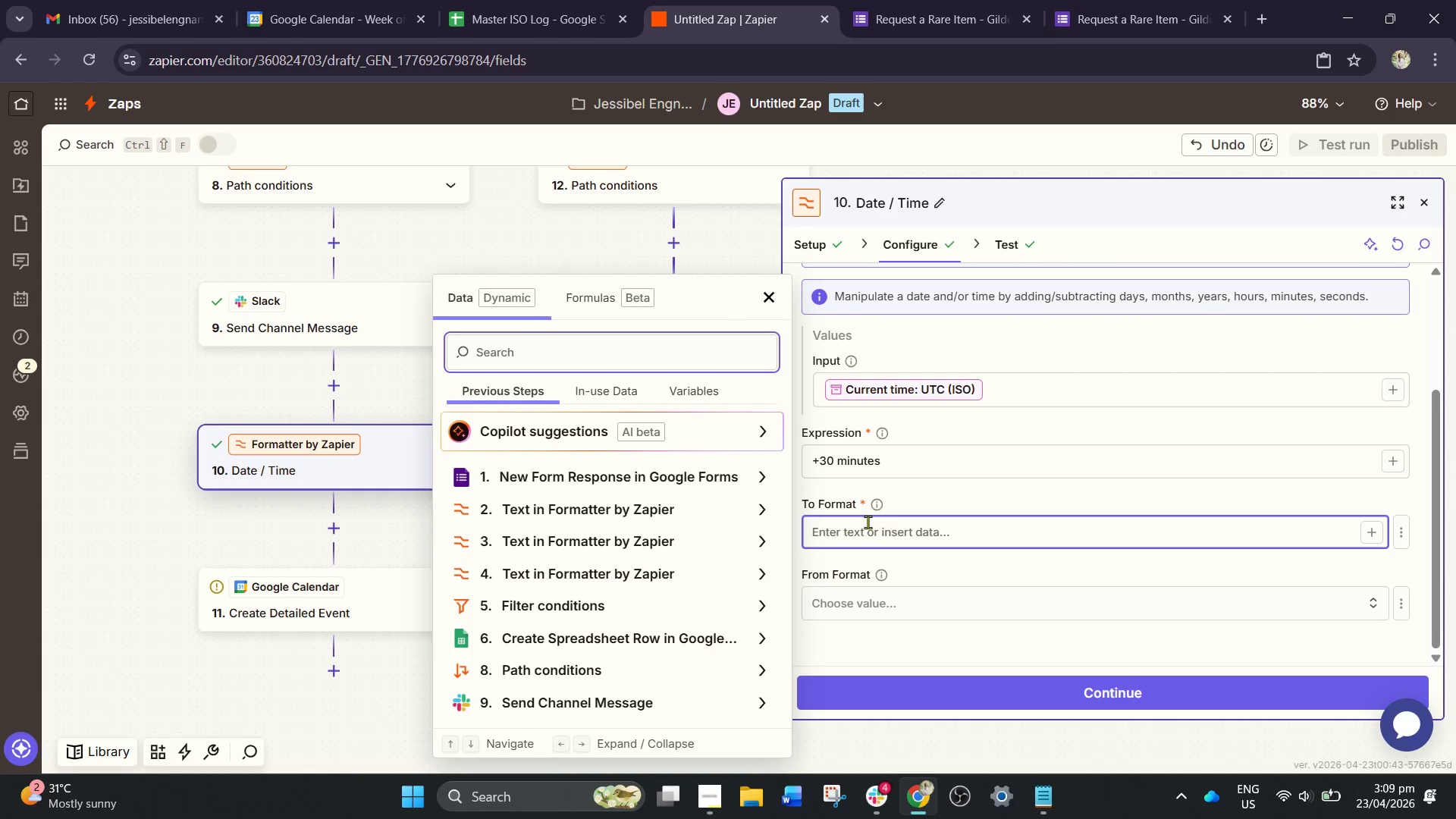 
left_click([981, 497])
 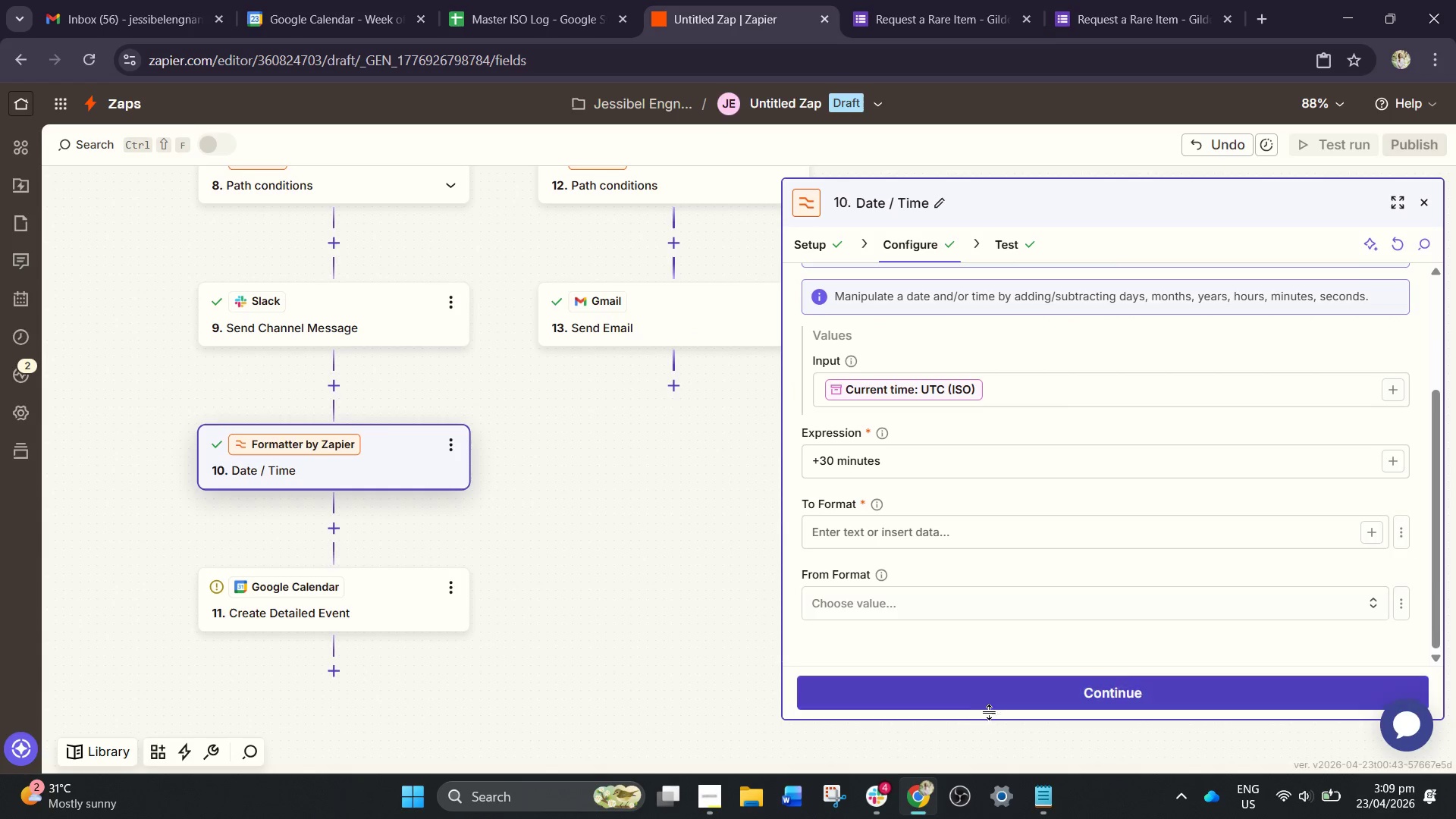 
left_click([1034, 692])
 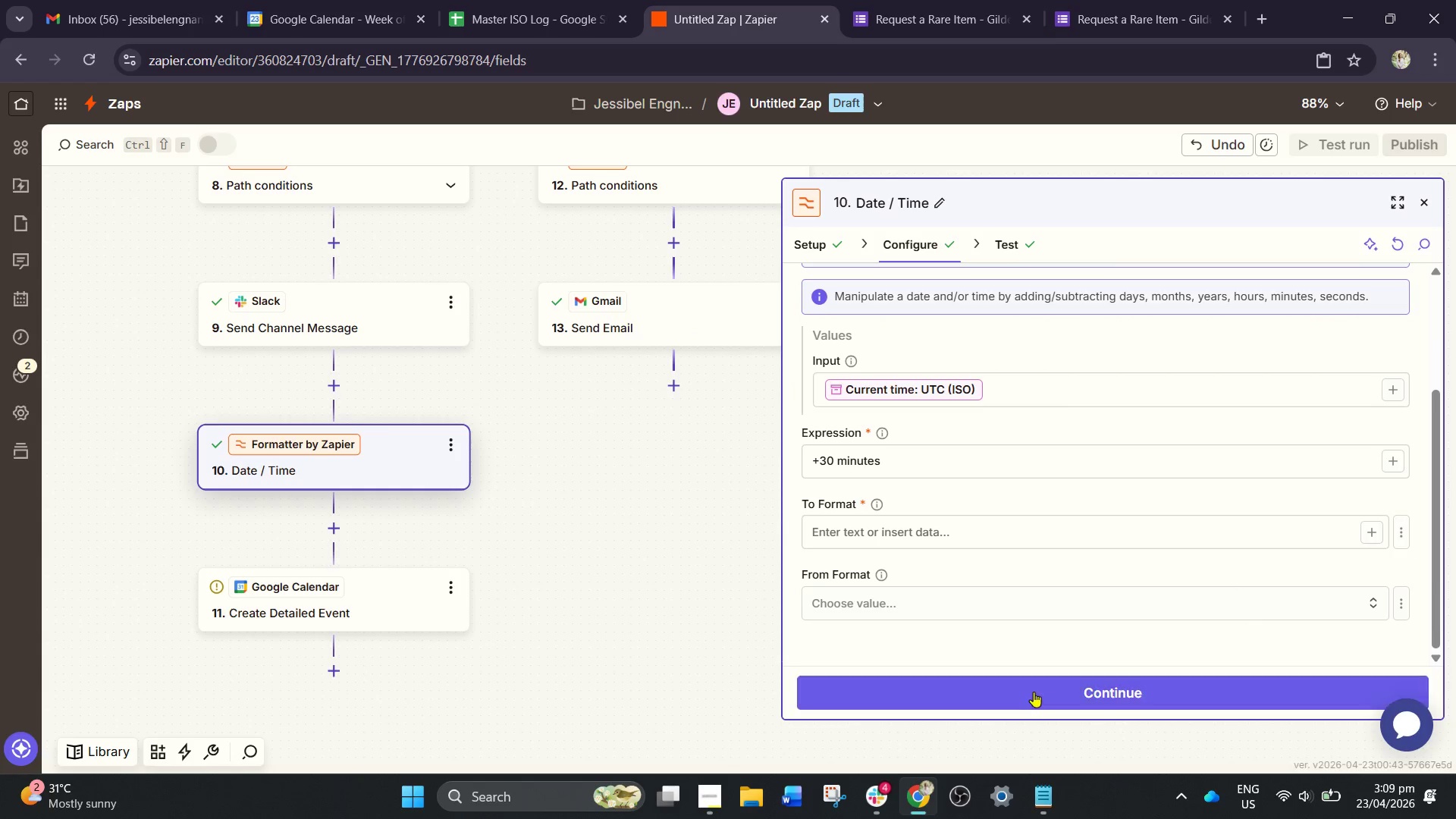 
mouse_move([1051, 686])
 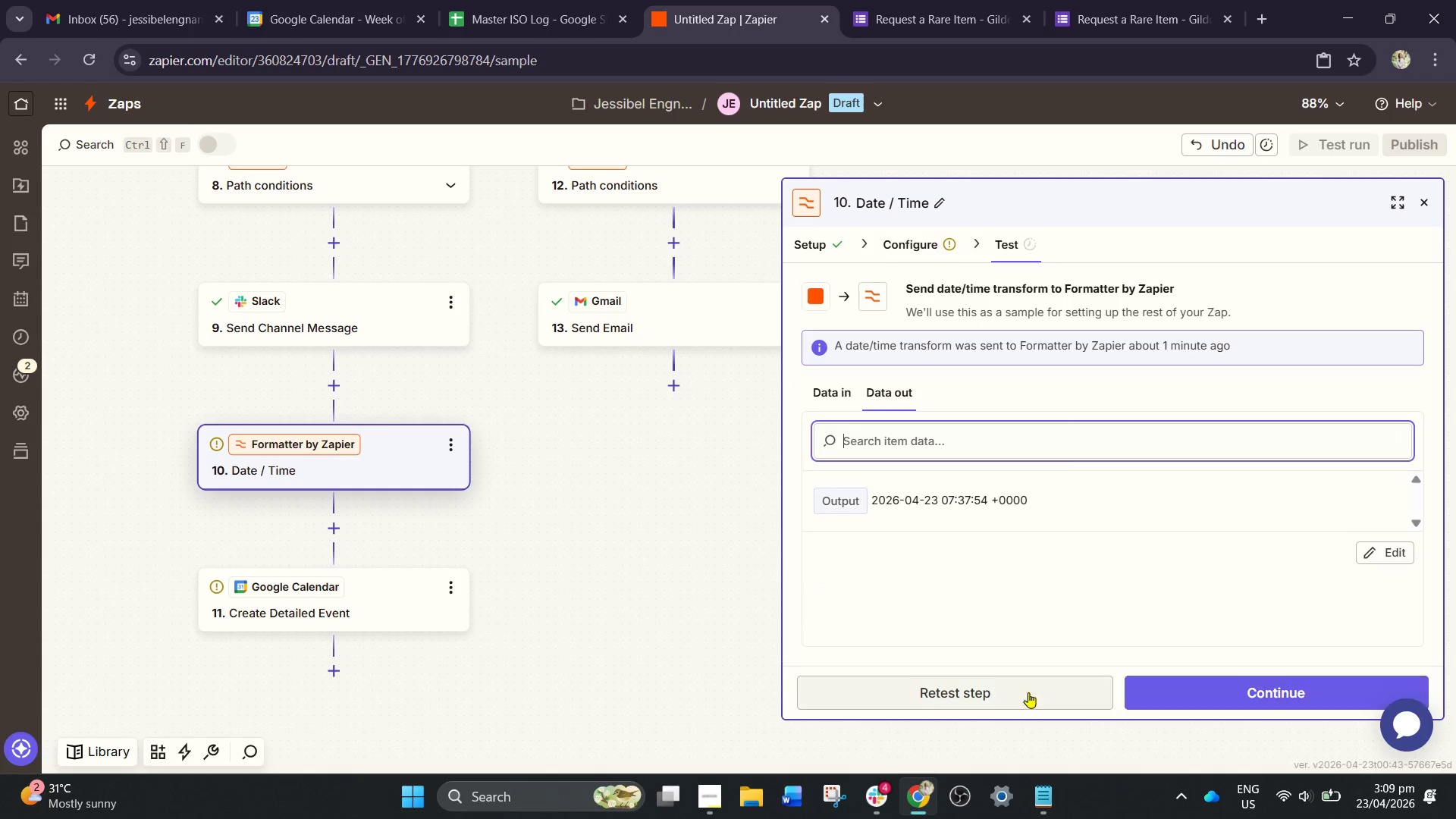 
left_click([996, 692])
 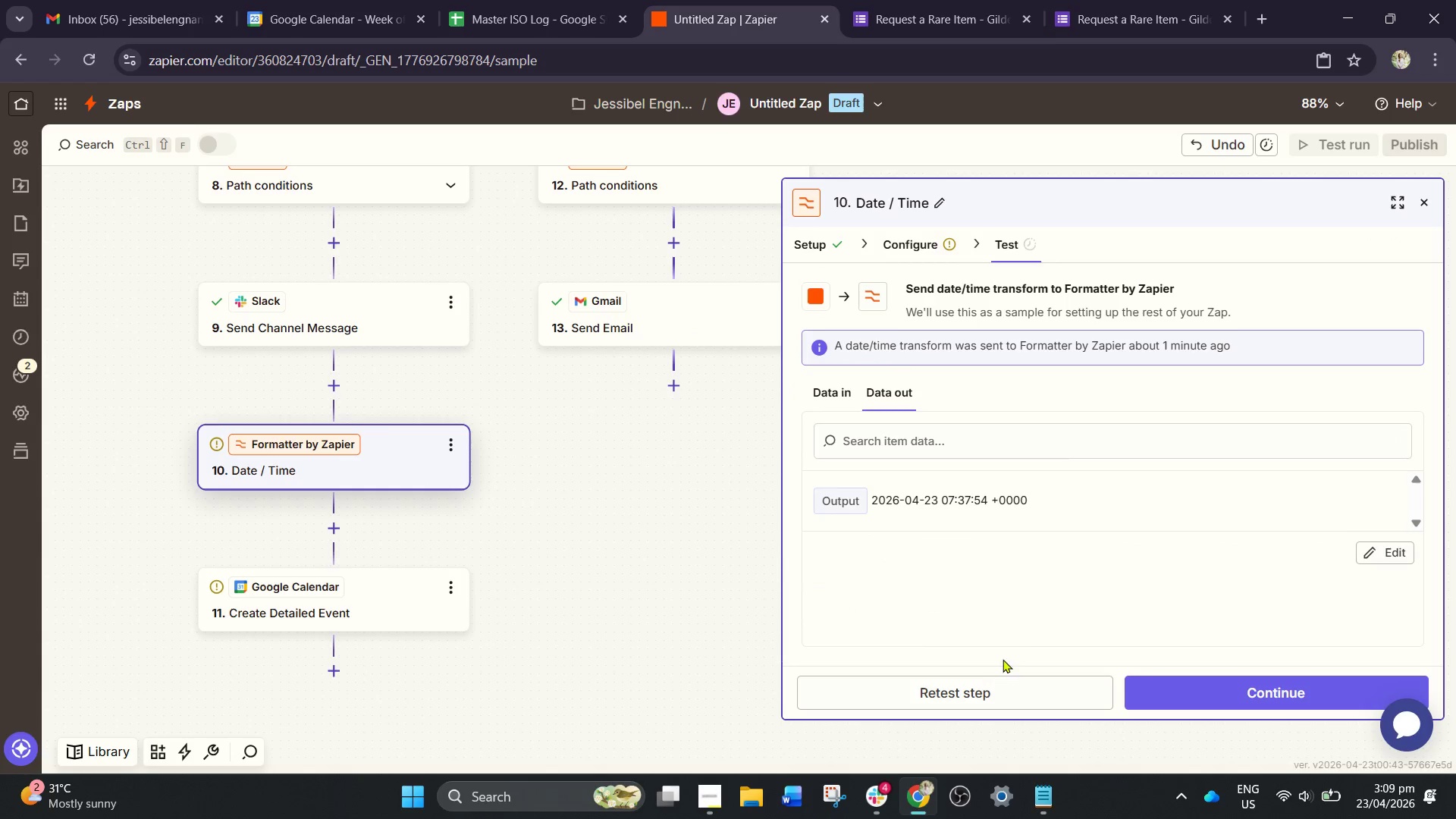 
left_click([978, 690])
 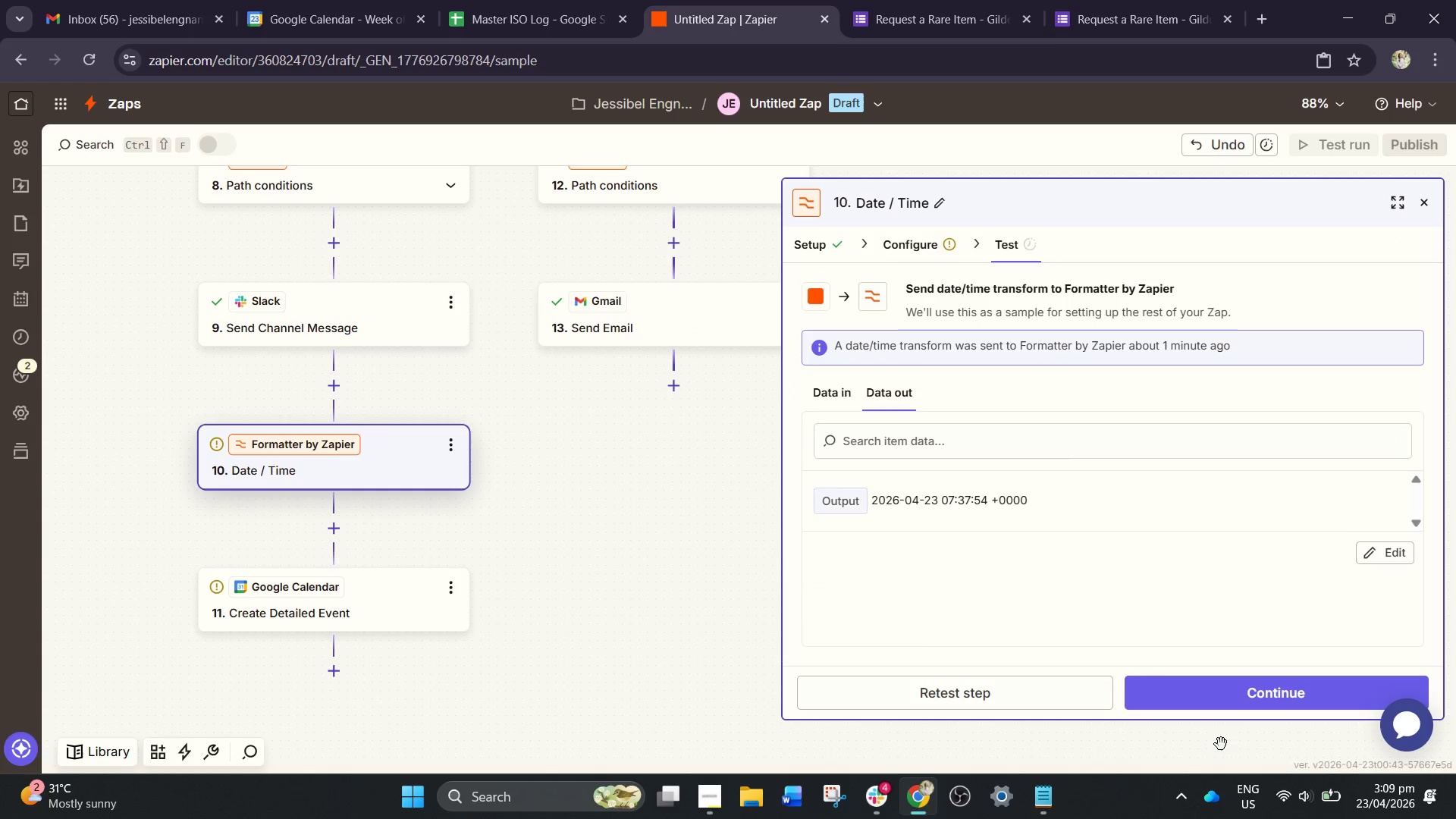 
left_click_drag(start_coordinate=[1235, 701], to_coordinate=[1236, 708])
 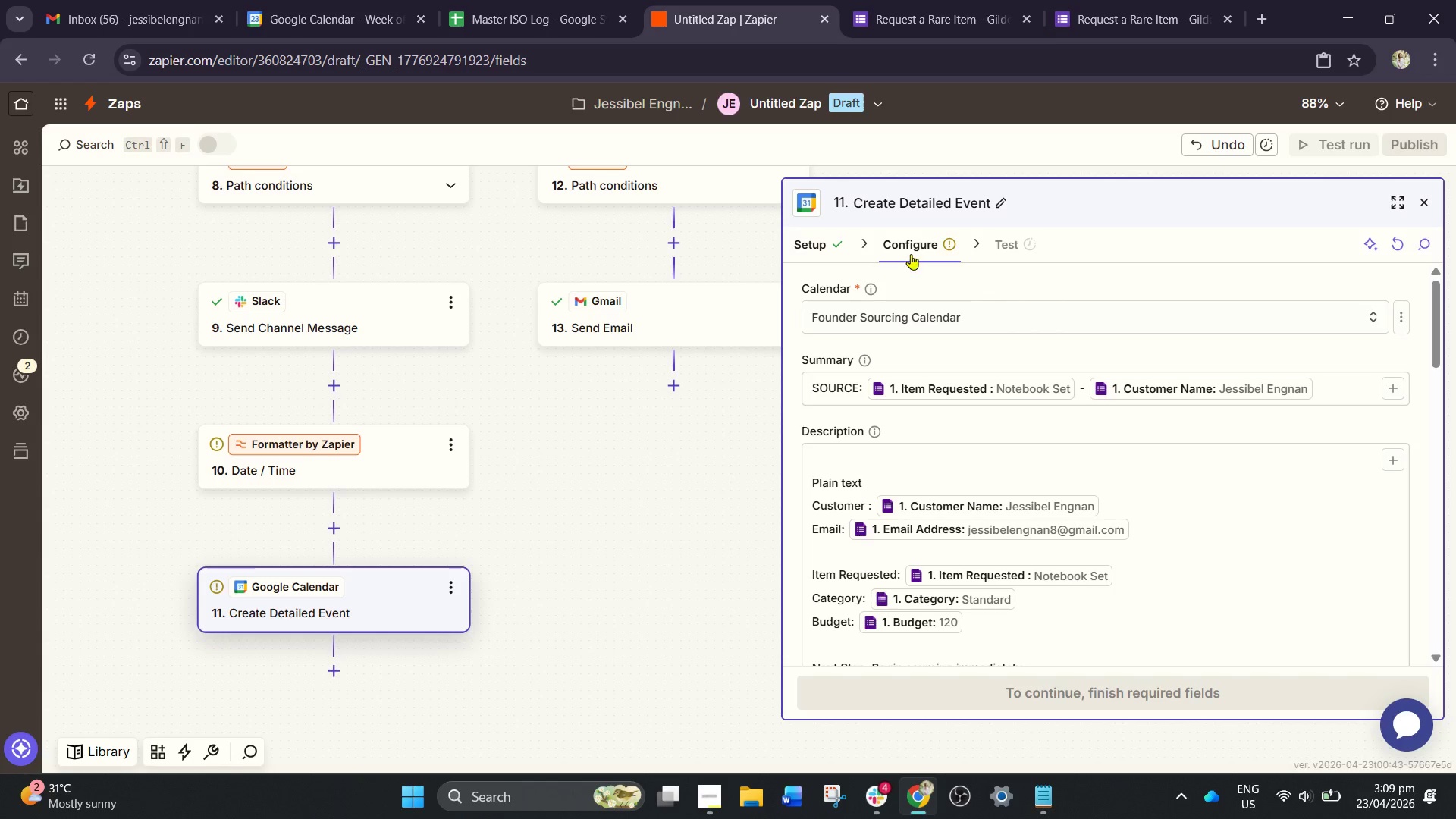 
scroll: coordinate [1023, 477], scroll_direction: down, amount: 3.0
 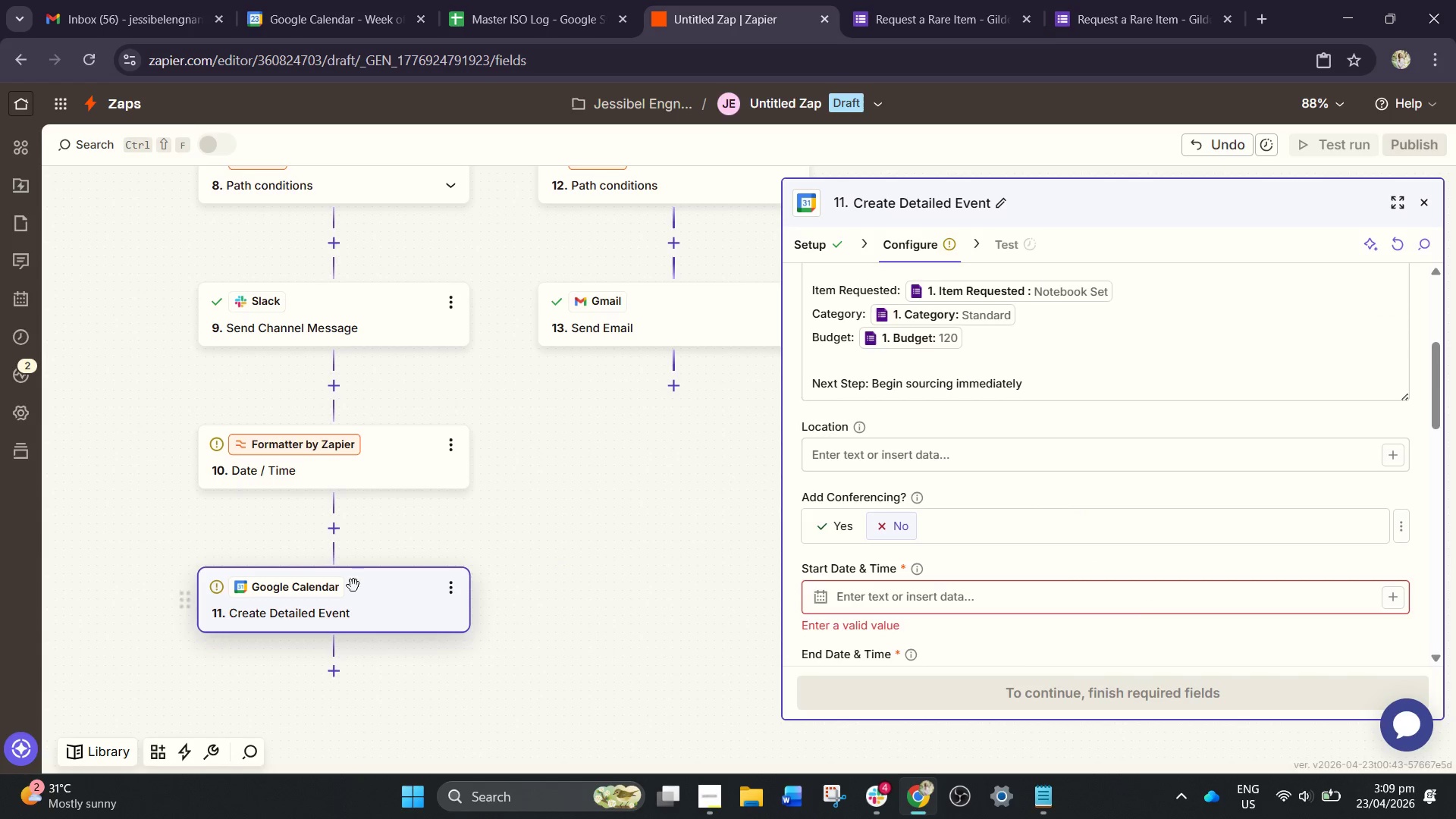 
left_click([353, 469])
 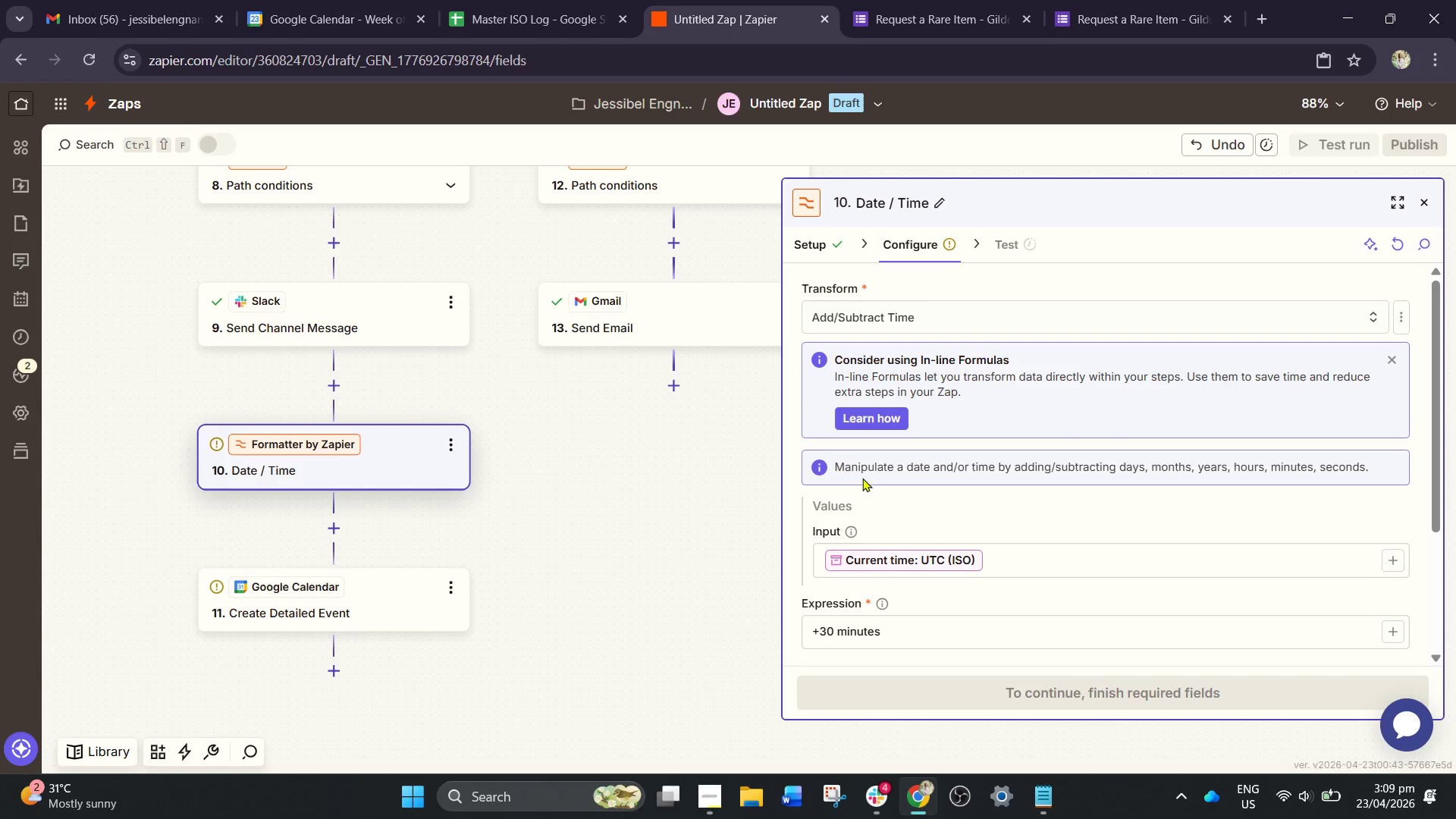 
scroll: coordinate [893, 561], scroll_direction: down, amount: 2.0
 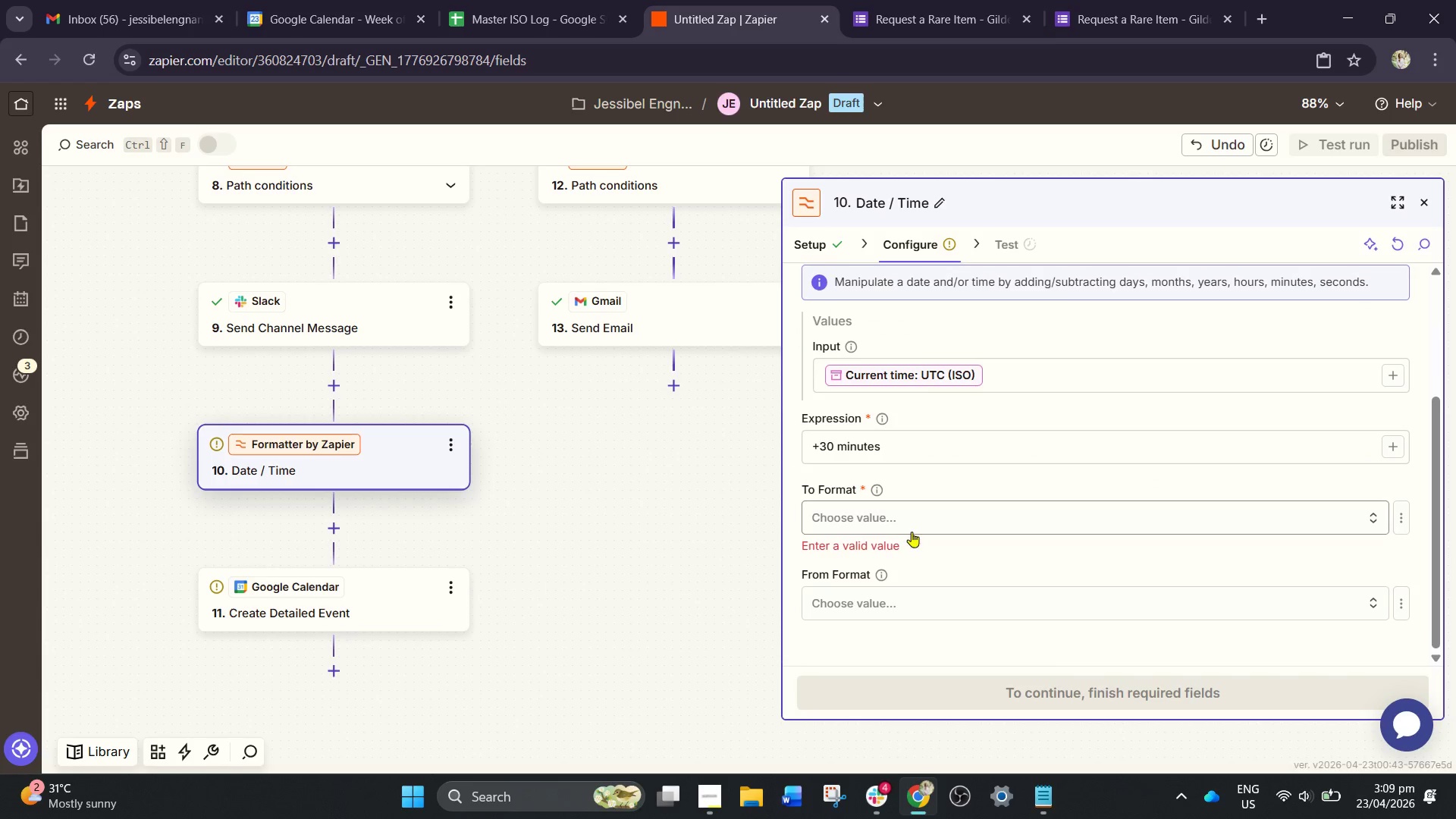 
left_click([918, 514])
 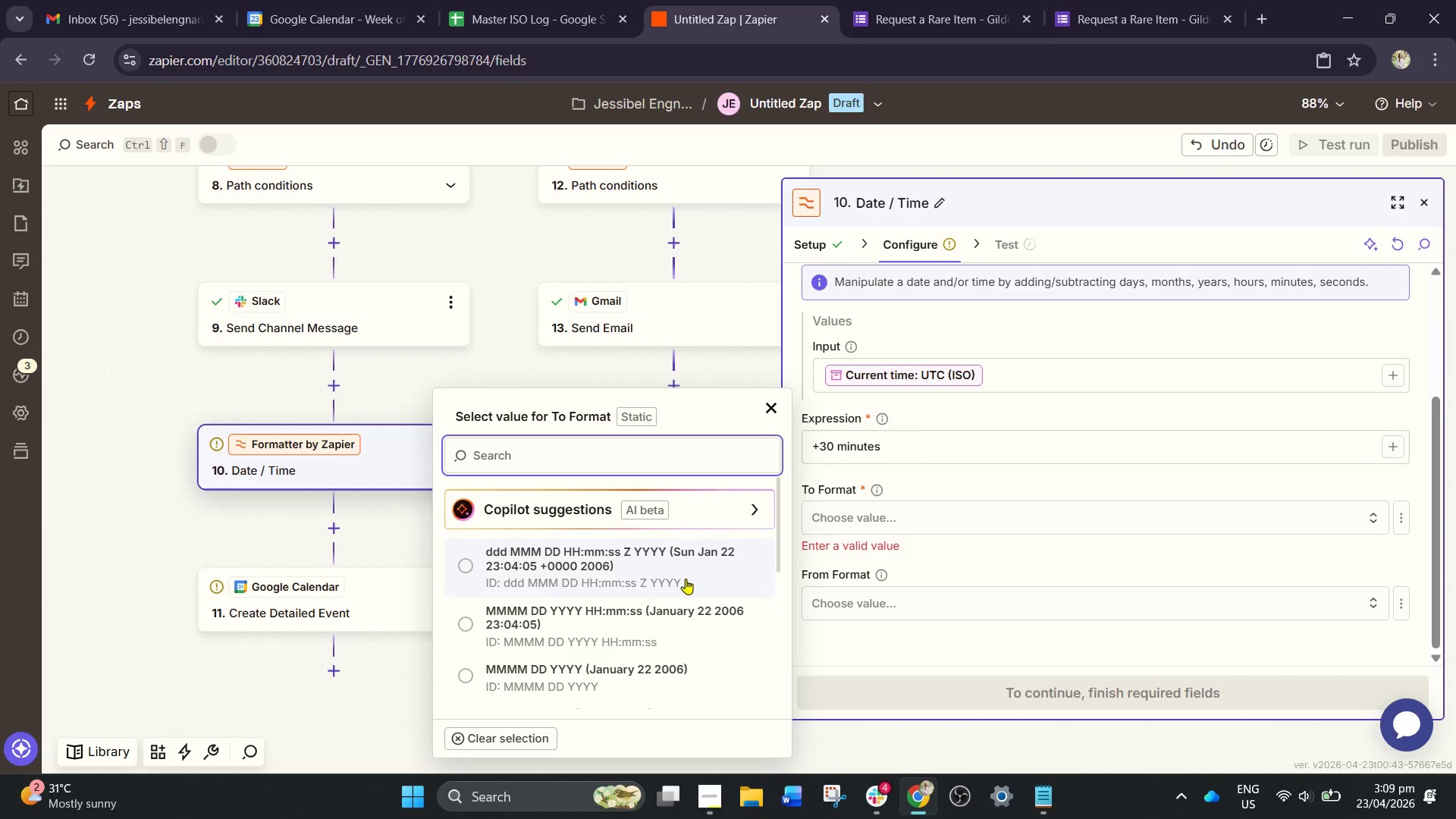 
scroll: coordinate [642, 644], scroll_direction: down, amount: 1.0
 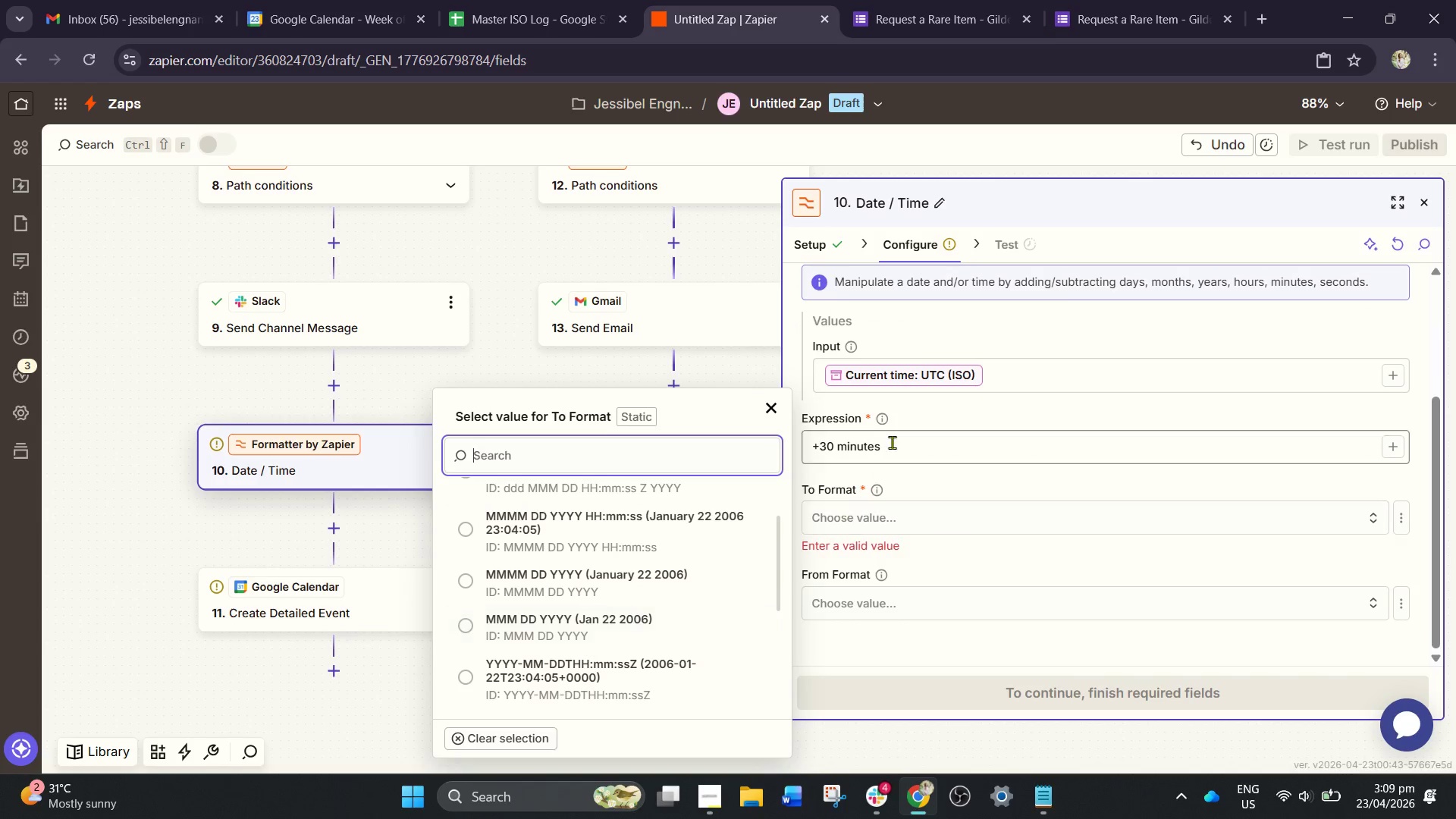 
left_click([955, 378])
 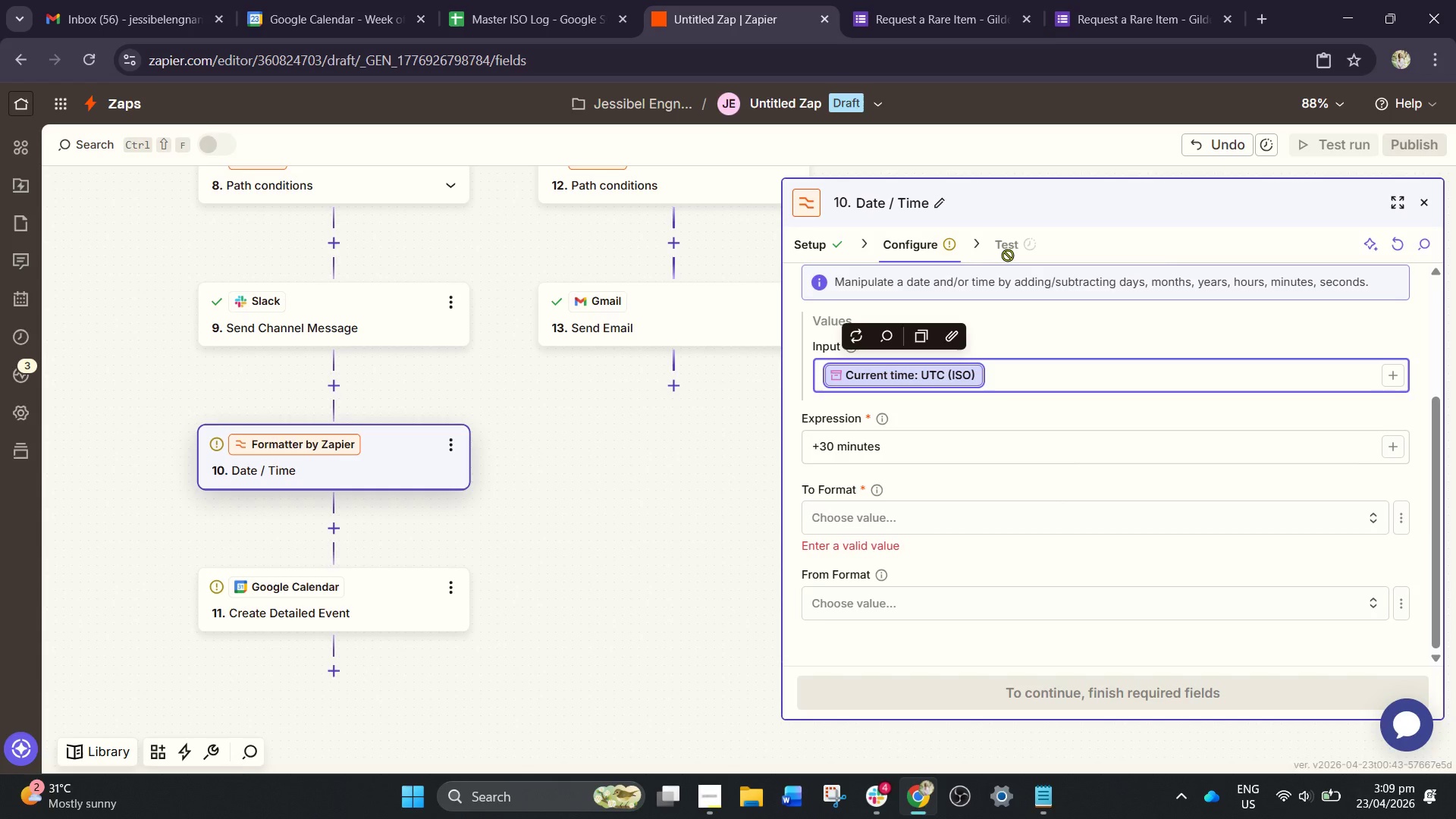 
left_click([929, 254])
 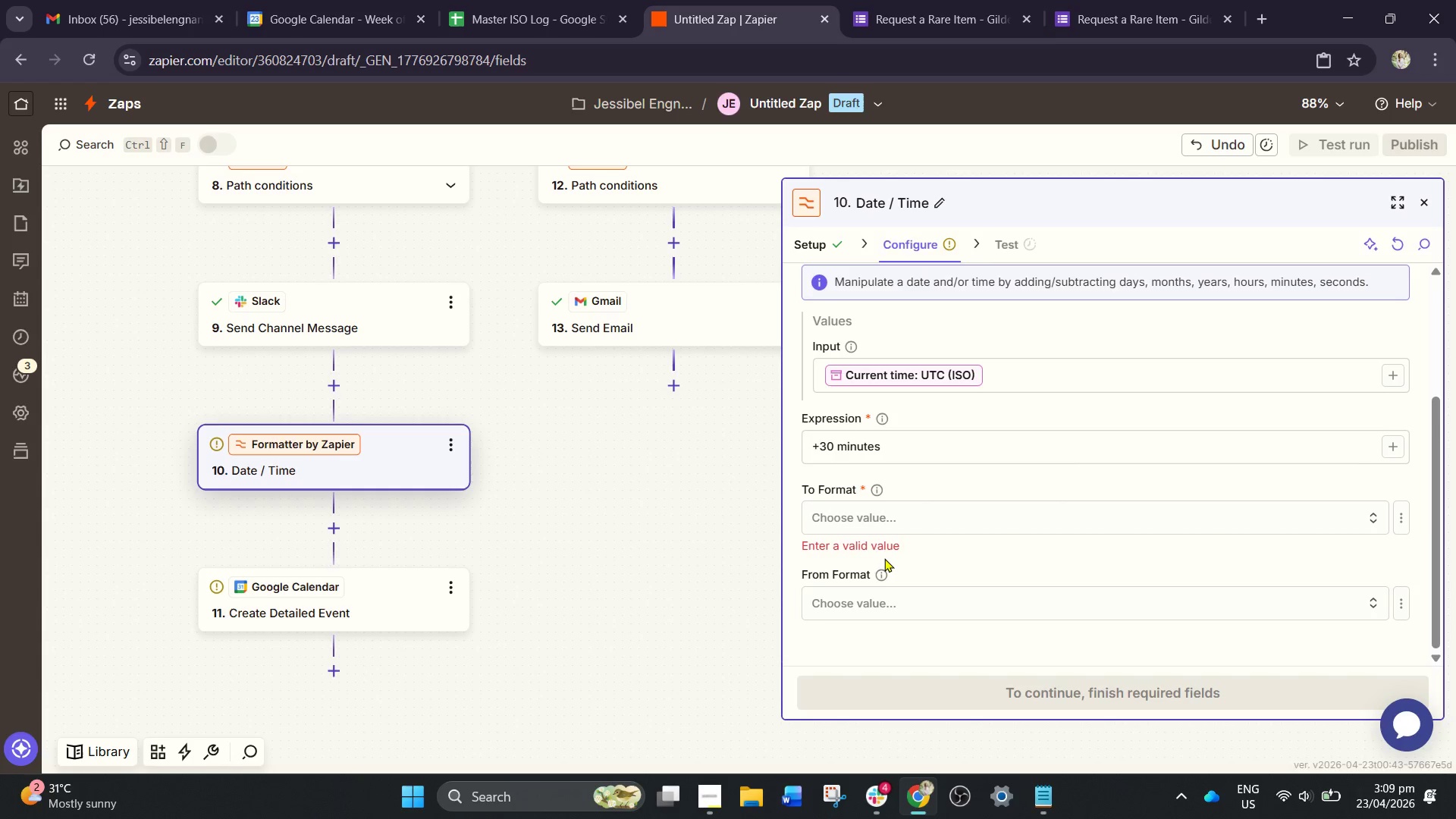 
left_click([890, 519])
 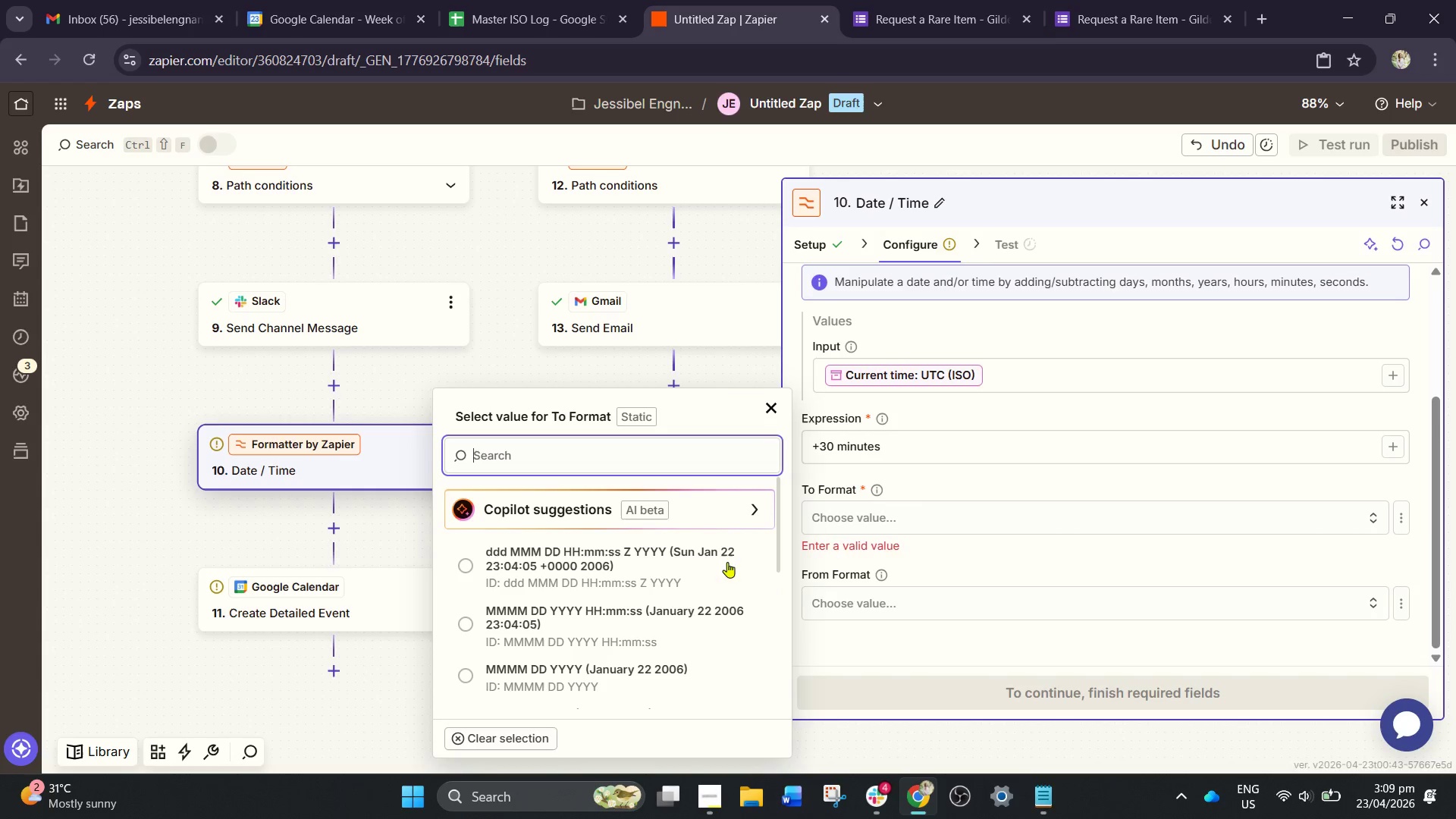 
scroll: coordinate [670, 632], scroll_direction: down, amount: 3.0
 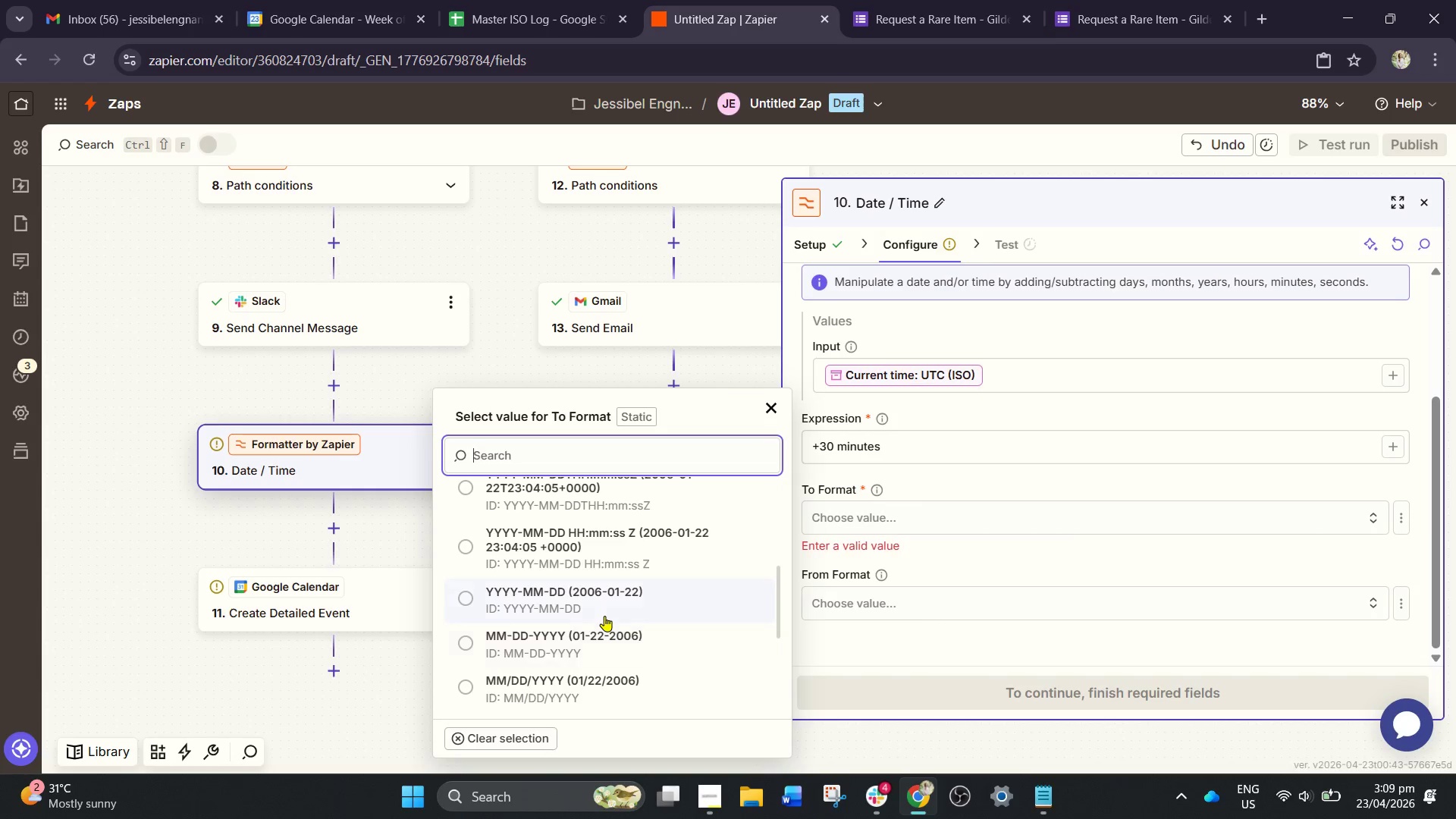 
scroll: coordinate [626, 601], scroll_direction: up, amount: 3.0
 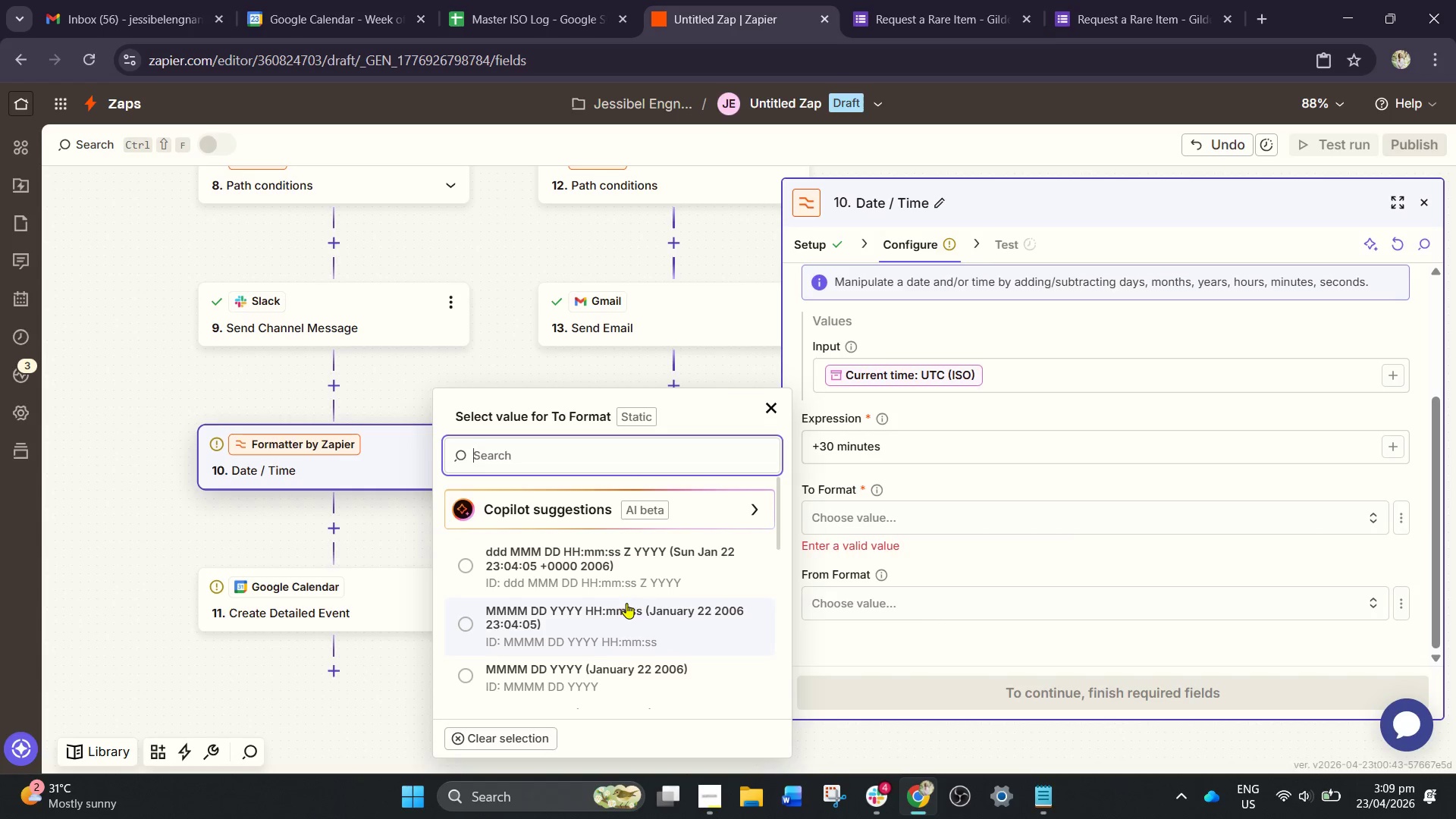 
scroll: coordinate [623, 604], scroll_direction: down, amount: 2.0
 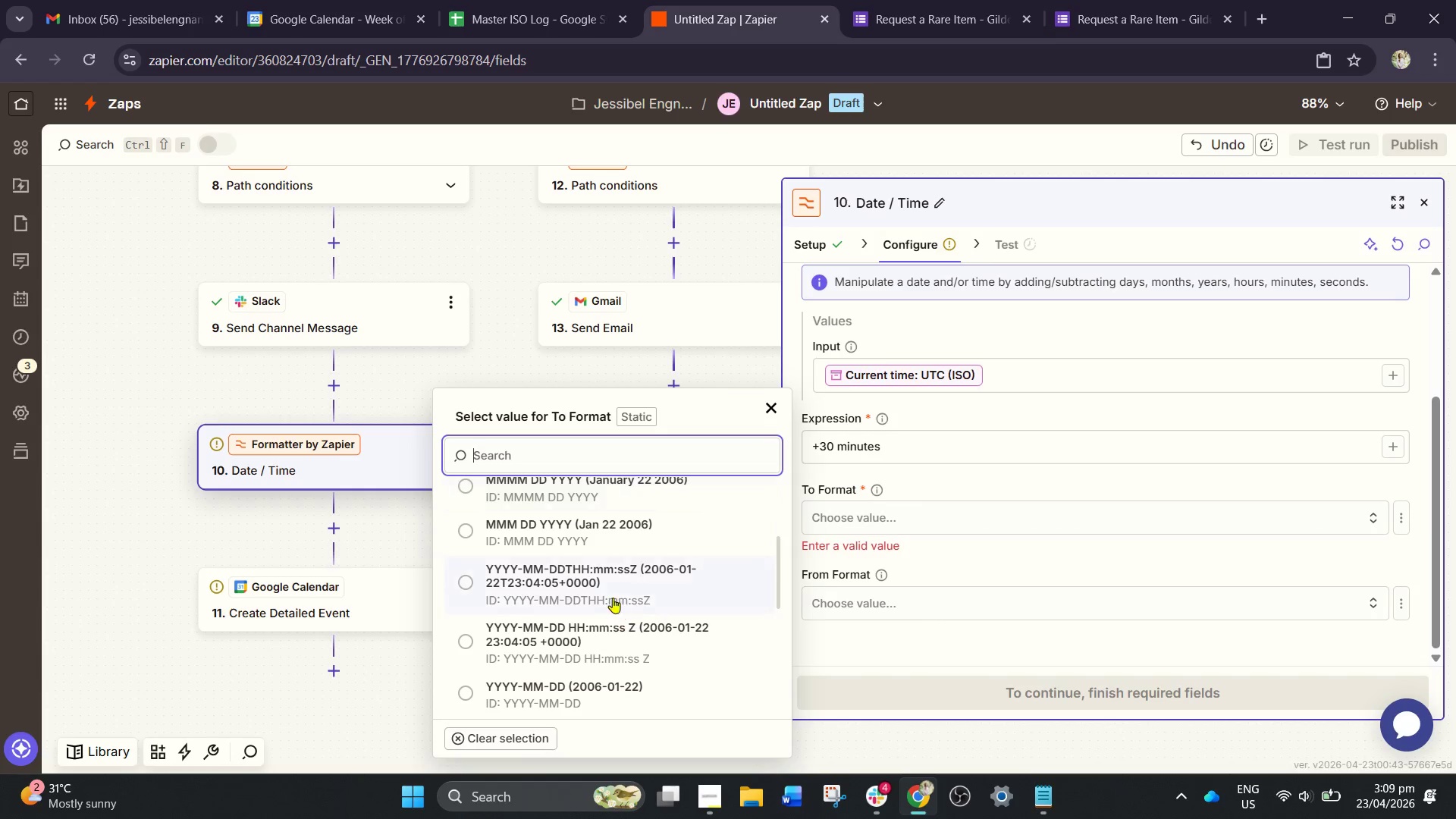 
left_click_drag(start_coordinate=[618, 583], to_coordinate=[610, 628])
 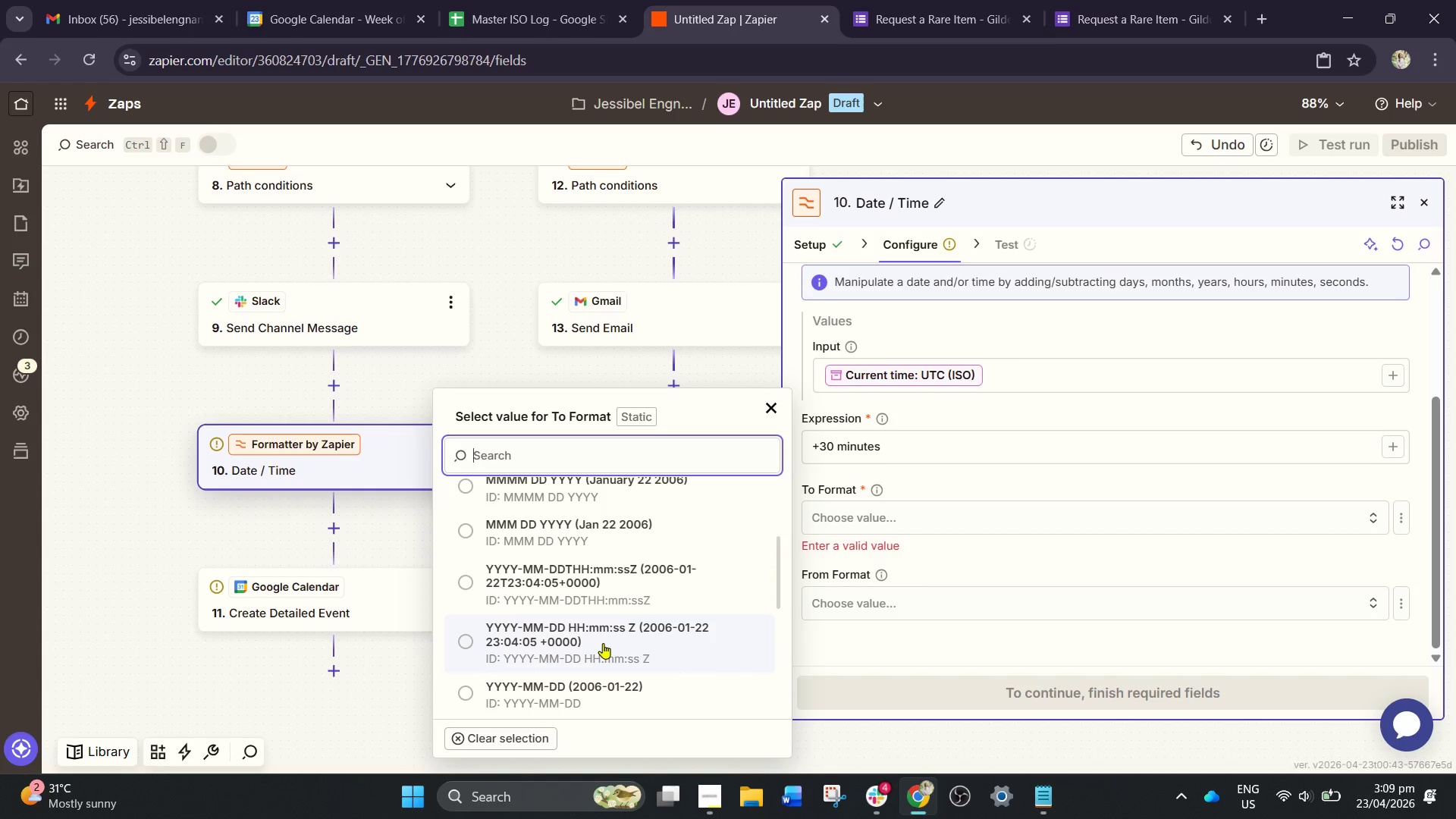 
left_click([603, 643])
 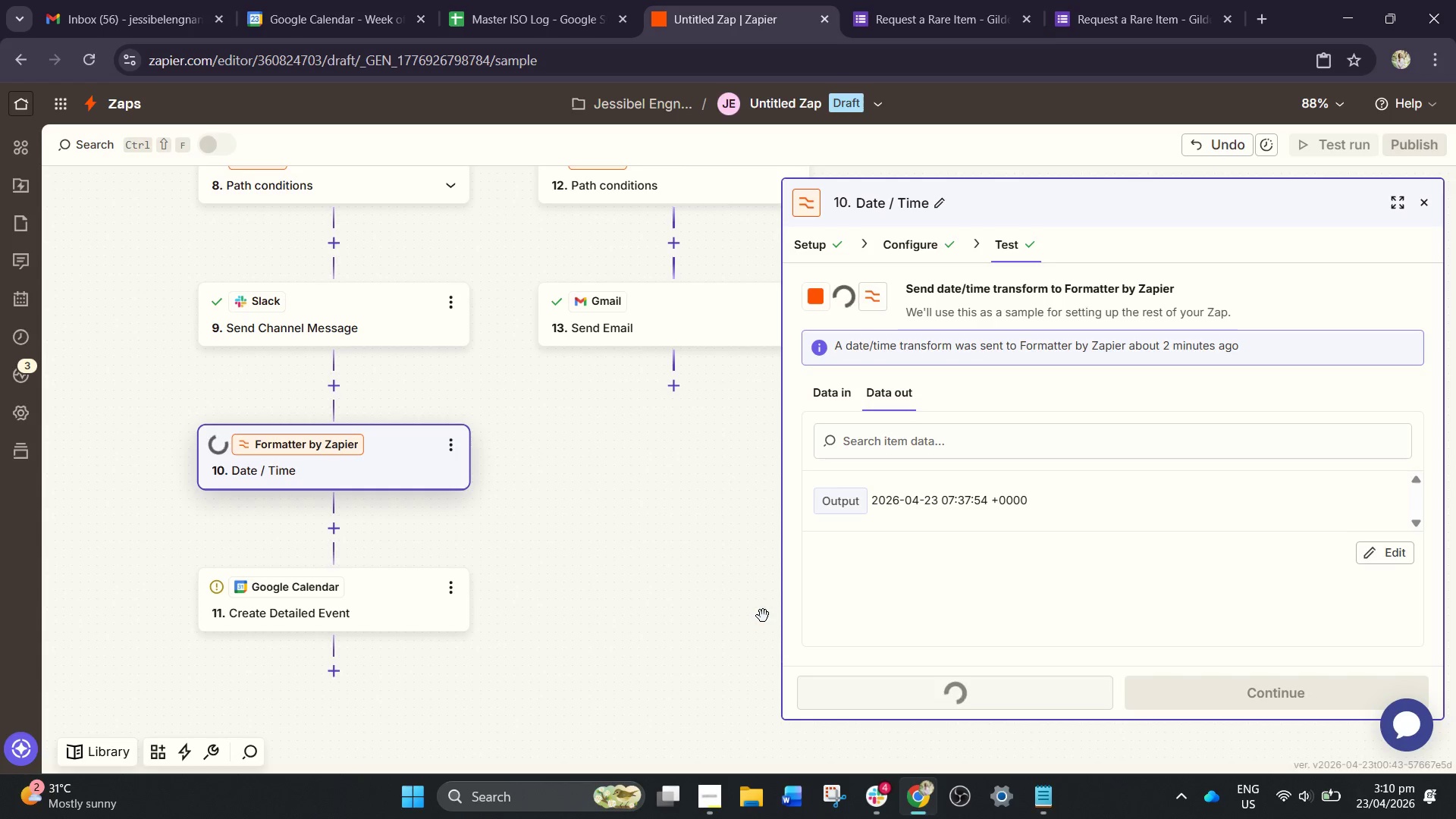 
wait(6.2)
 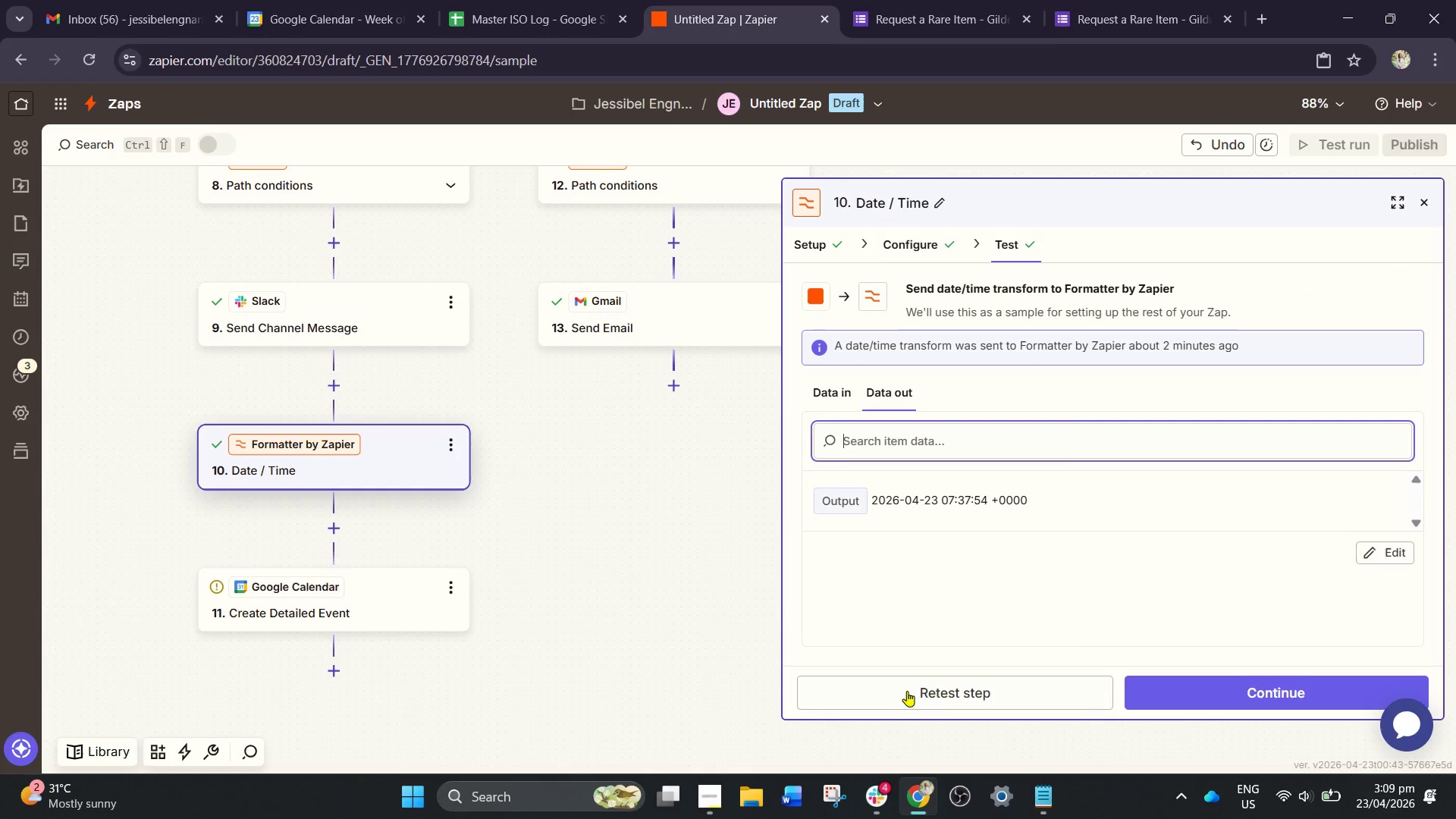 
scroll: coordinate [792, 582], scroll_direction: down, amount: 1.0
 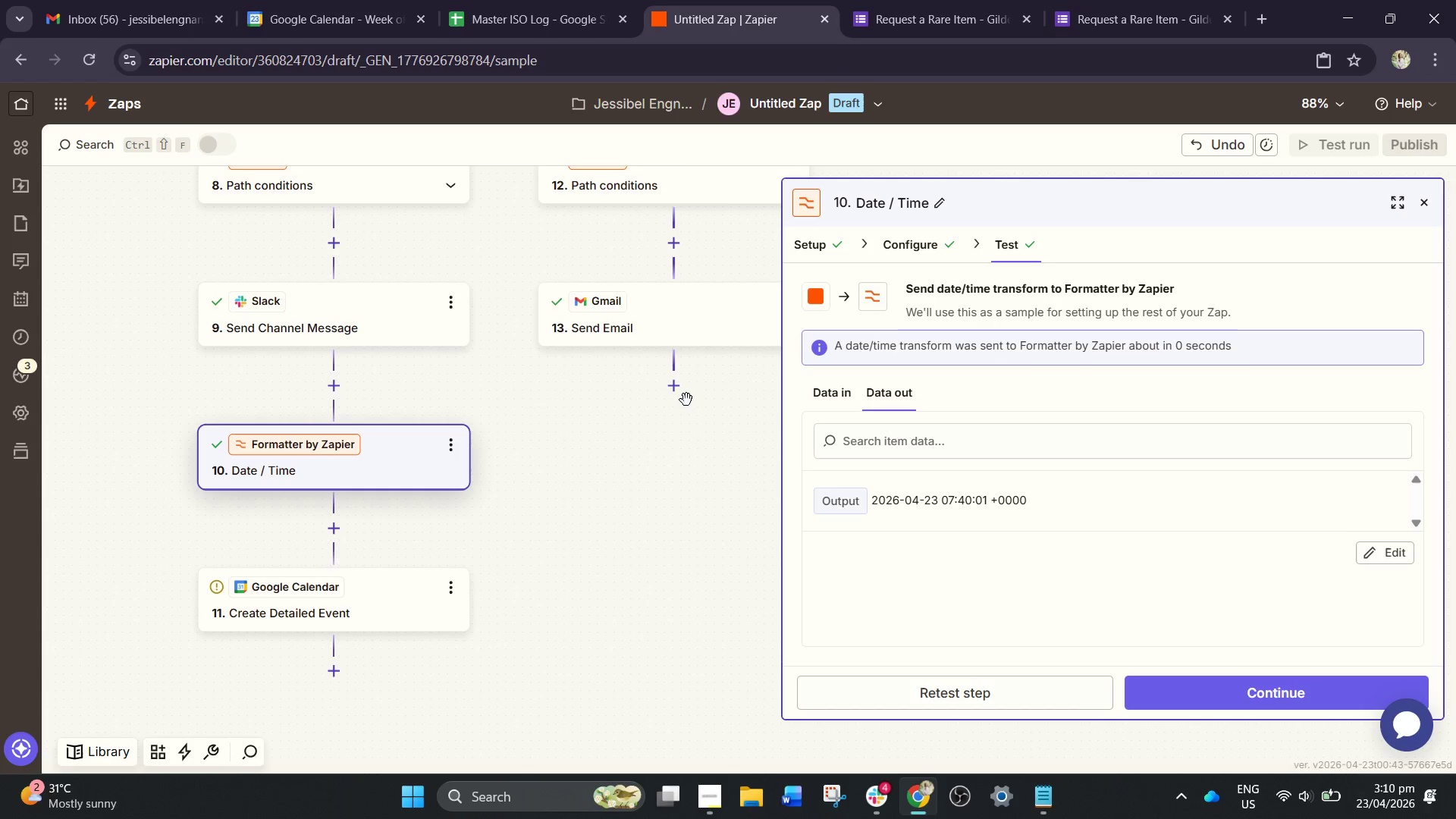 
scroll: coordinate [563, 415], scroll_direction: up, amount: 1.0
 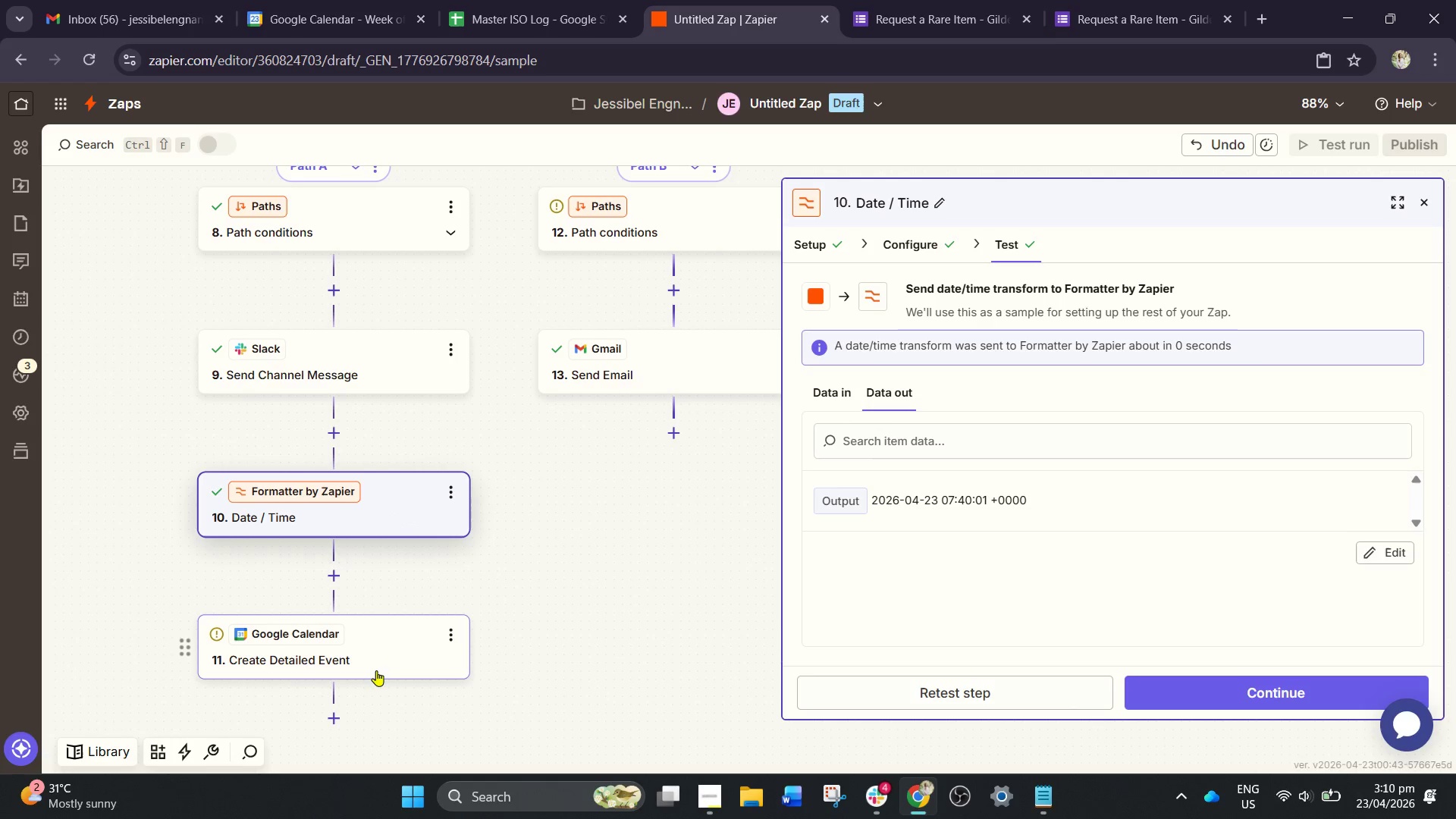 
left_click([375, 658])
 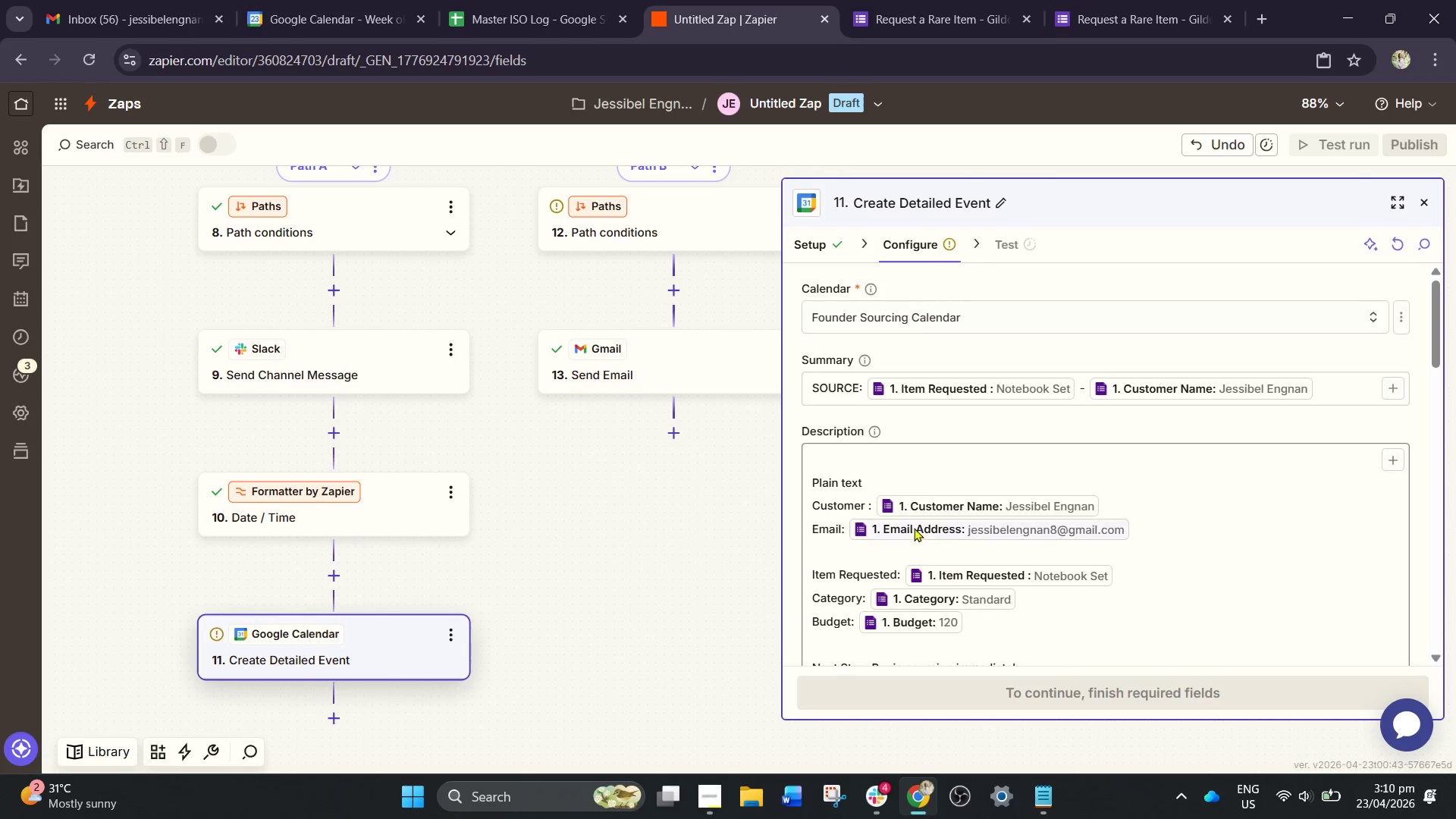 
scroll: coordinate [971, 541], scroll_direction: down, amount: 6.0
 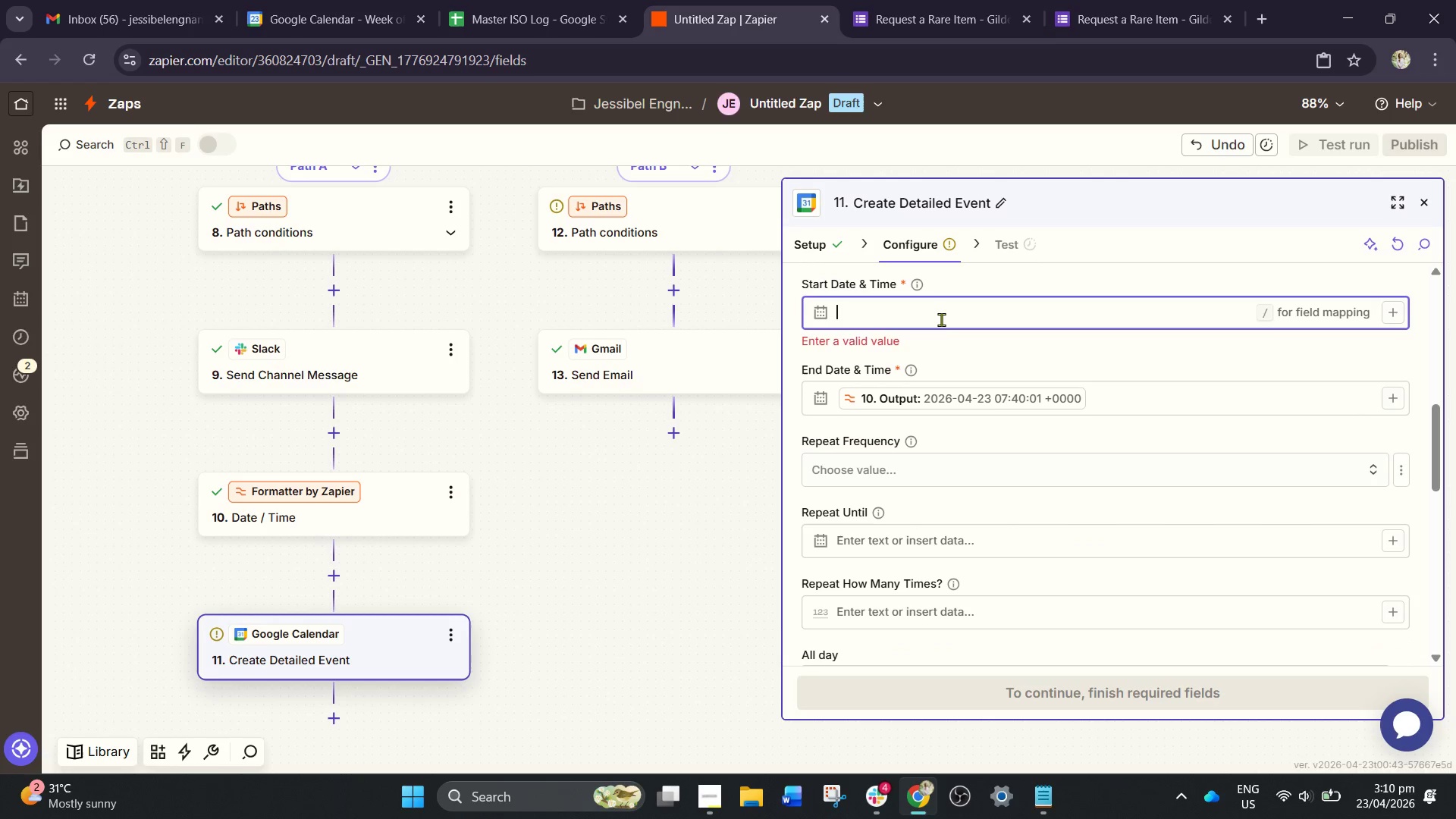 
scroll: coordinate [951, 380], scroll_direction: up, amount: 1.0
 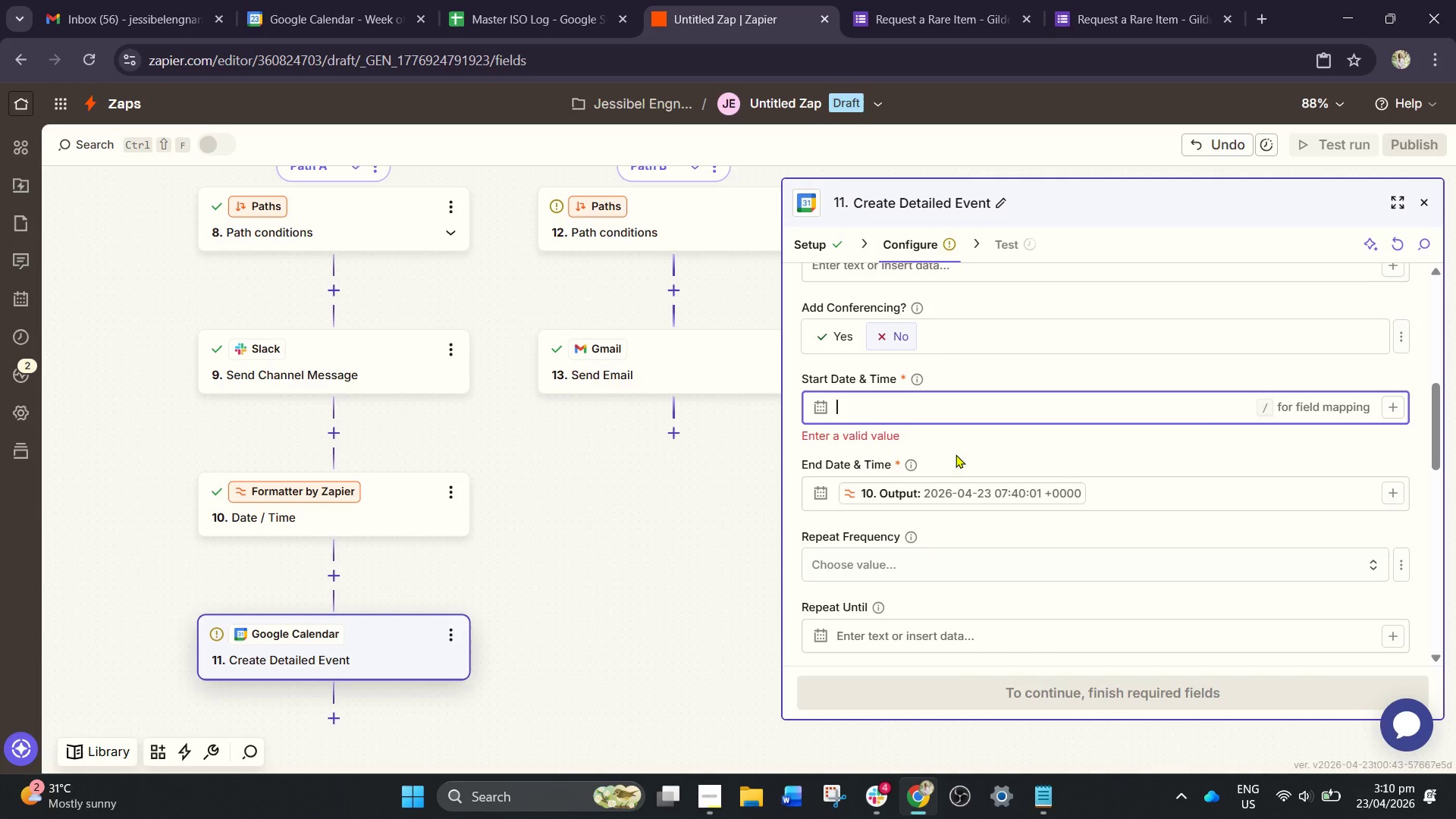 
key(Slash)
 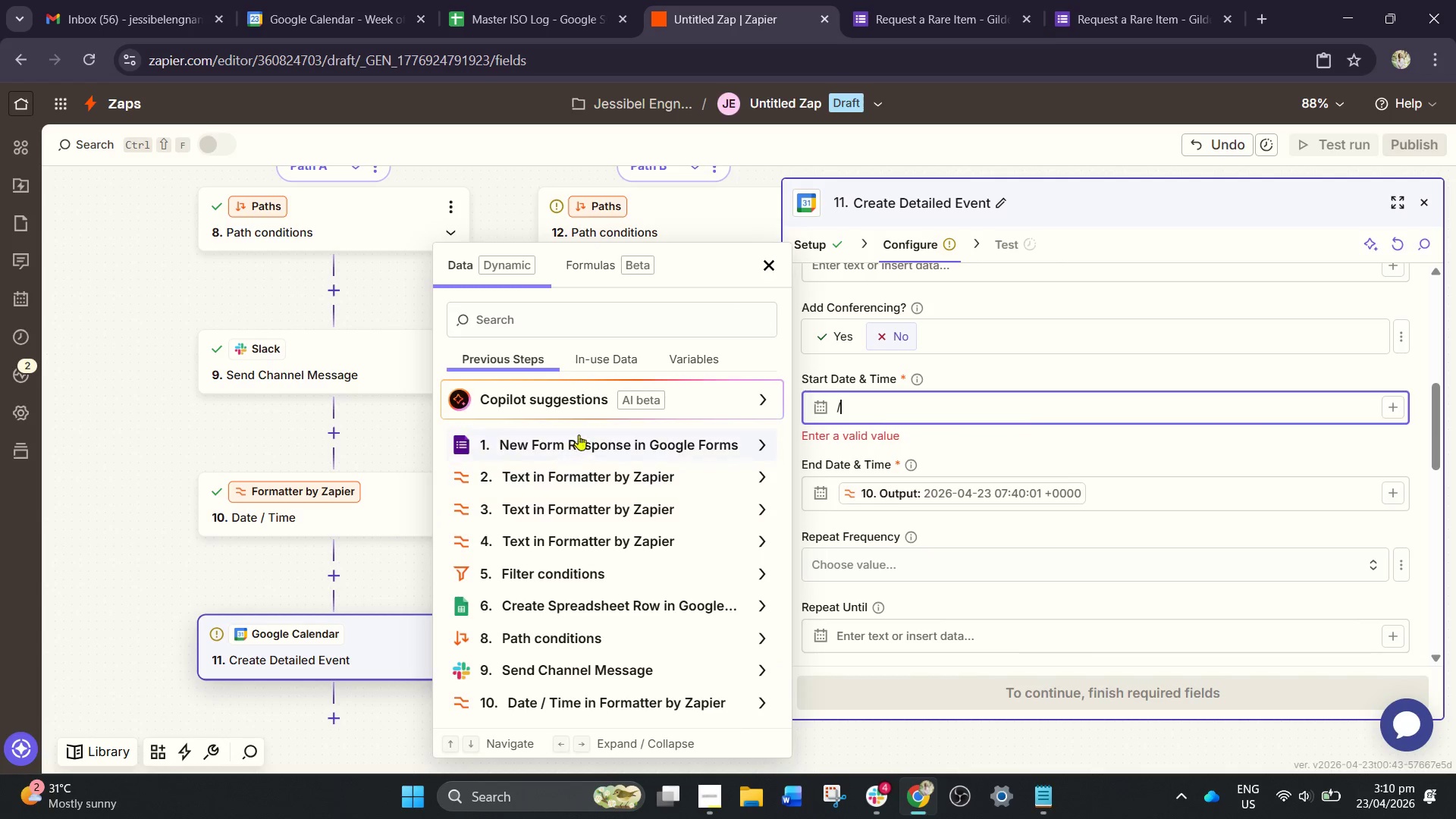 
left_click_drag(start_coordinate=[617, 446], to_coordinate=[623, 446])
 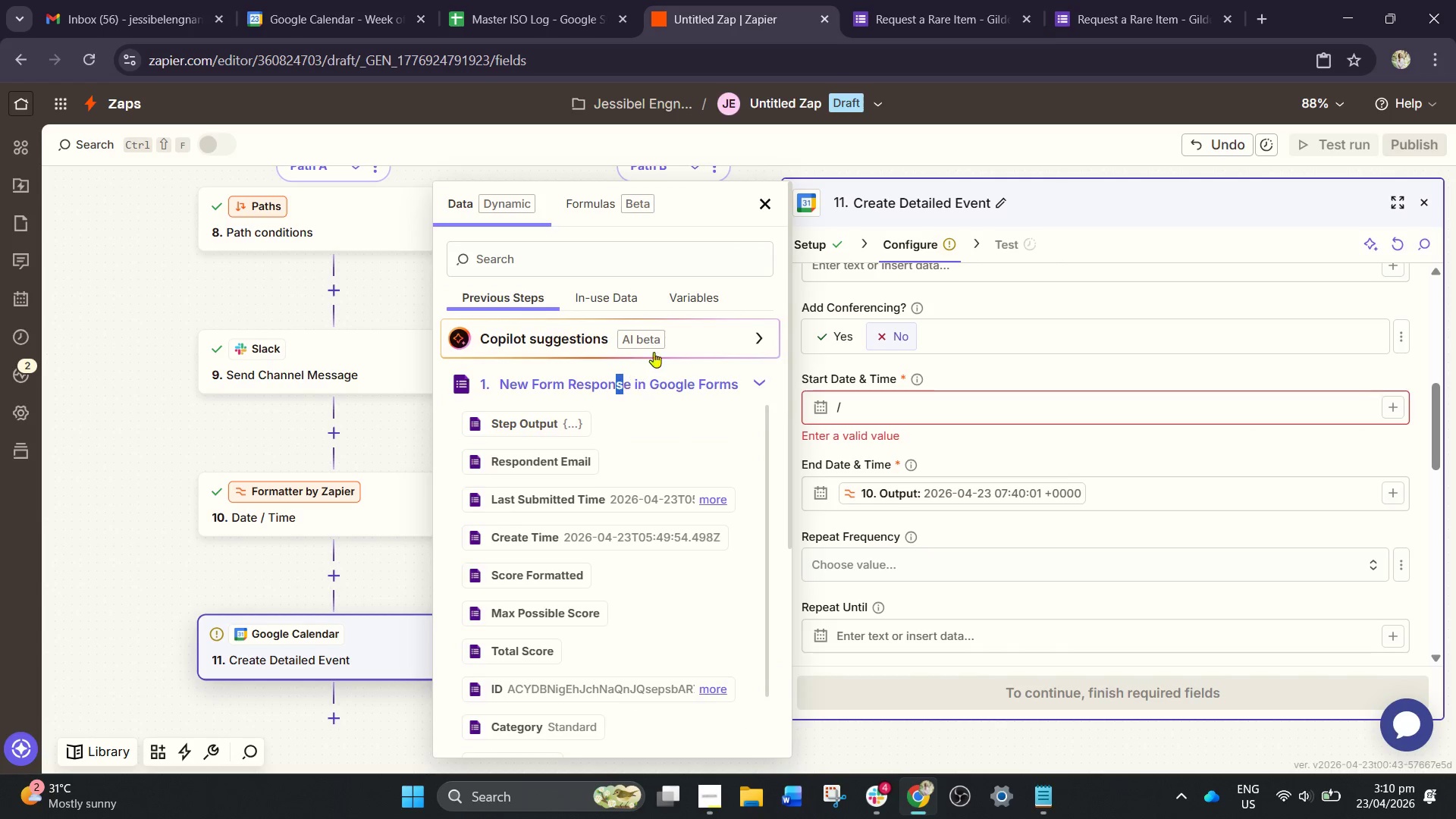 
left_click([695, 306])
 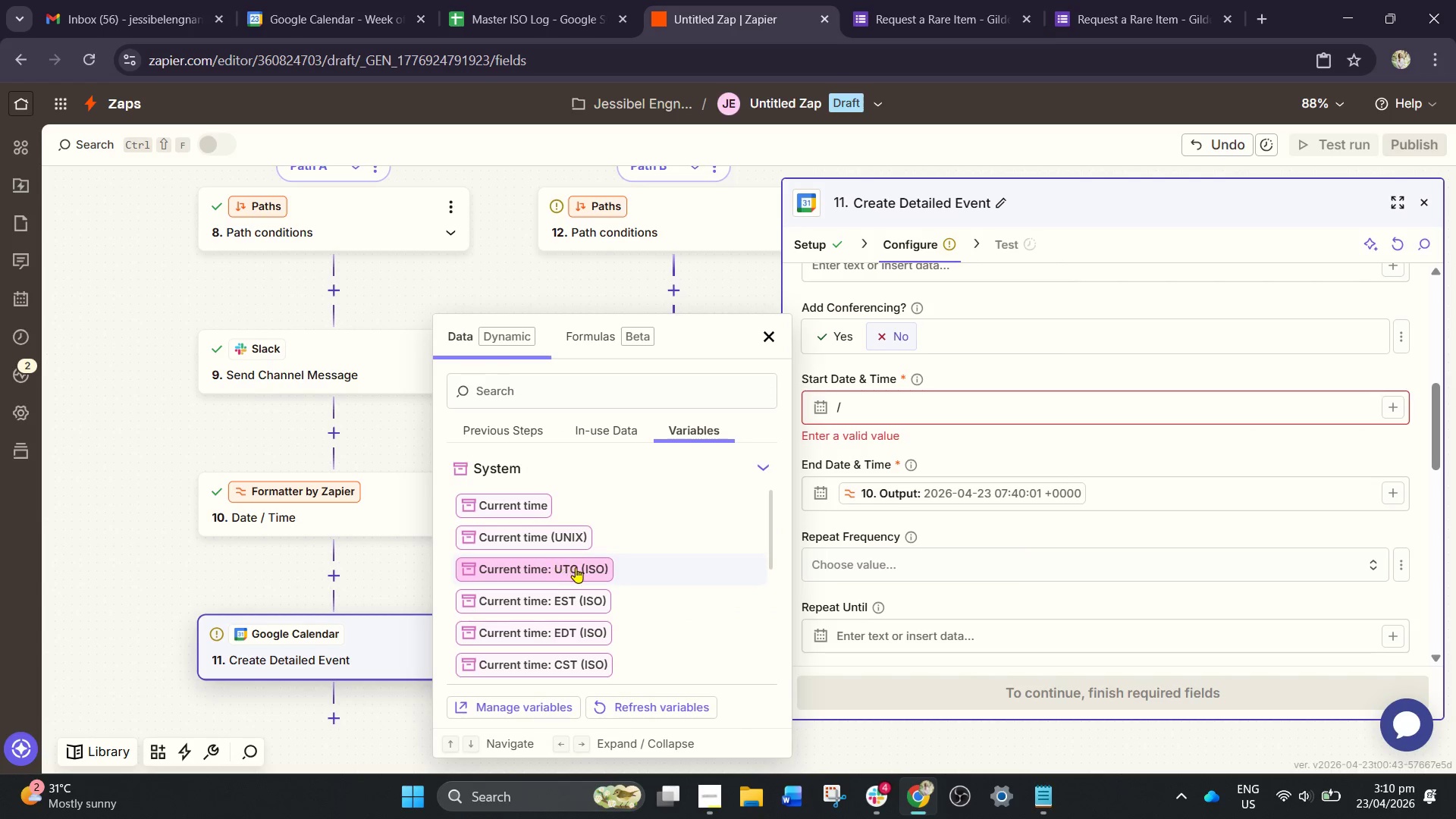 
left_click([576, 568])
 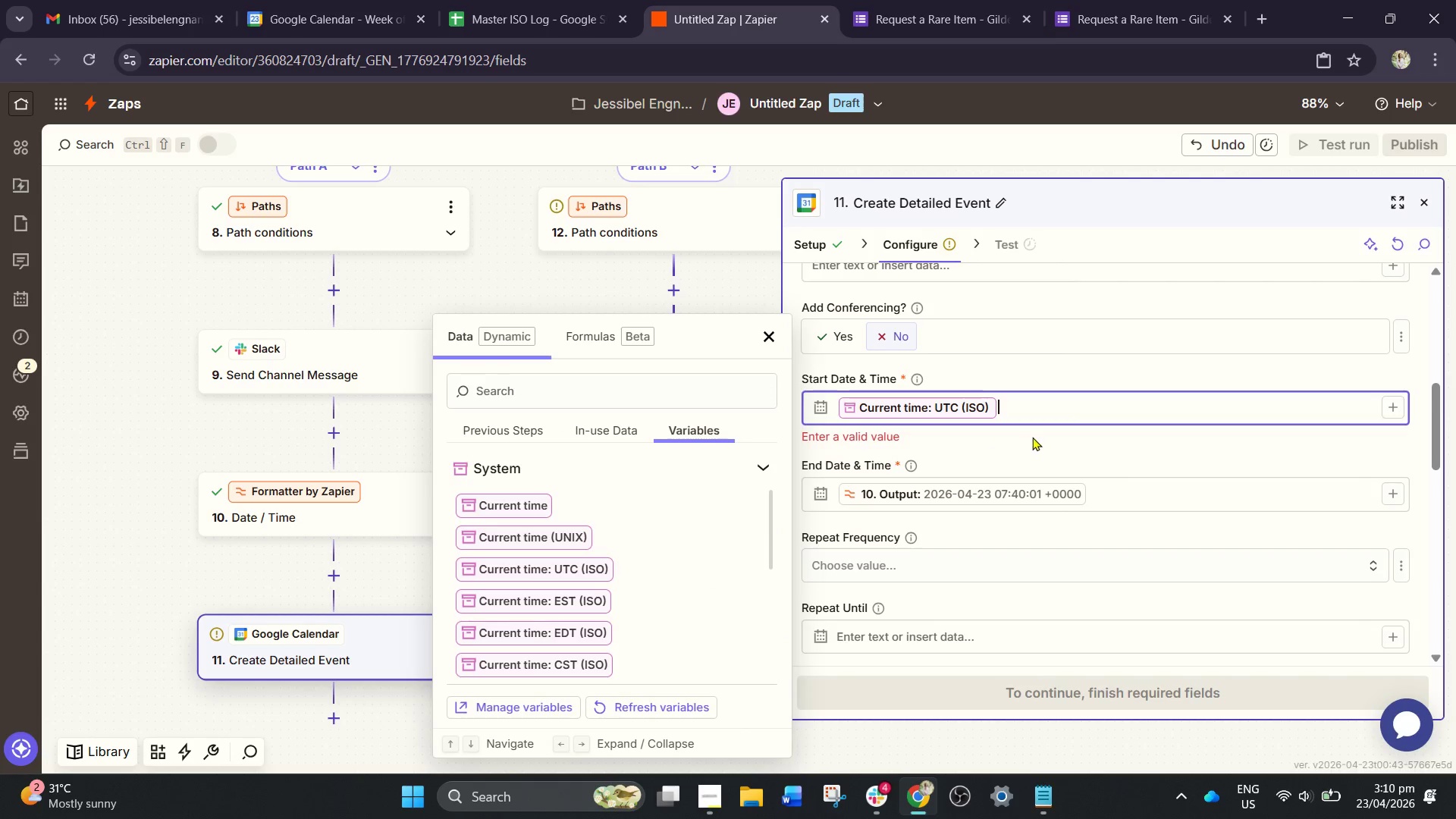 
left_click([1059, 441])
 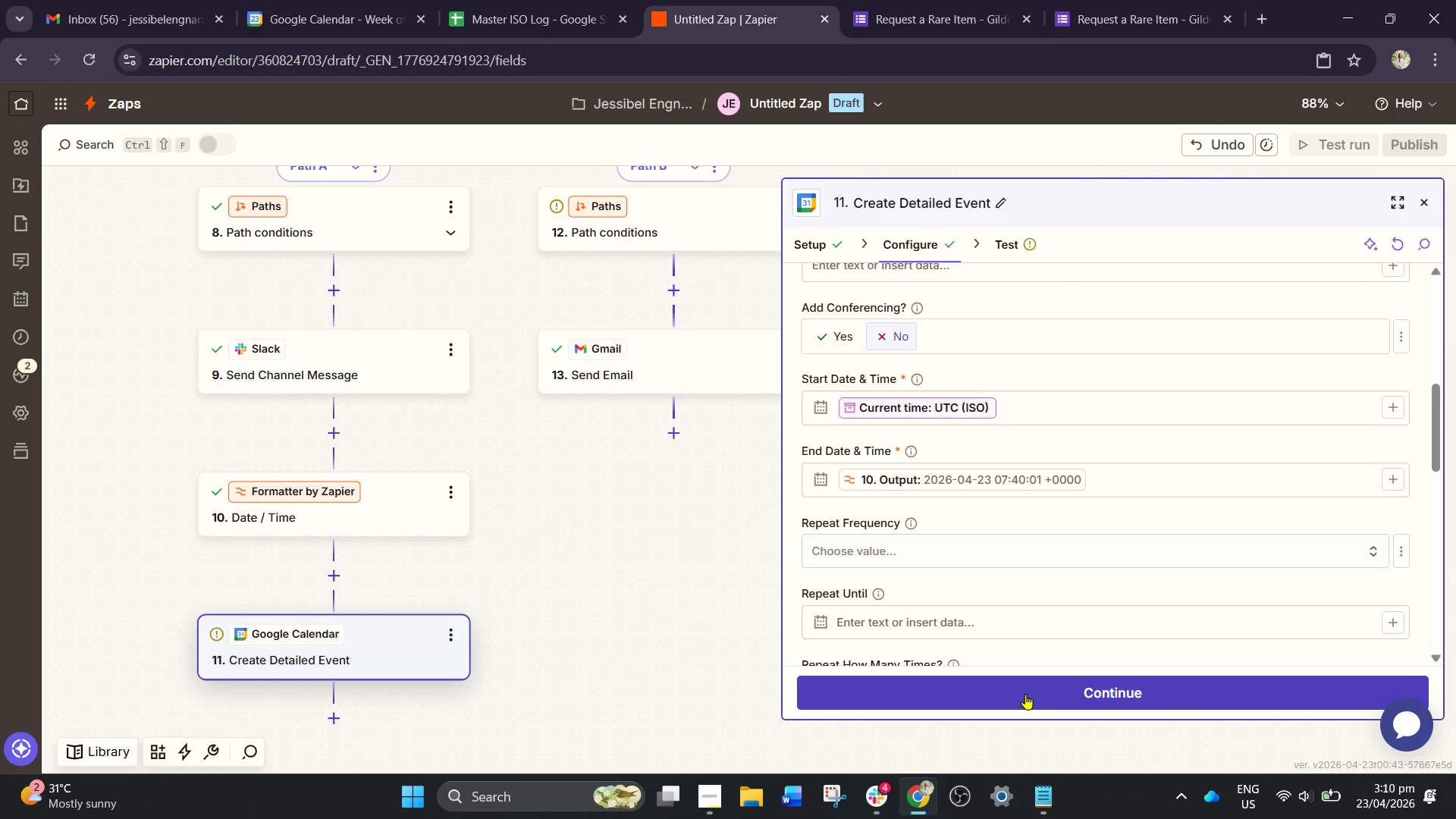 
left_click([1028, 686])
 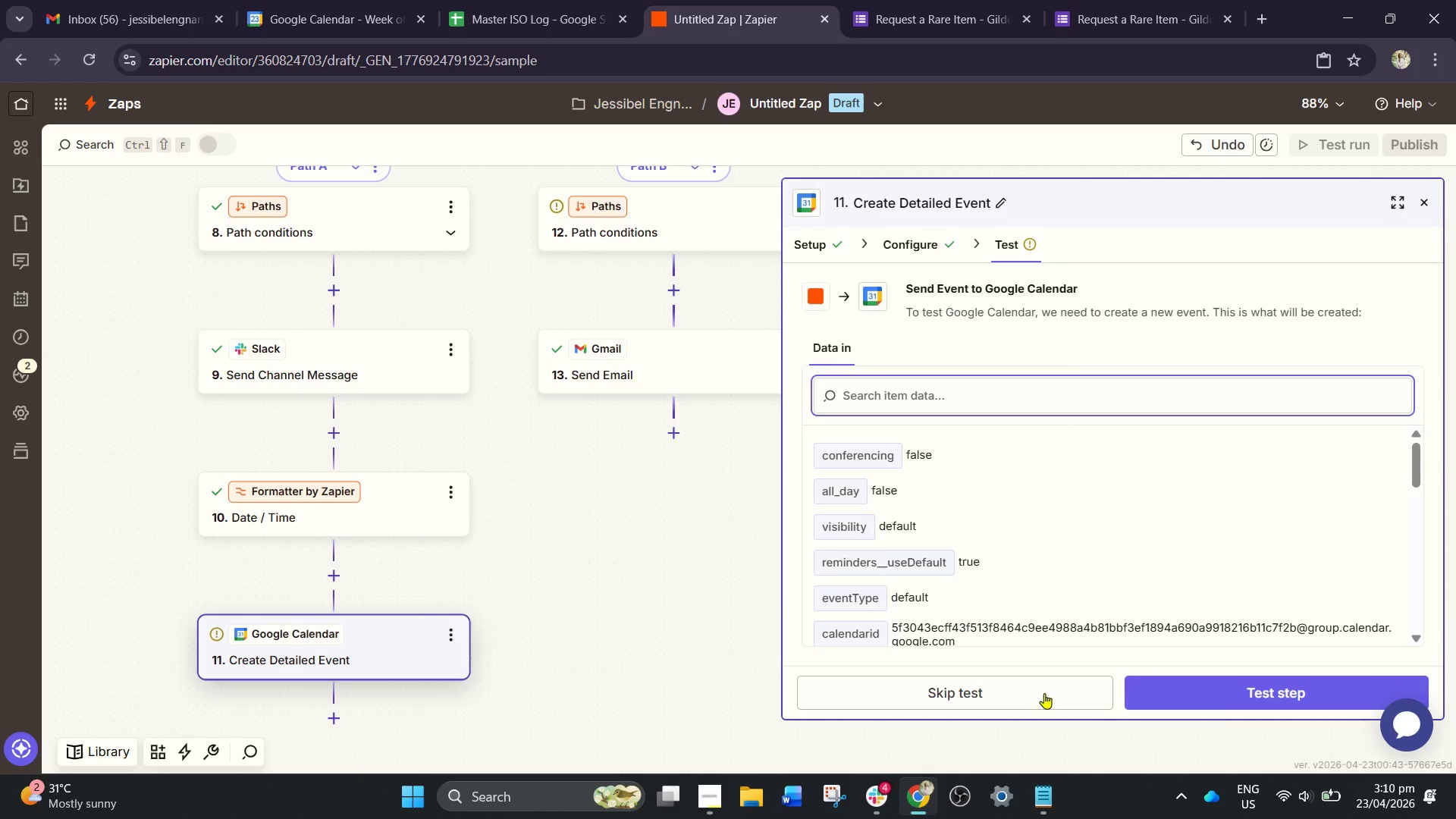 
left_click_drag(start_coordinate=[1267, 697], to_coordinate=[1265, 704])
 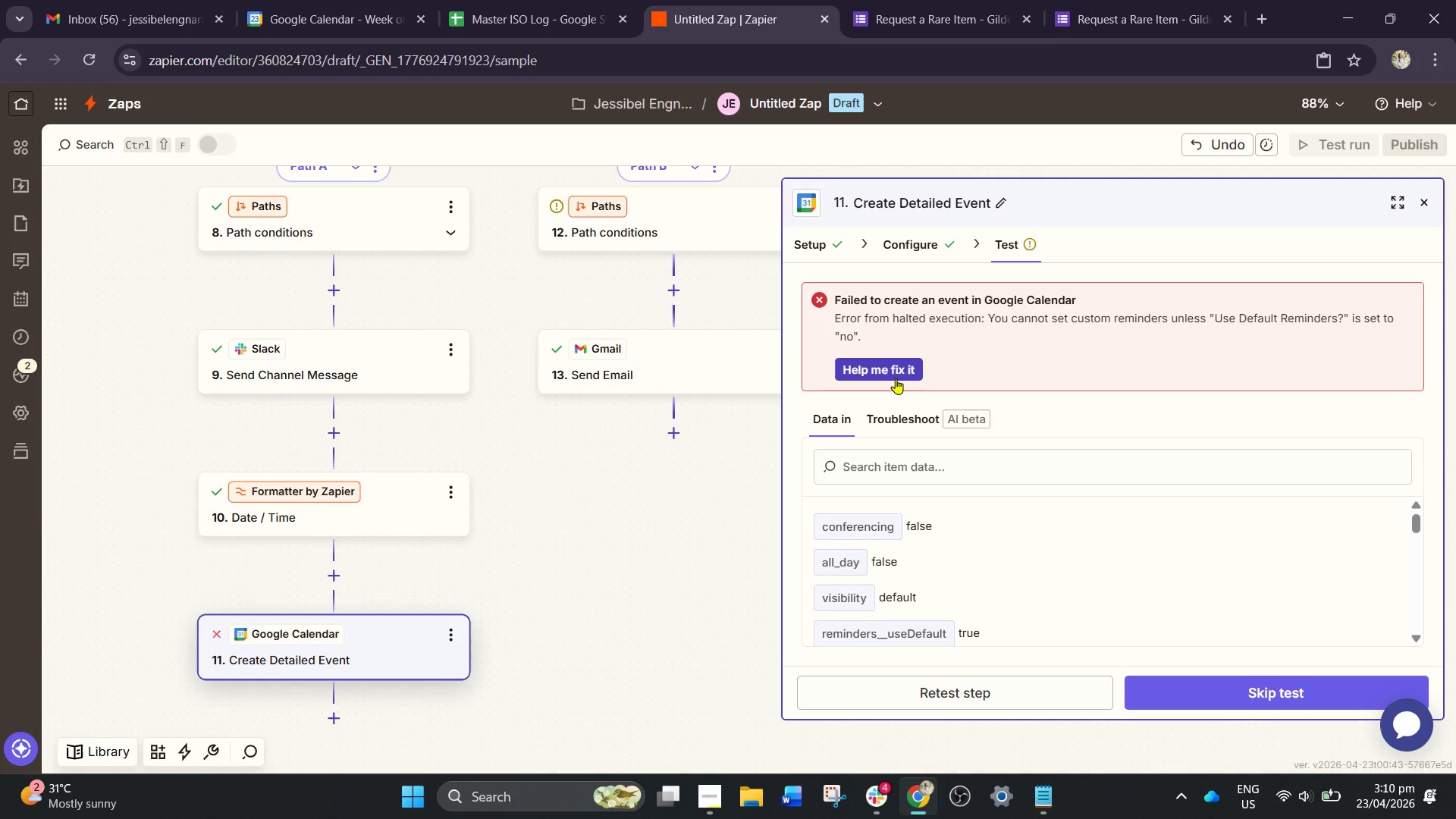 
wait(5.81)
 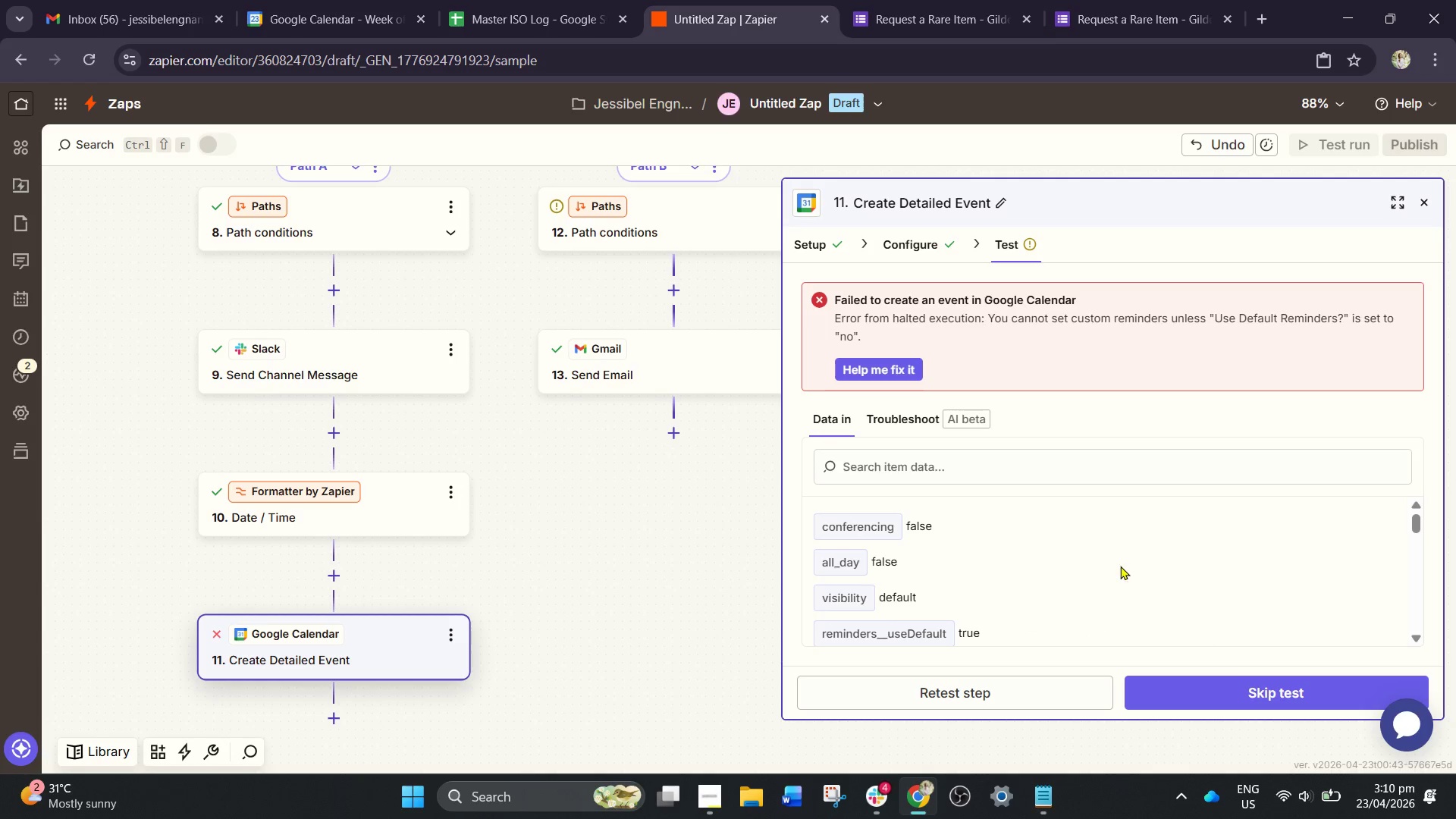 
left_click([891, 370])
 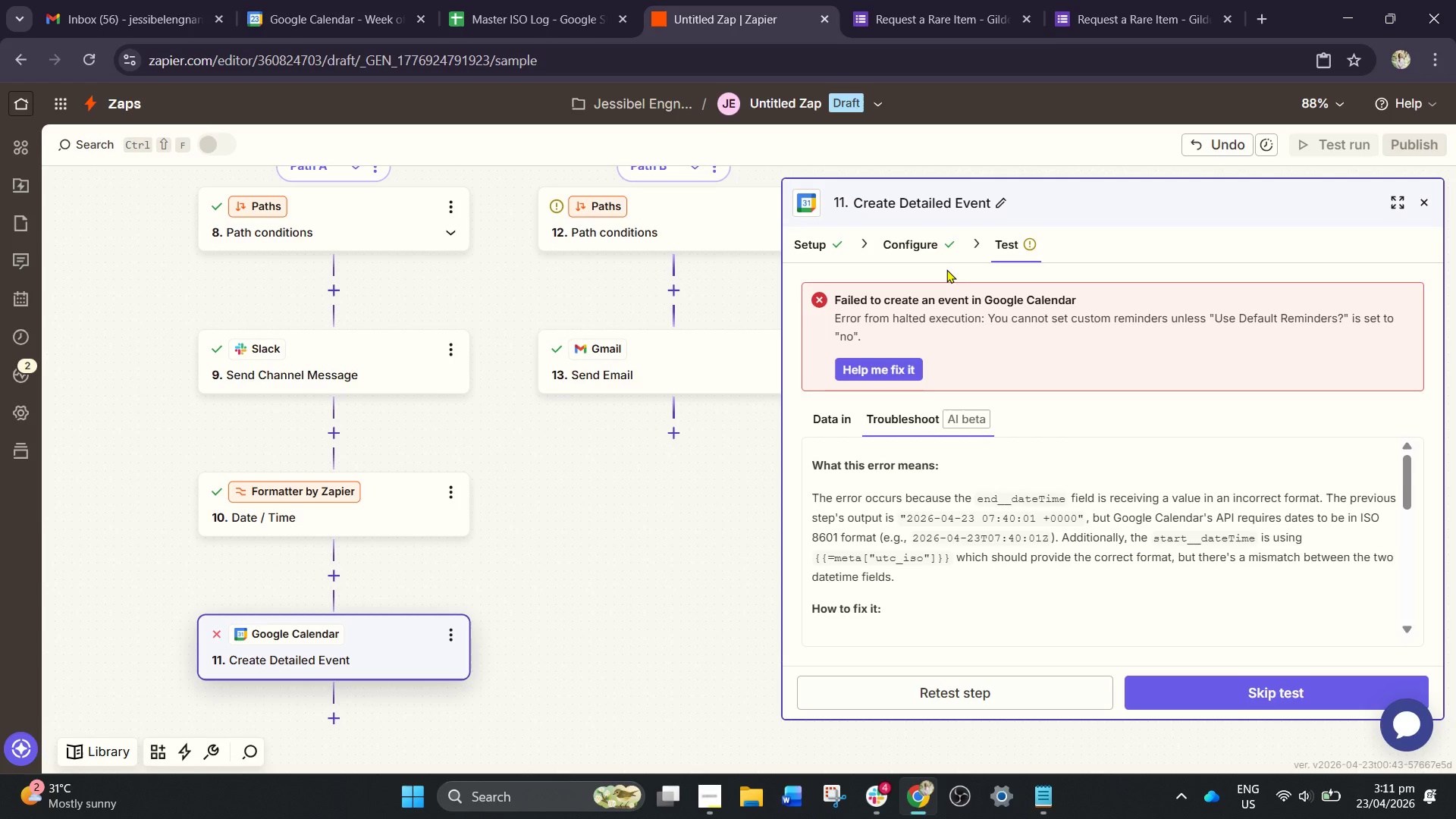 
wait(78.75)
 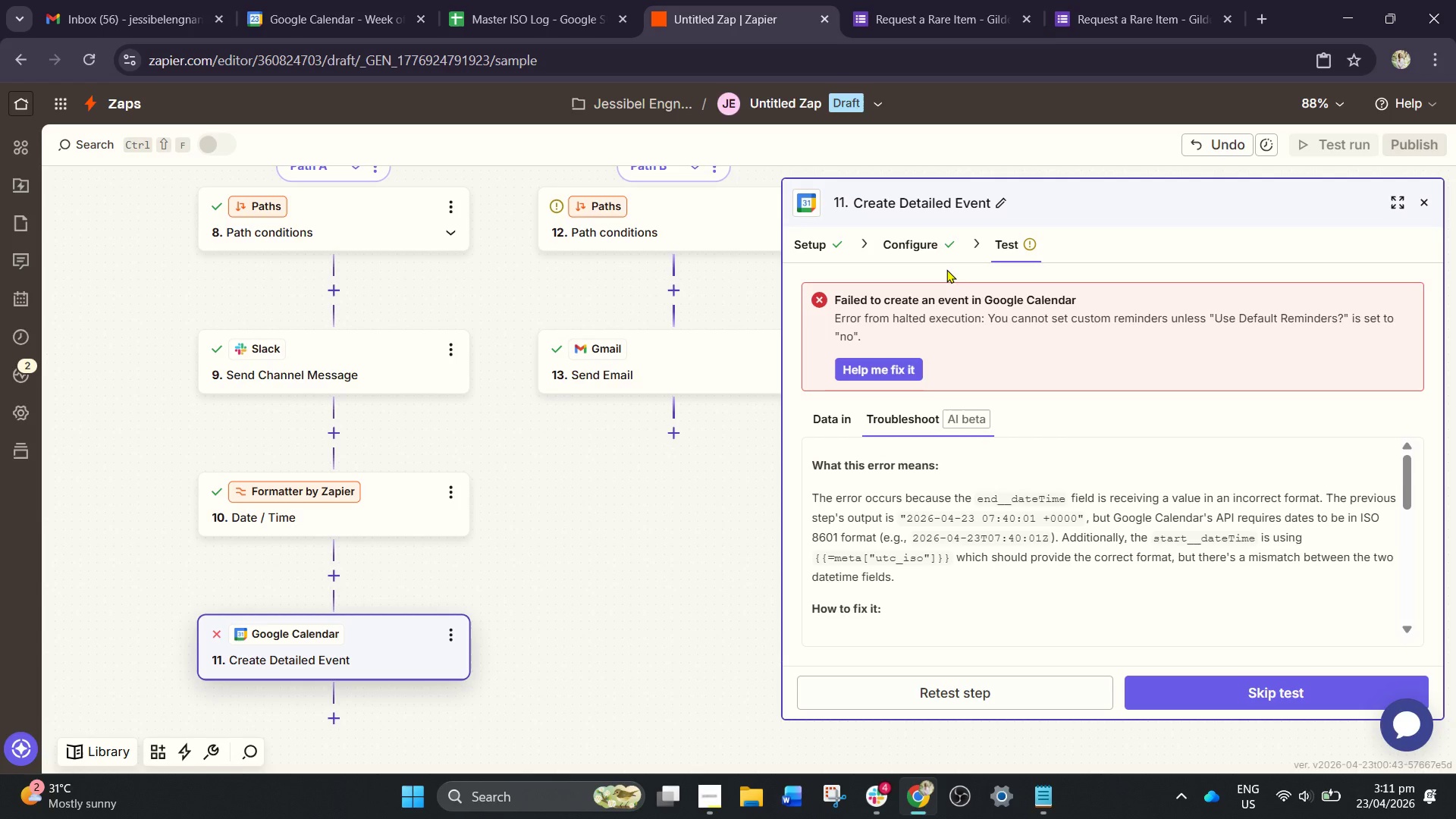 
left_click([917, 240])
 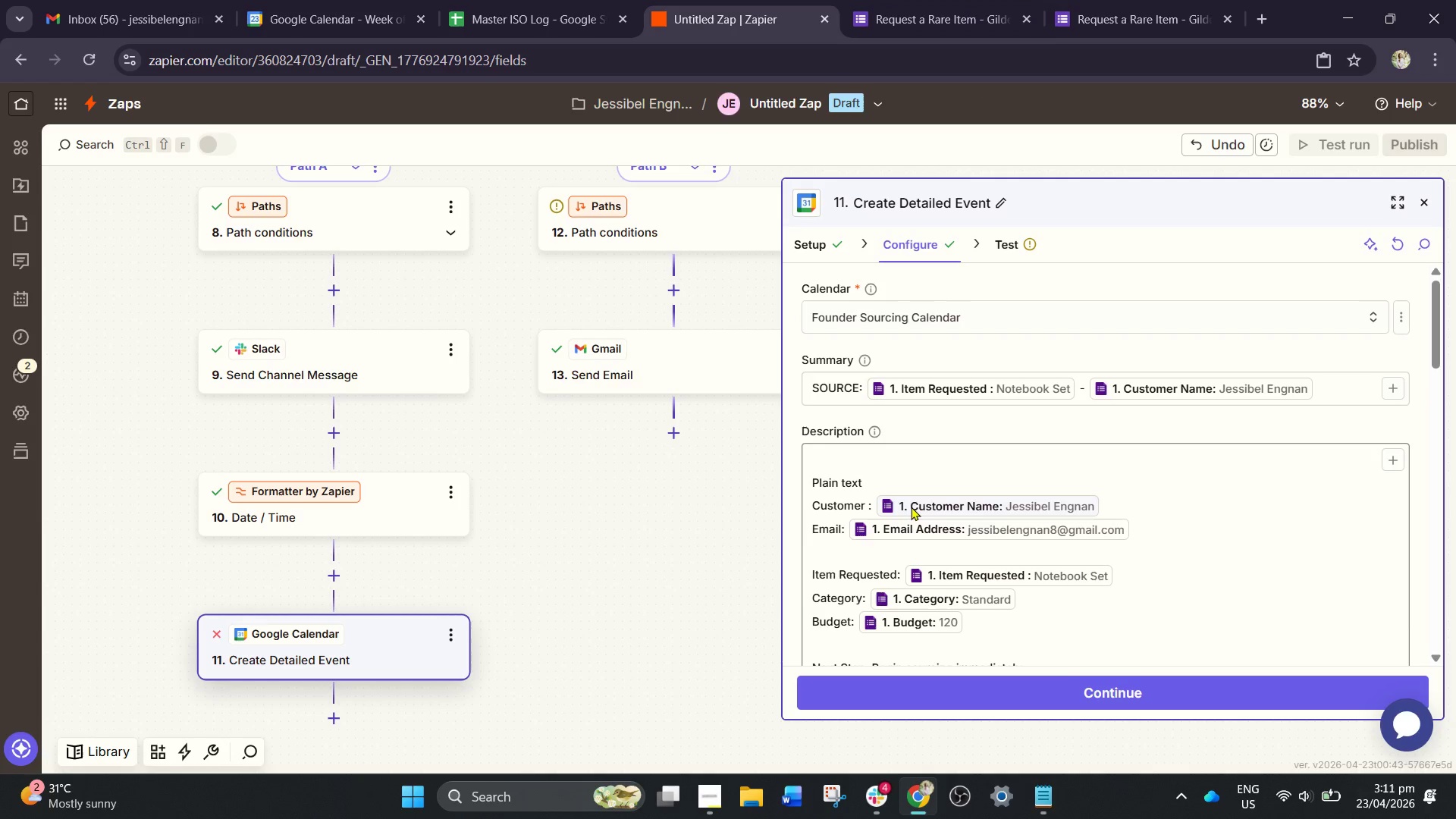 
scroll: coordinate [921, 485], scroll_direction: down, amount: 4.0
 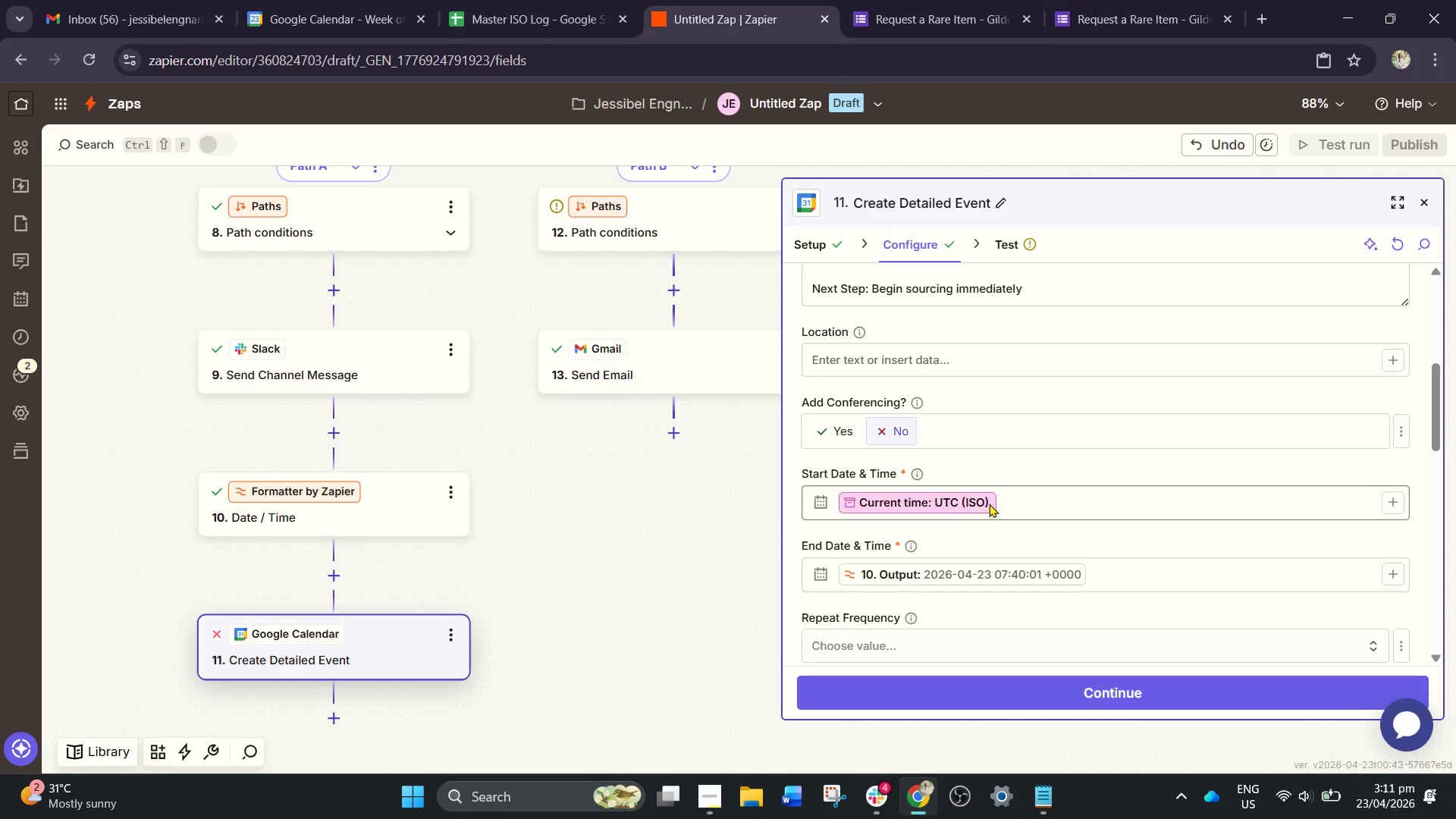 
left_click([1017, 505])
 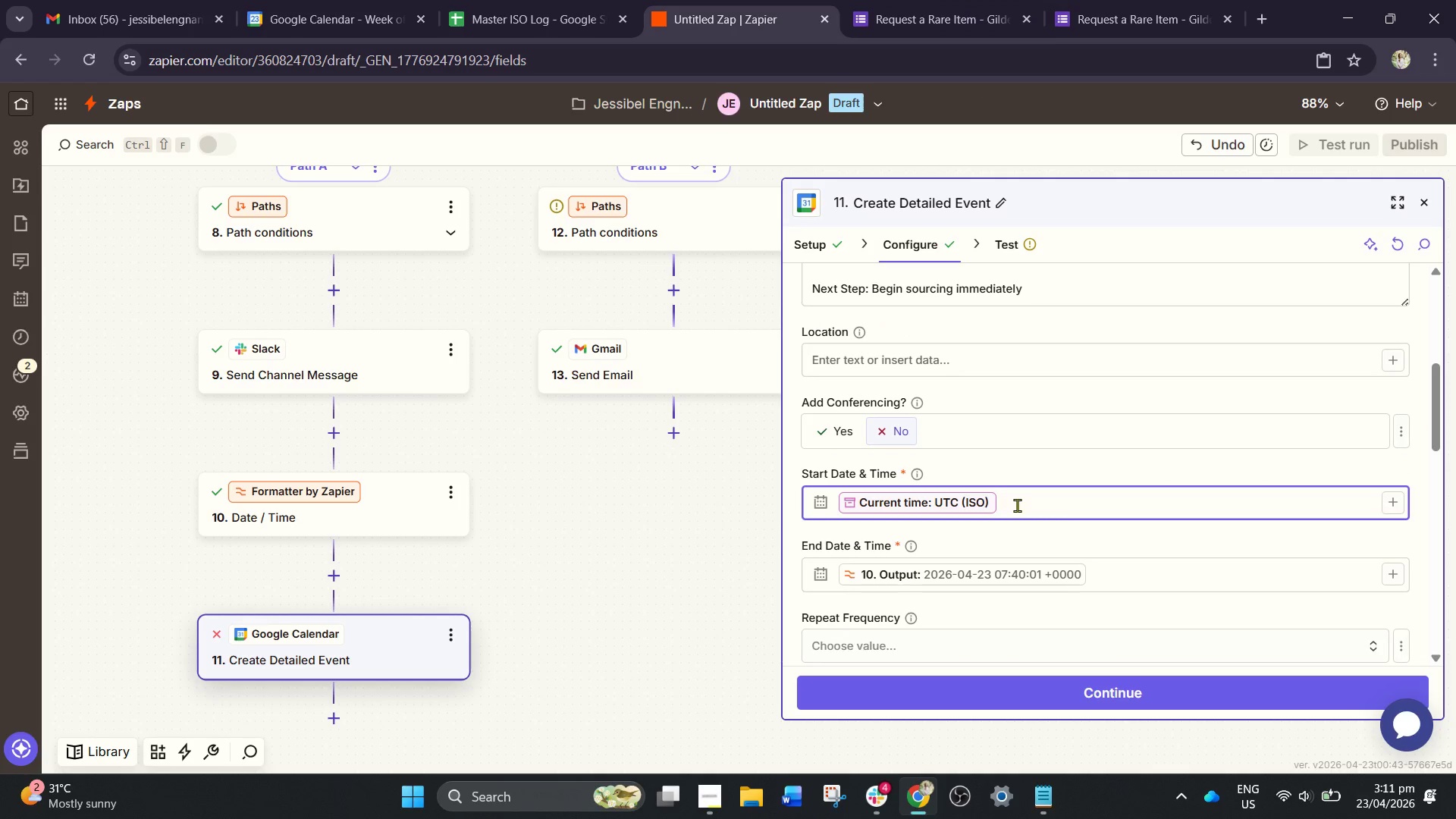 
key(Backspace)
 